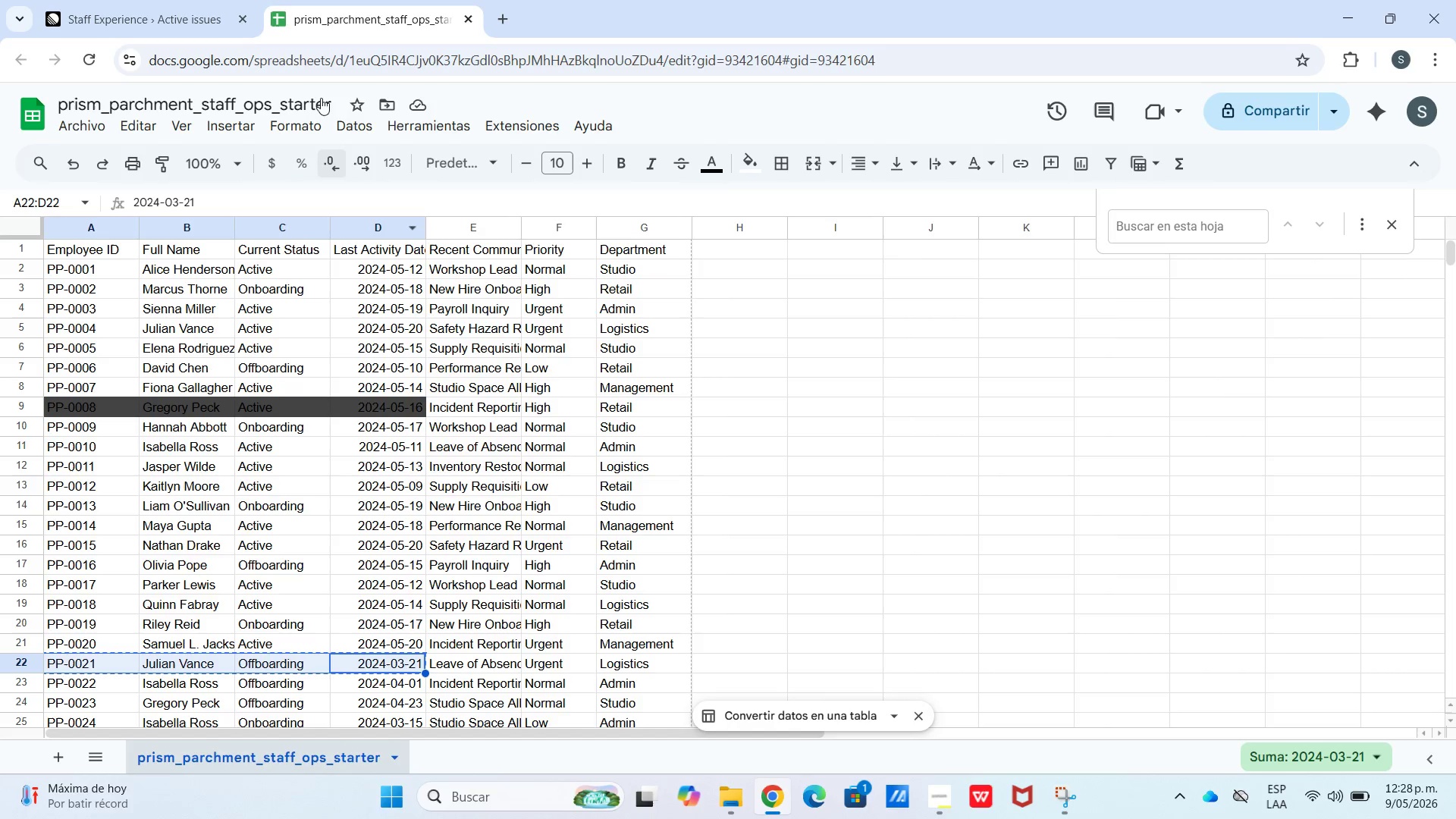 
left_click([219, 0])
 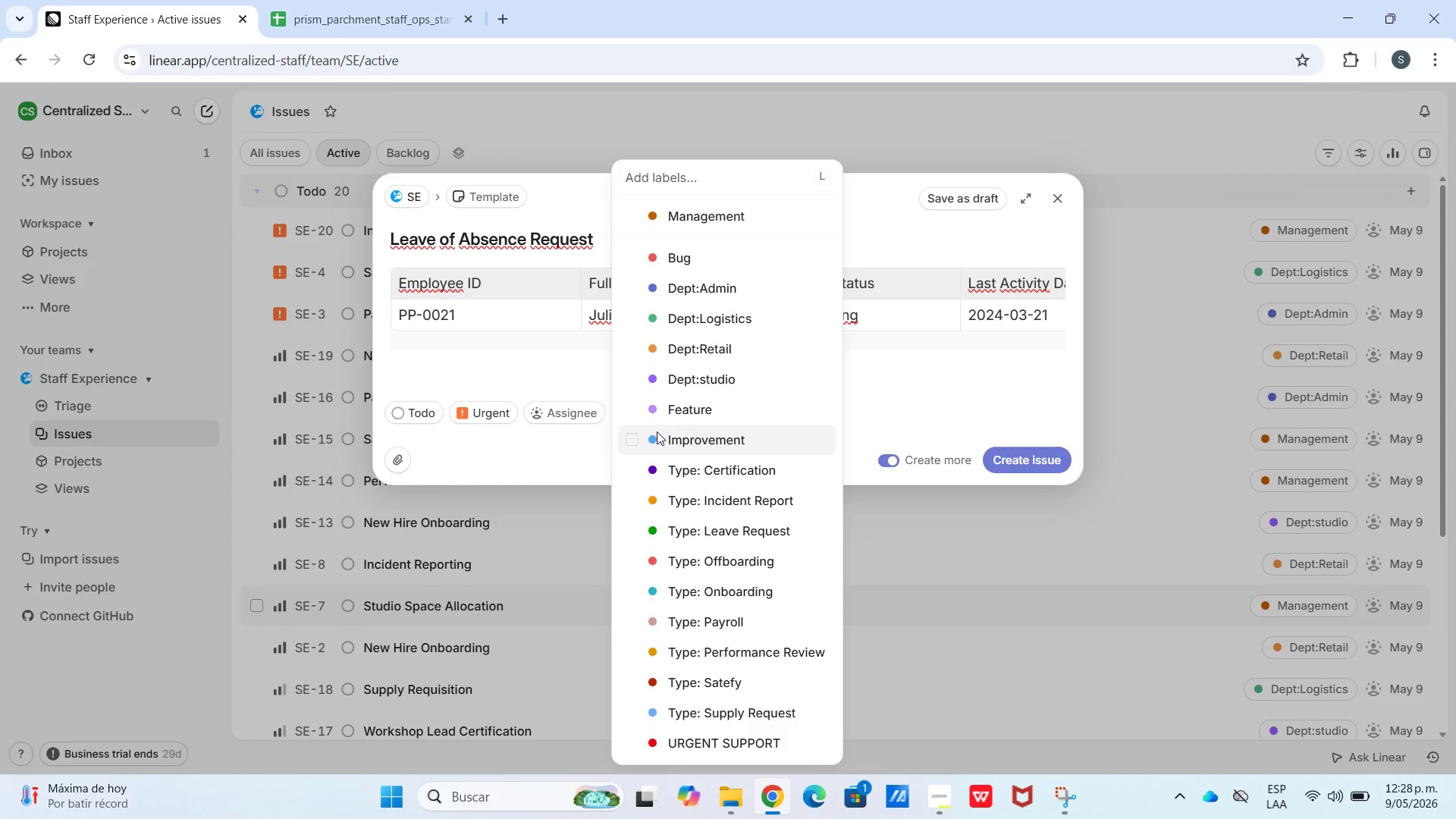 
left_click([639, 318])
 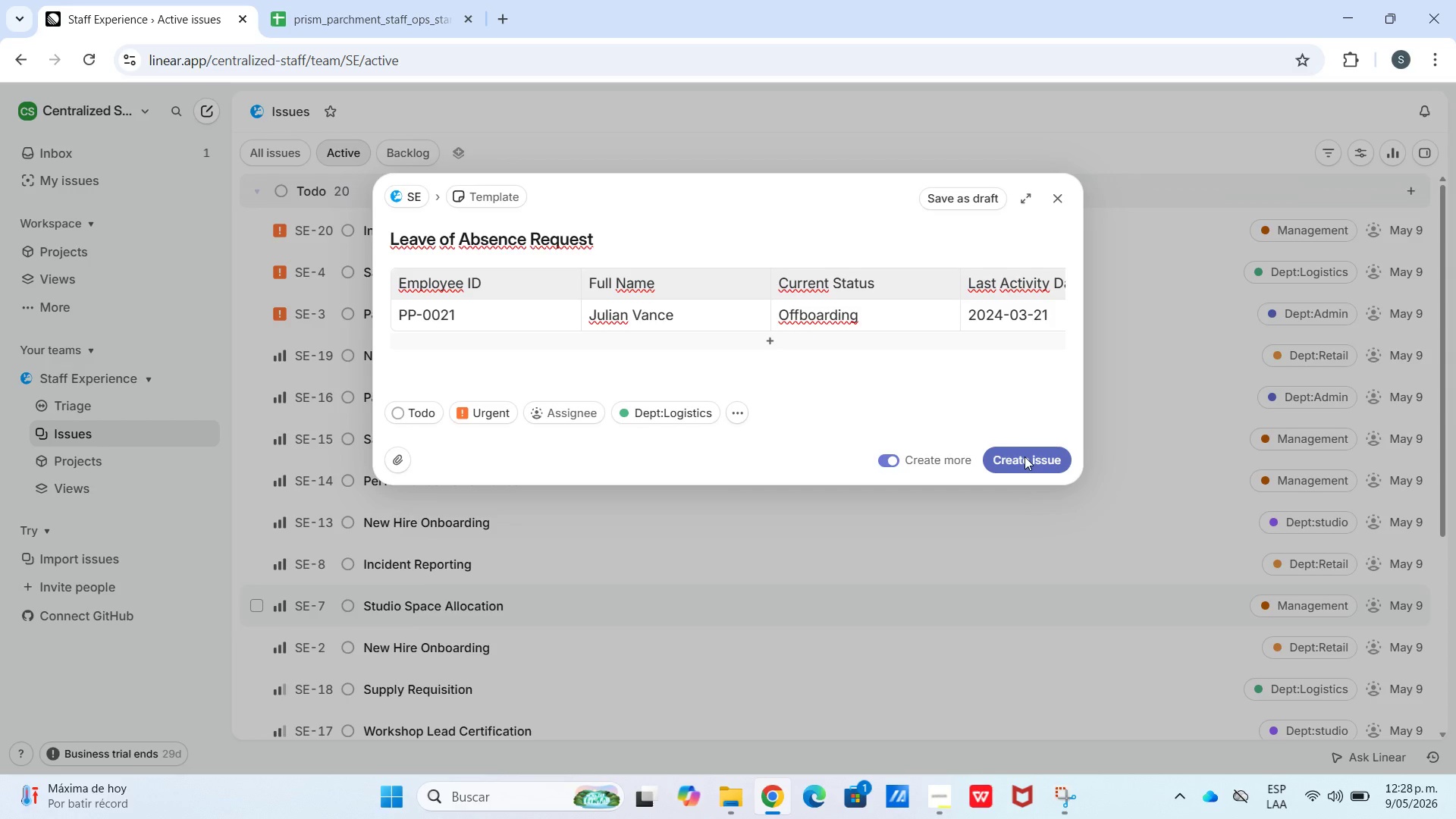 
left_click([1025, 457])
 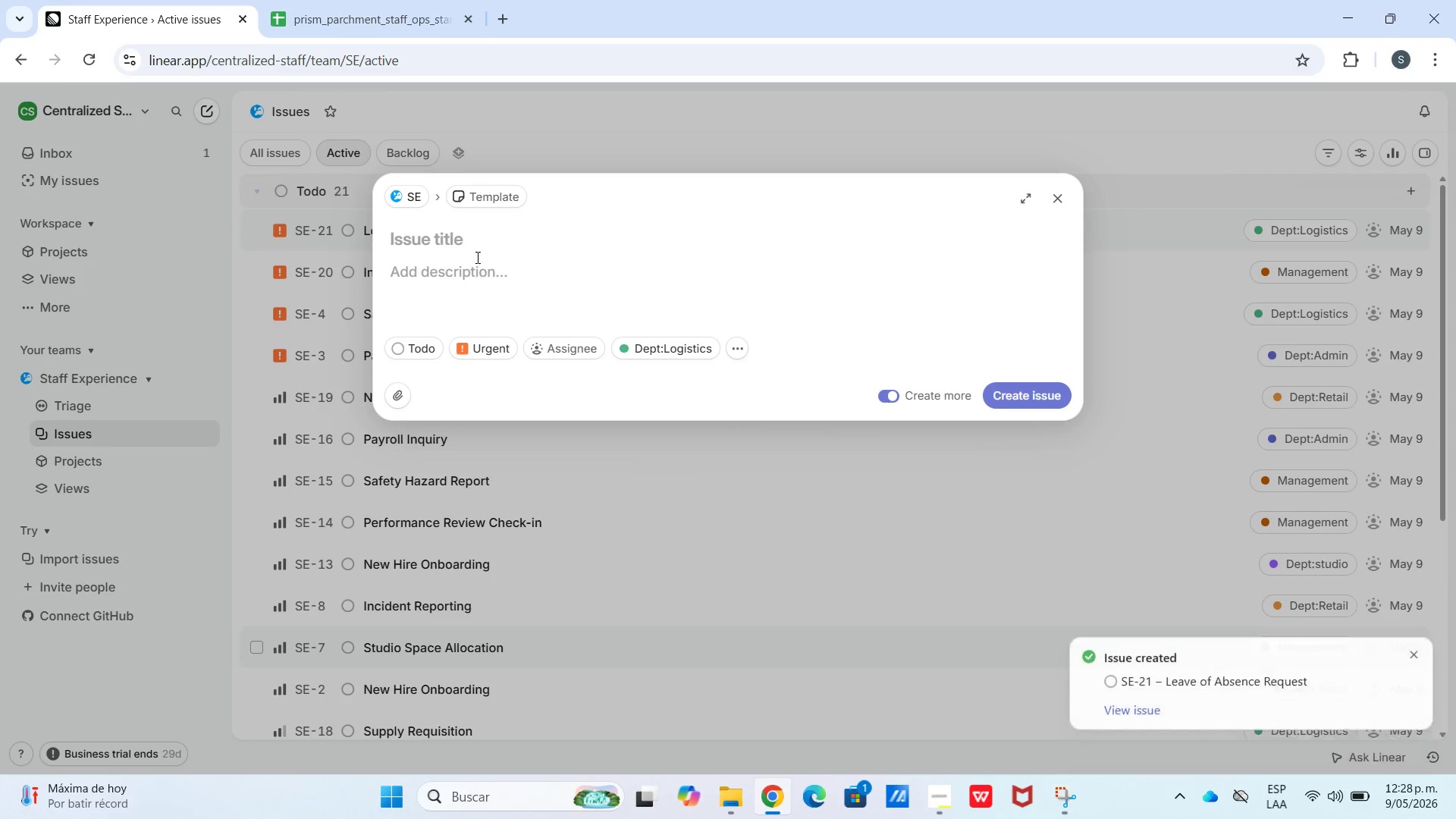 
left_click([344, 0])
 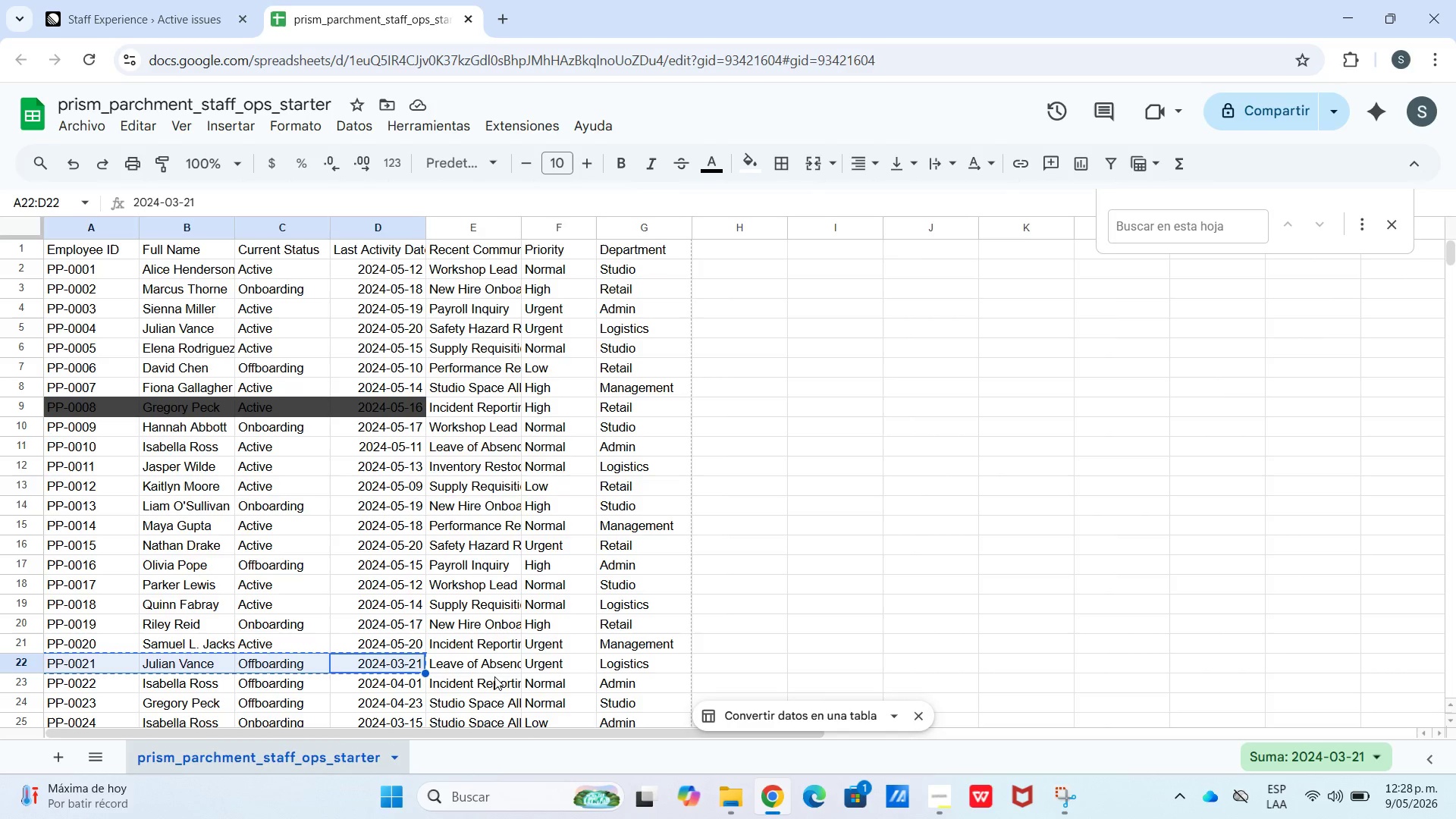 
key(Control+C)
 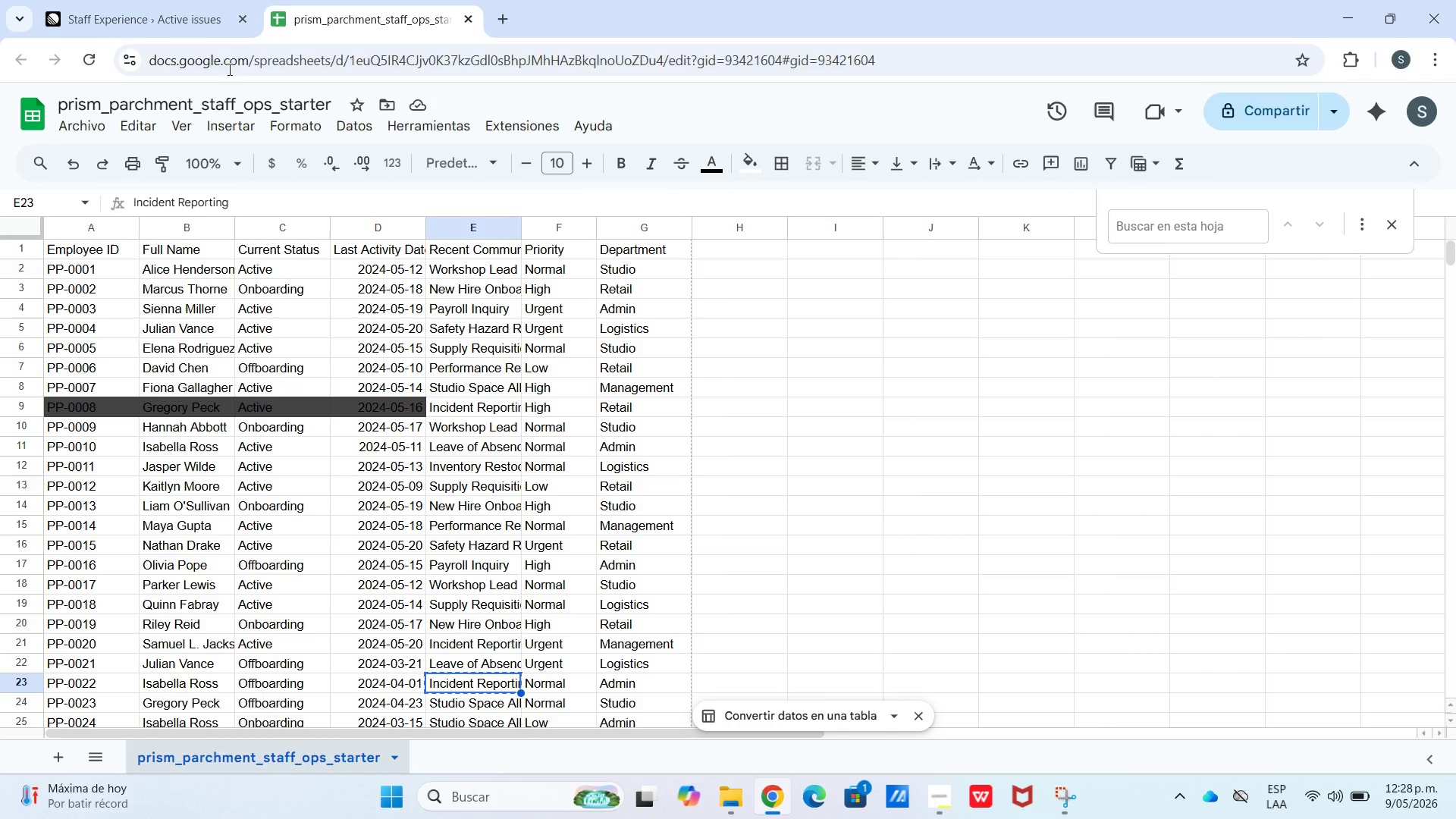 
left_click([193, 0])
 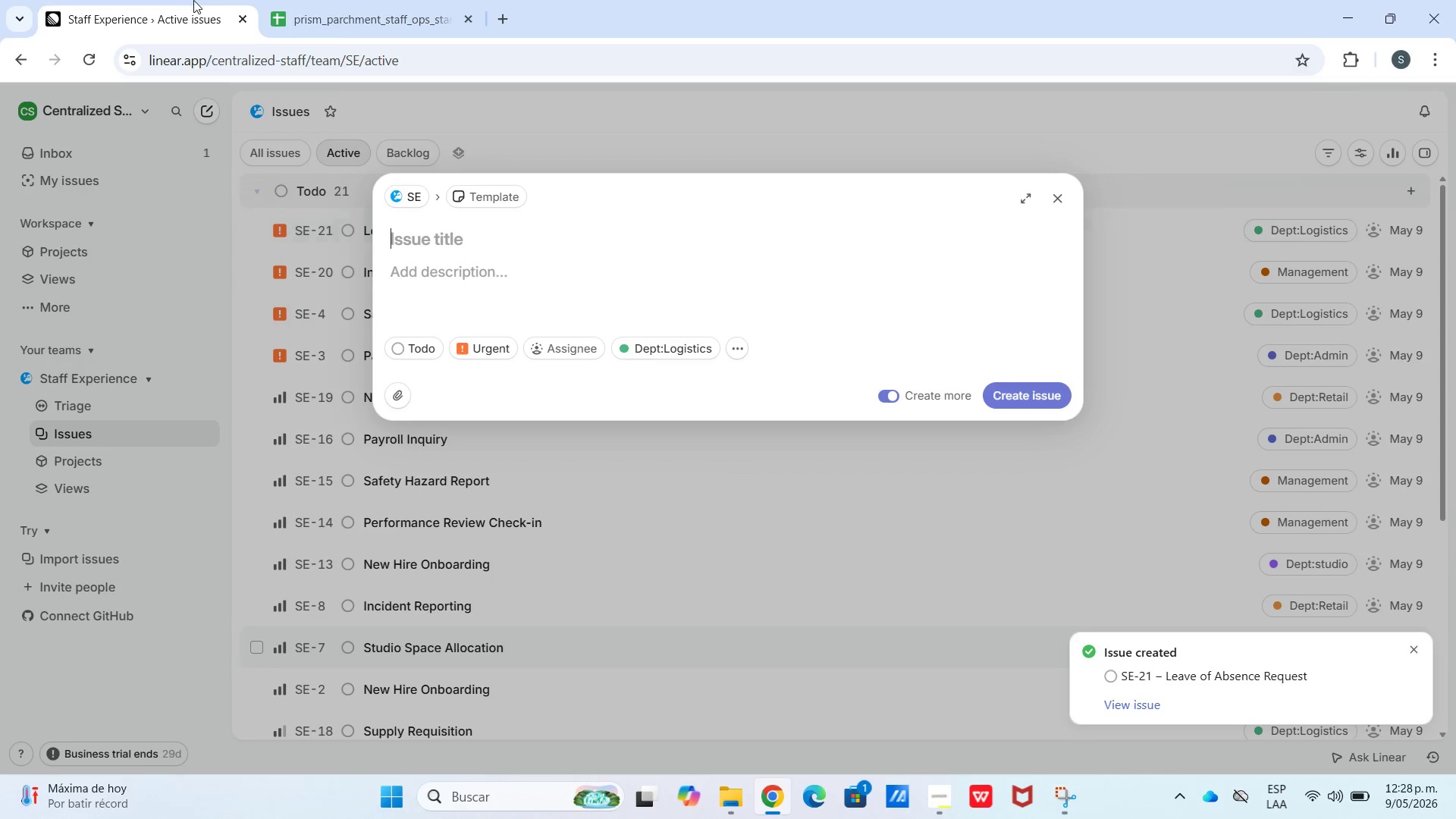 
key(Control+V)
 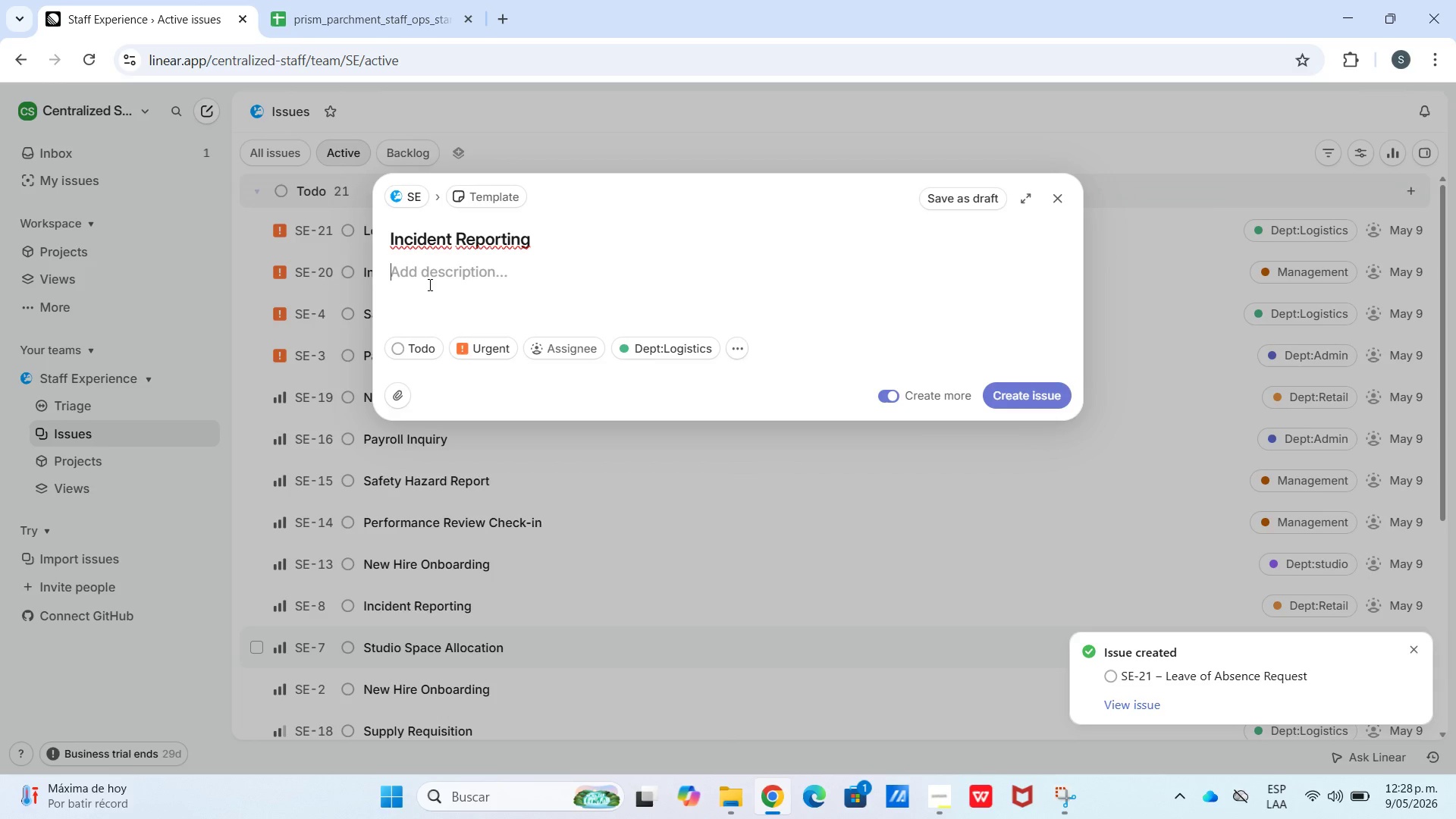 
key(Meta+V)
 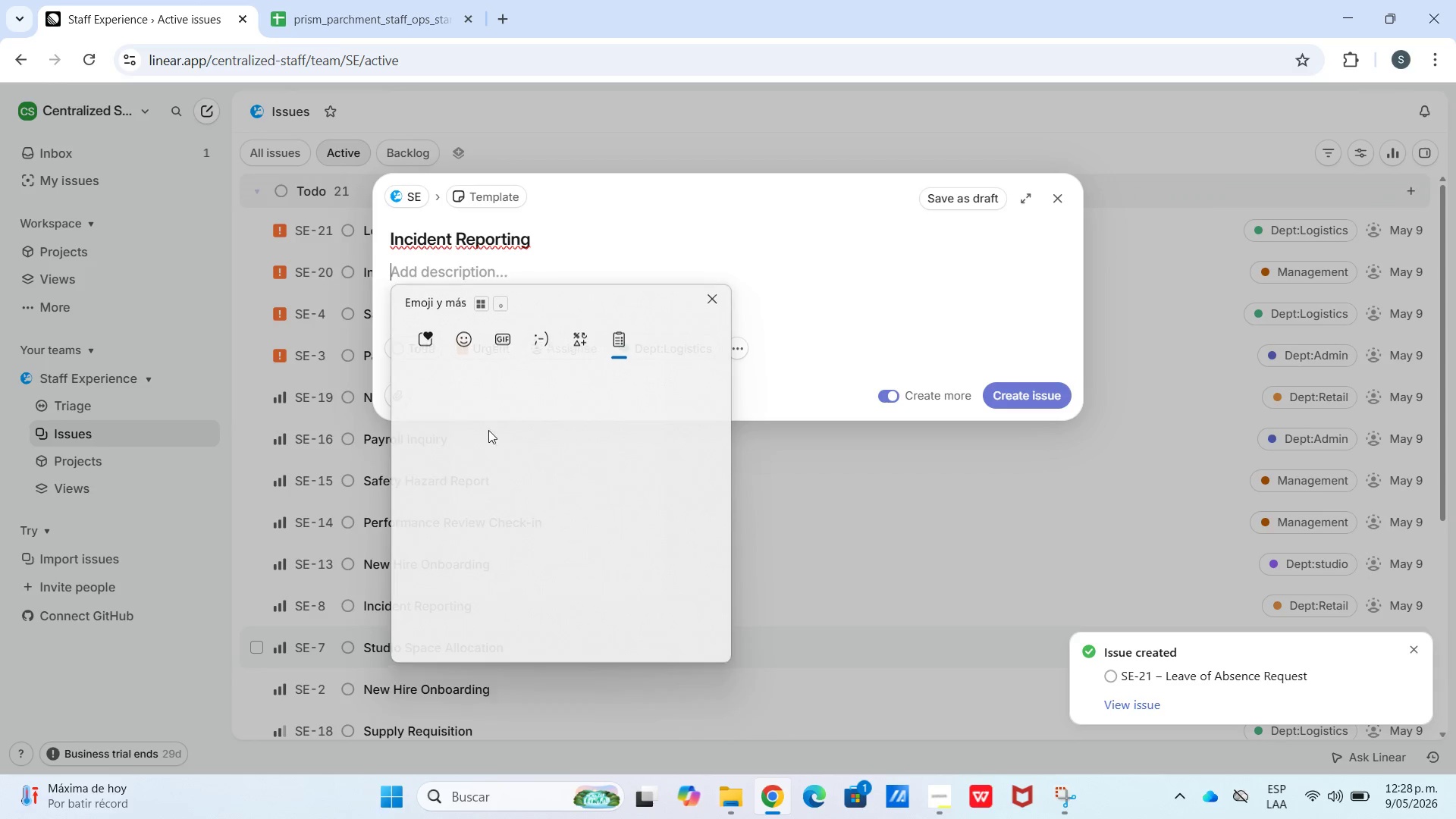 
scroll: coordinate [525, 470], scroll_direction: down, amount: 4.0
 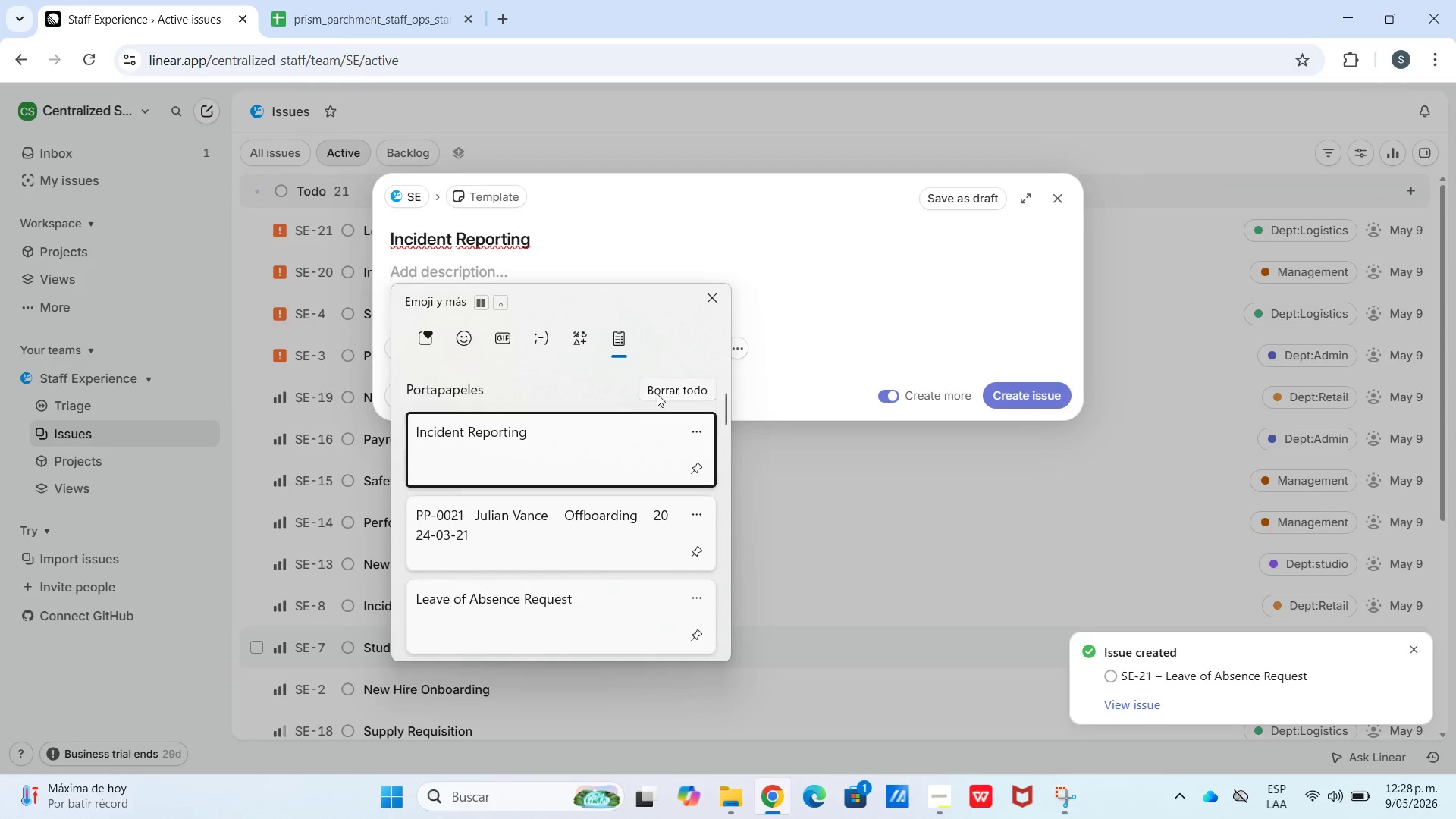 
left_click([672, 385])
 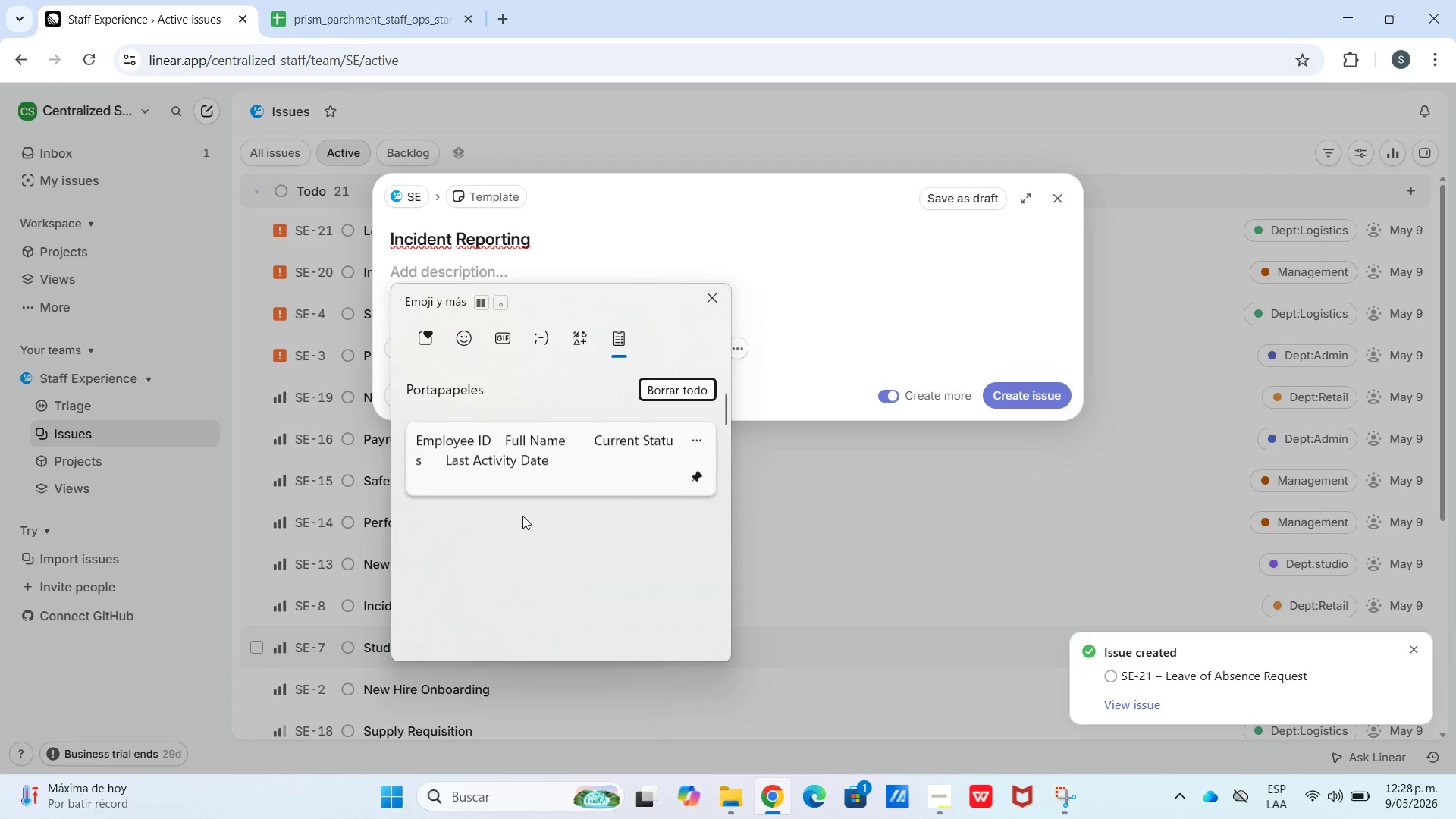 
left_click([534, 463])
 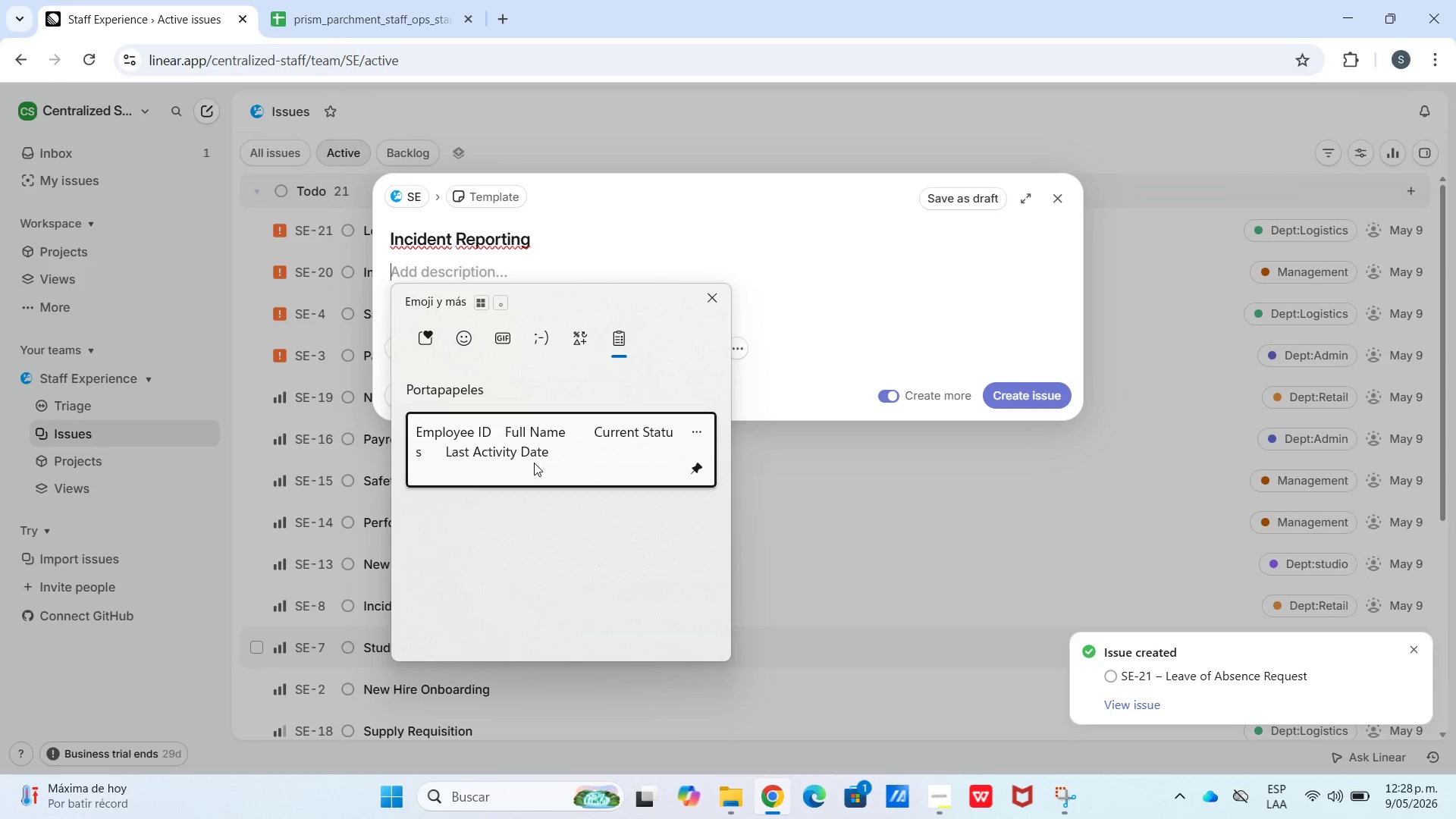 
key(Control+ControlLeft)
 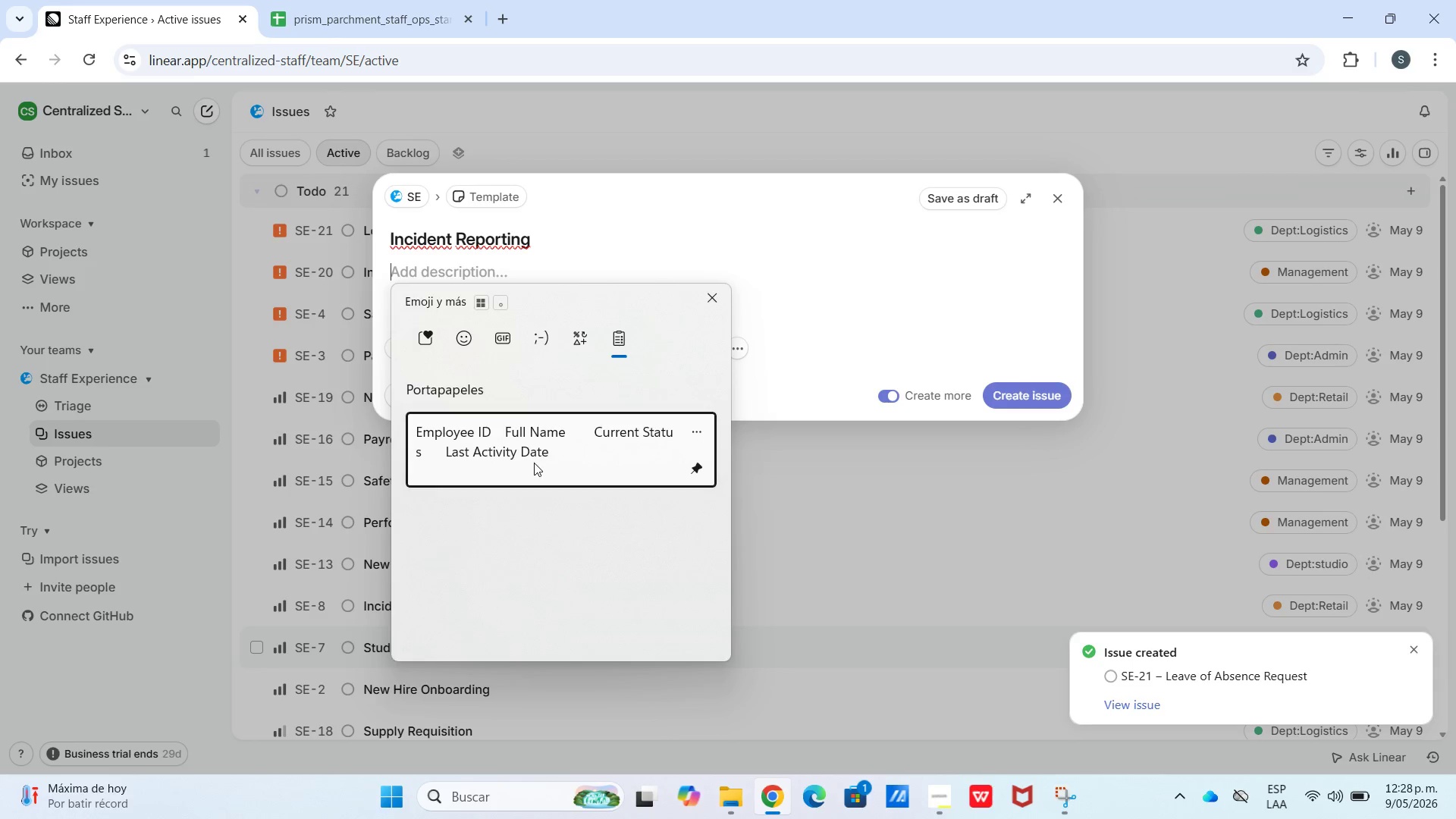 
hold_key(key=V, duration=6.36)
 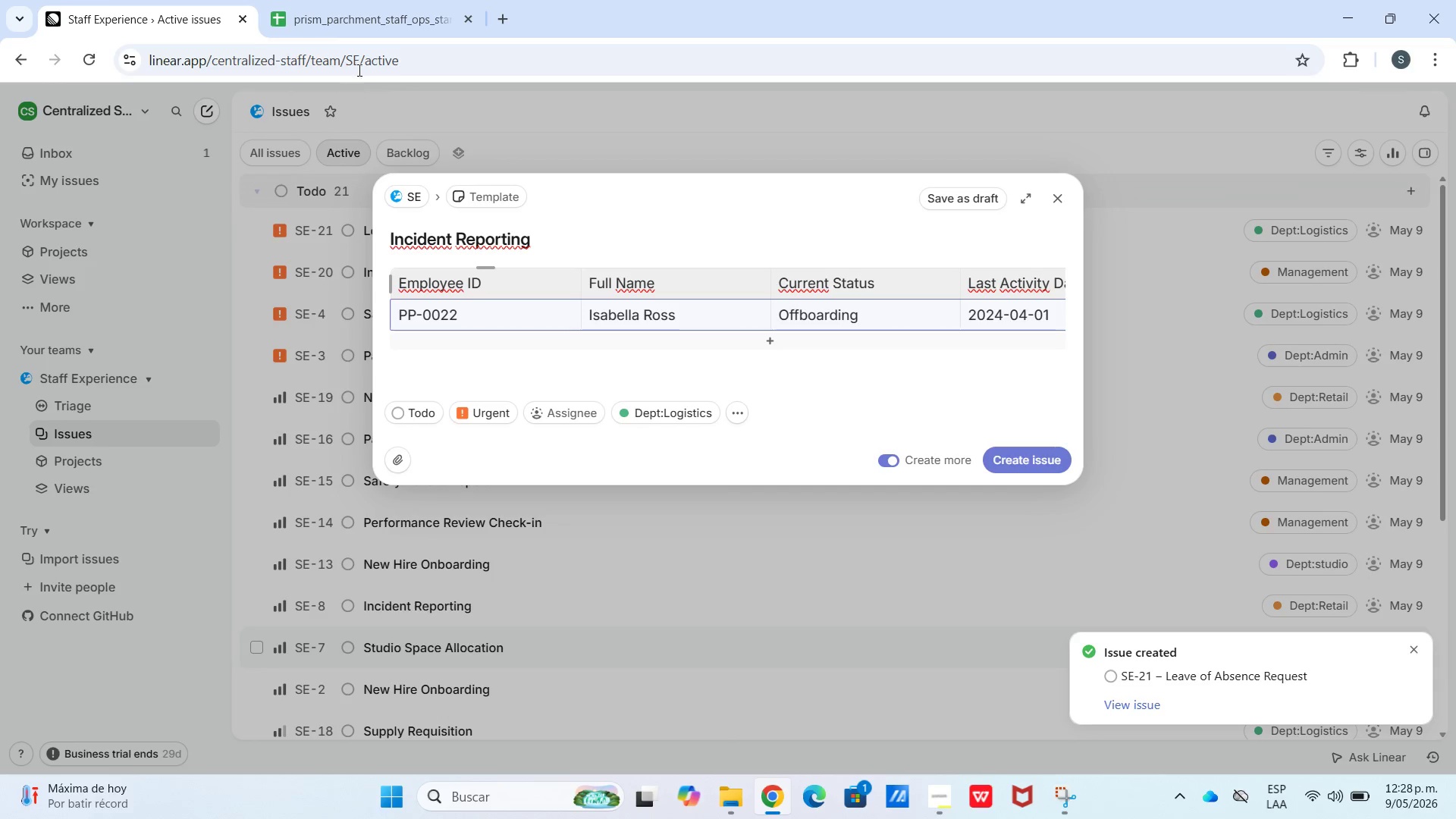 
left_click([422, 0])
 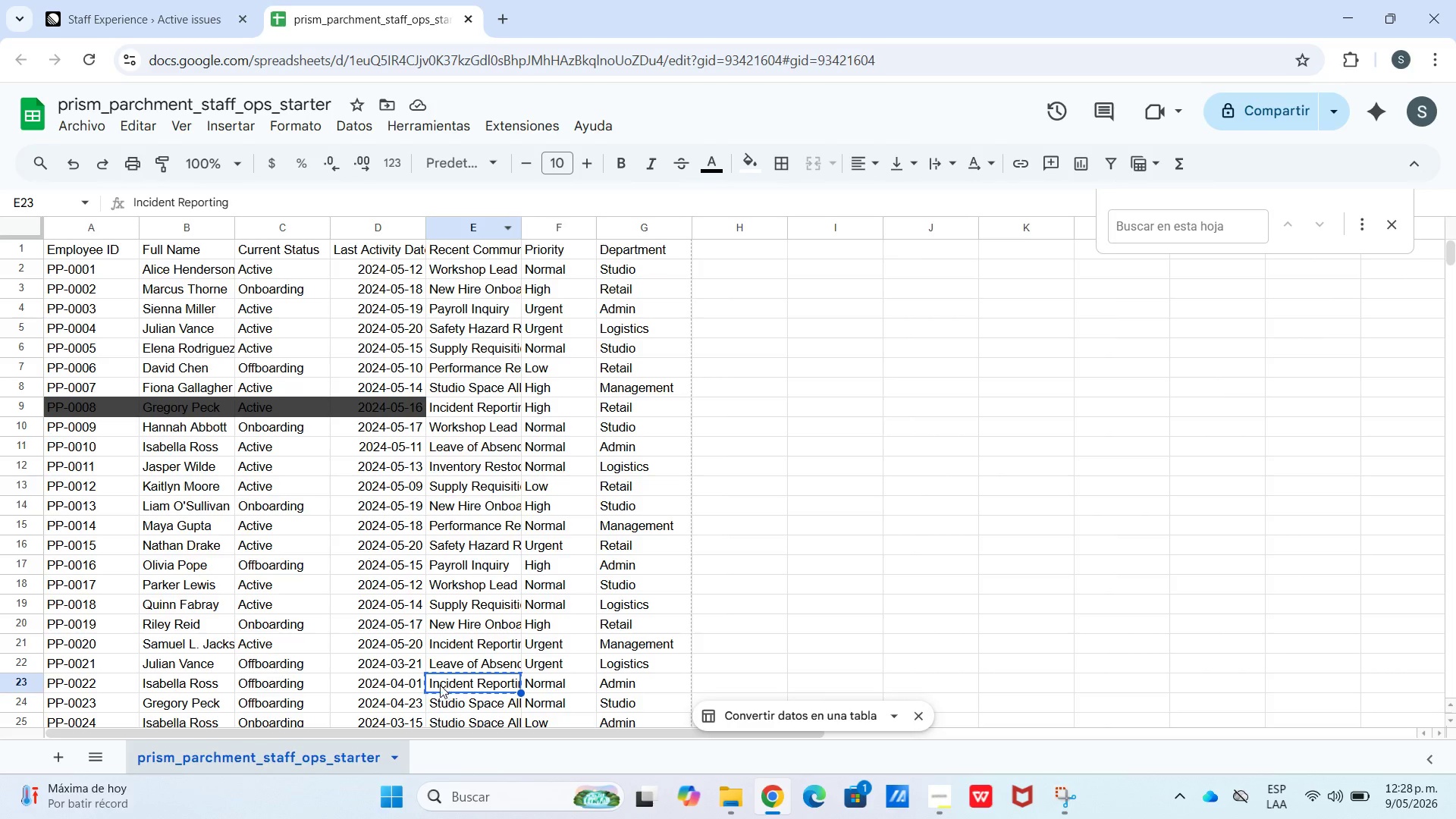 
left_click_drag(start_coordinate=[402, 685], to_coordinate=[88, 691])
 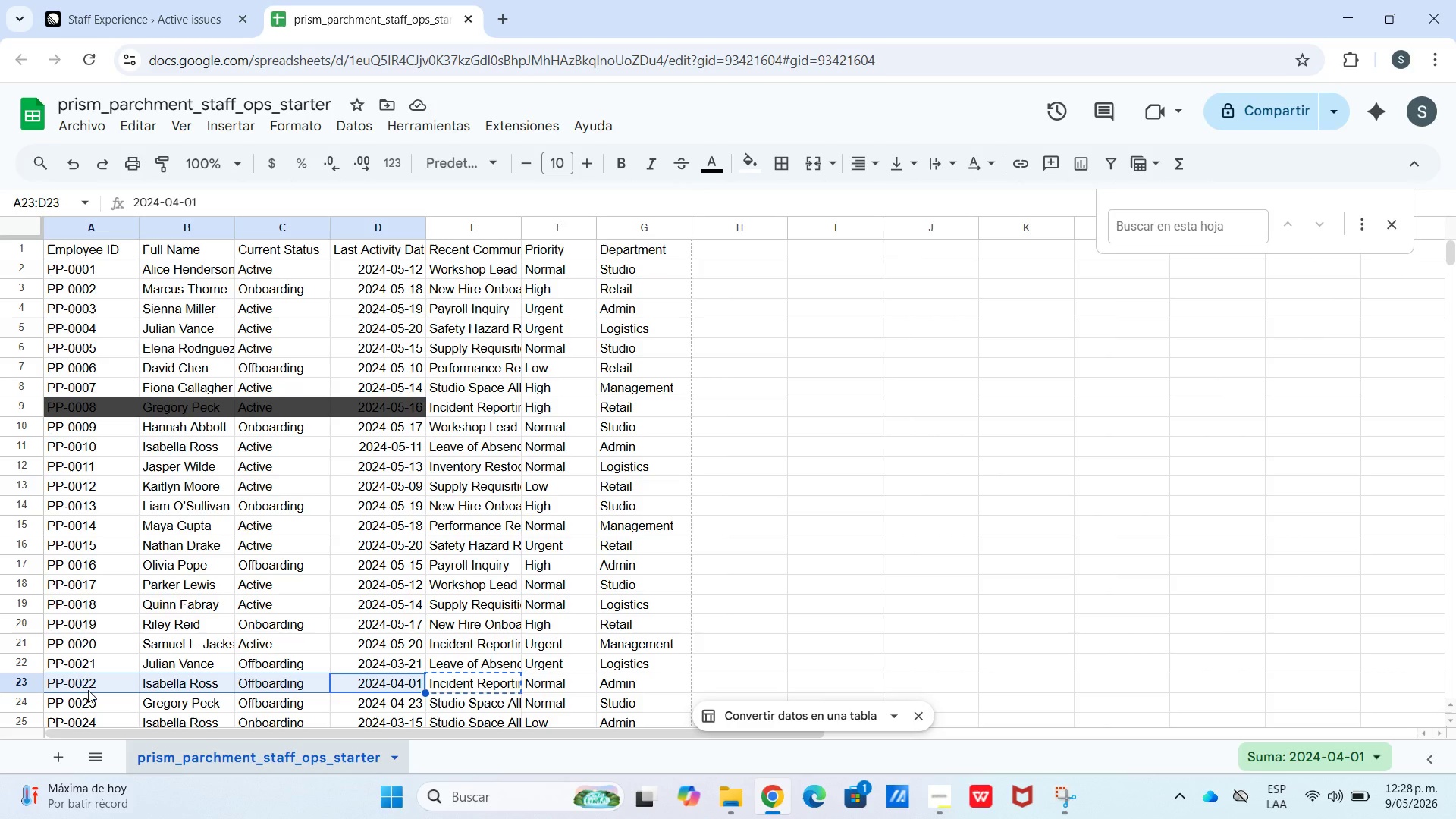 
key(Control+C)
 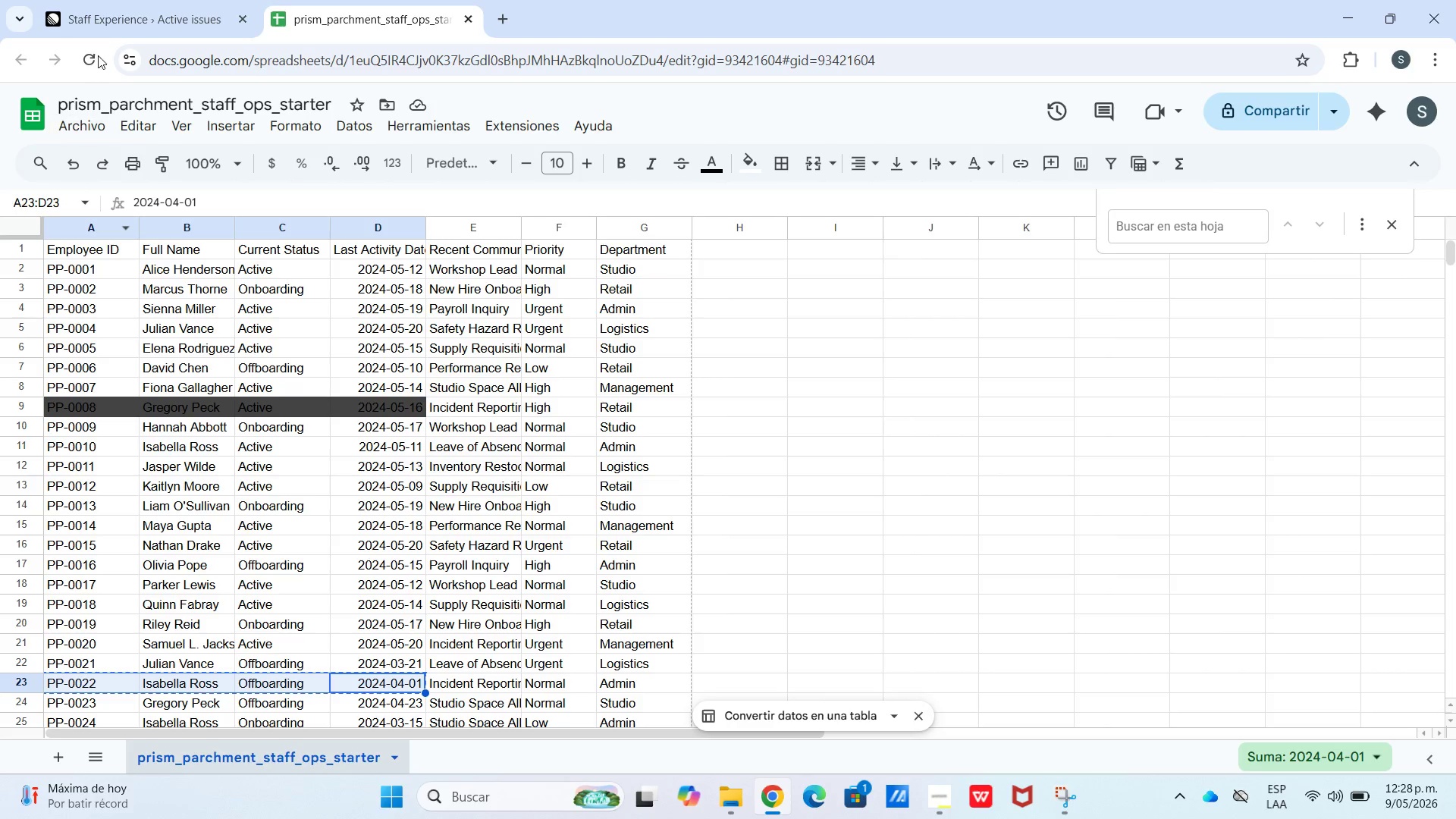 
left_click([114, 6])
 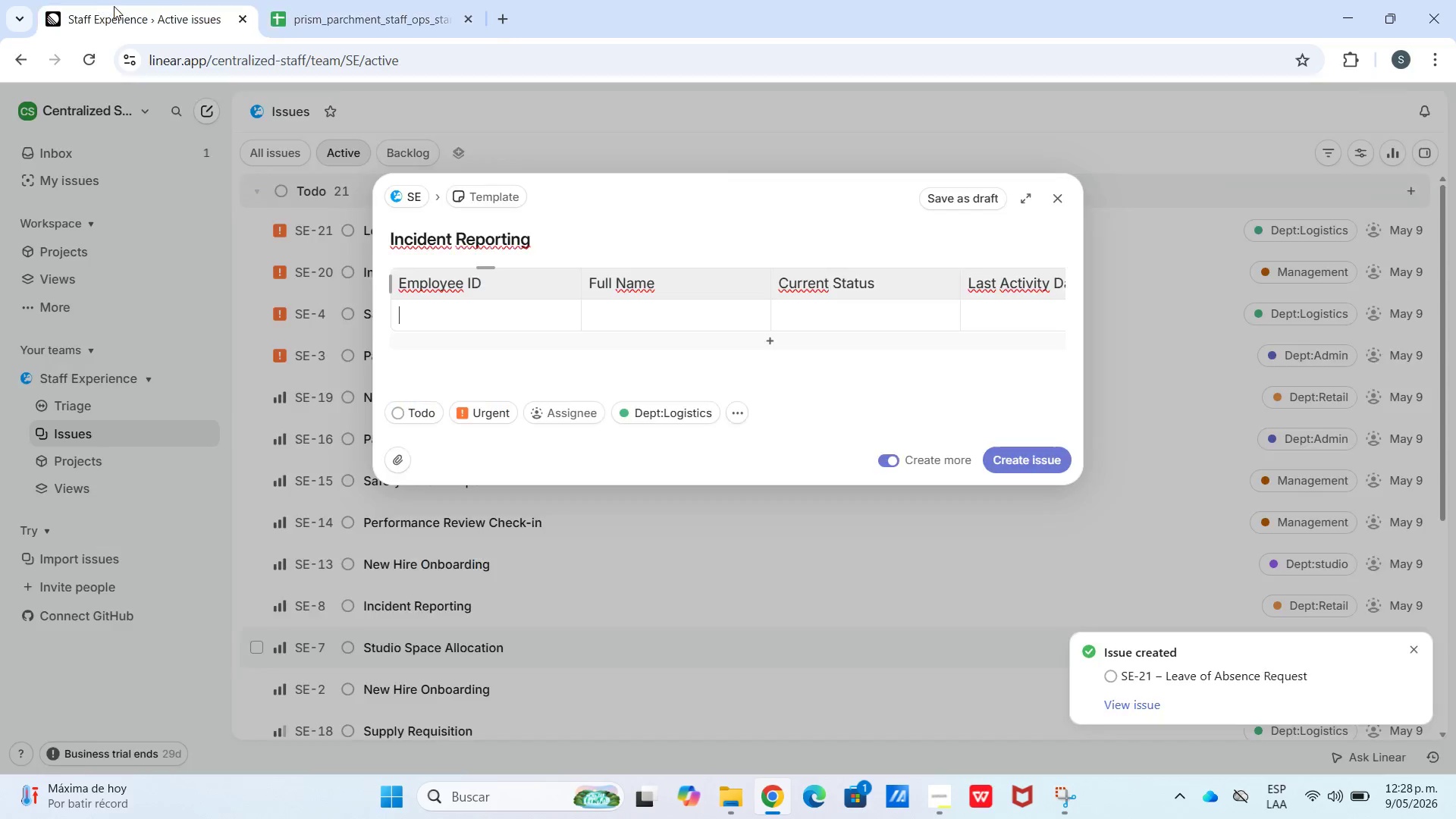 
hold_key(key=ControlLeft, duration=0.69)
 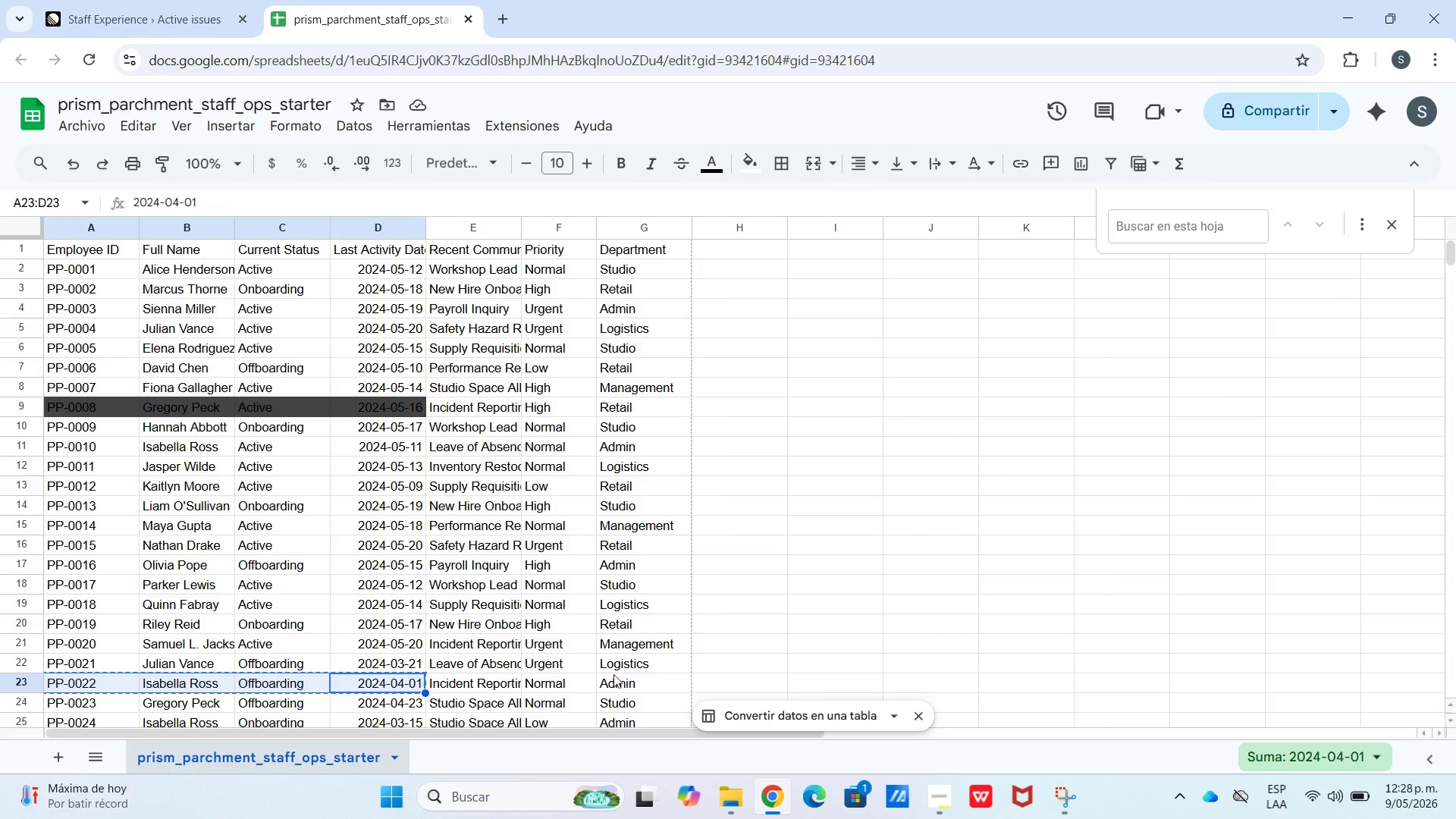 
left_click([170, 5])
 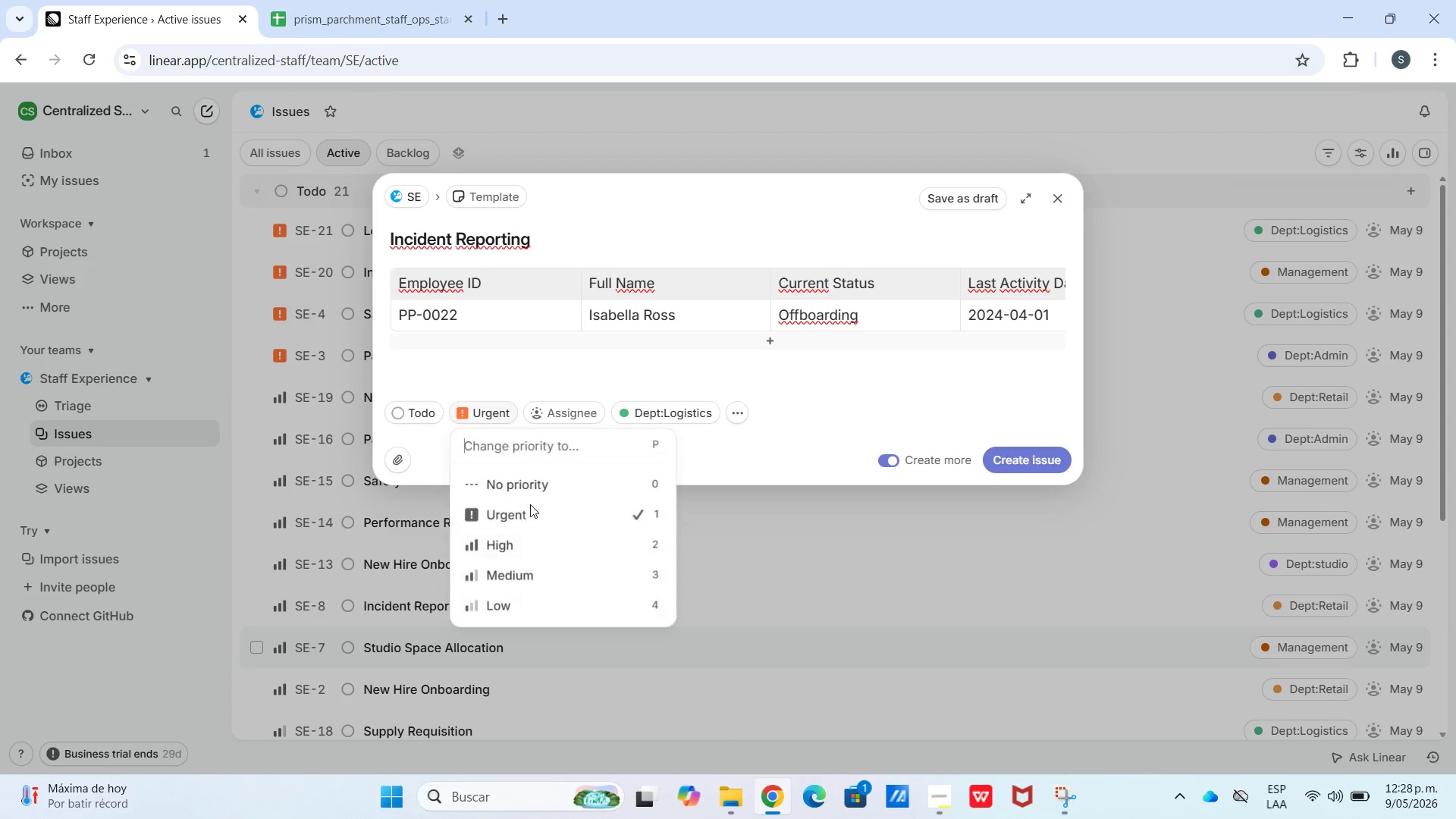 
left_click([533, 570])
 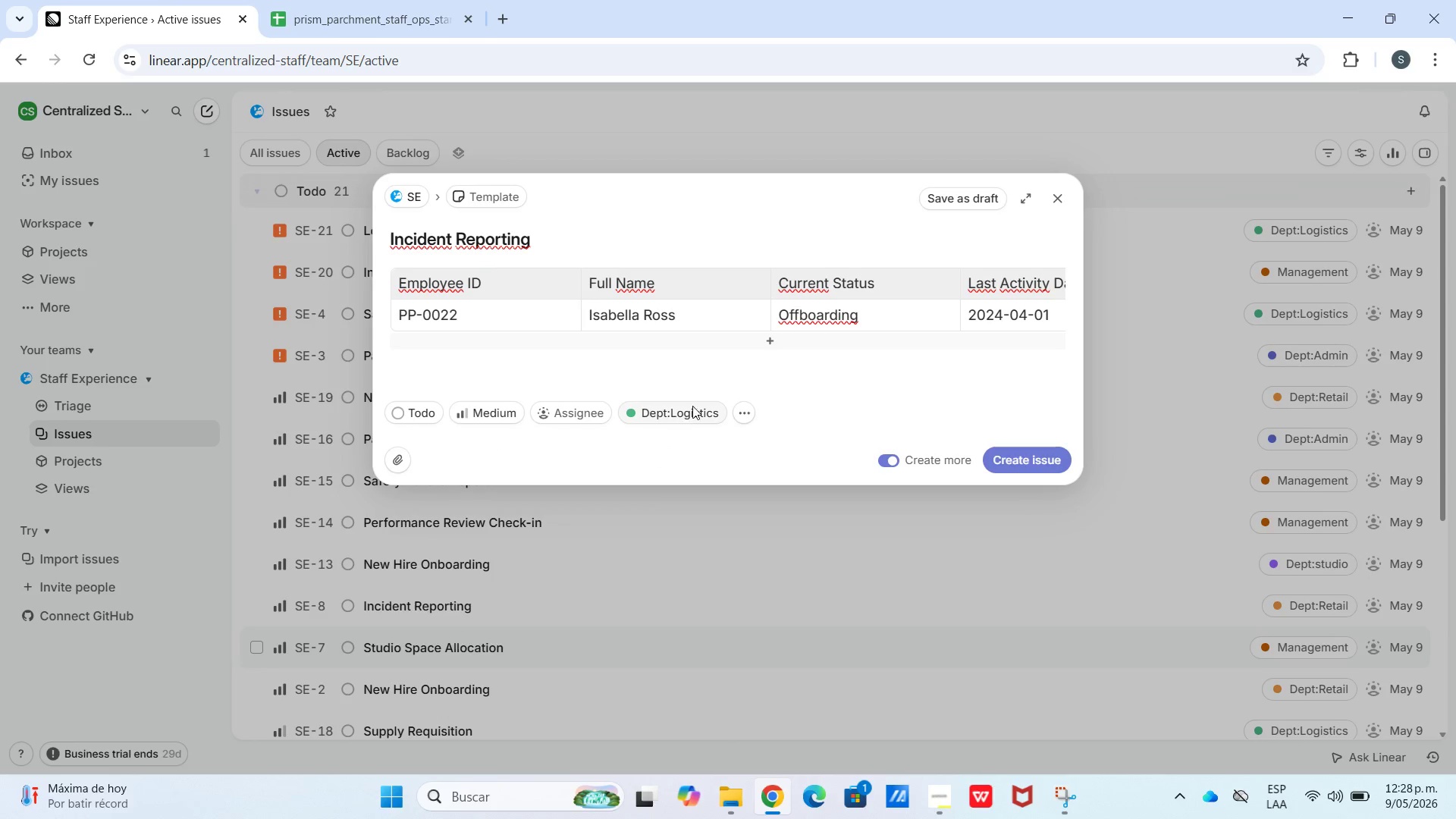 
left_click([692, 406])
 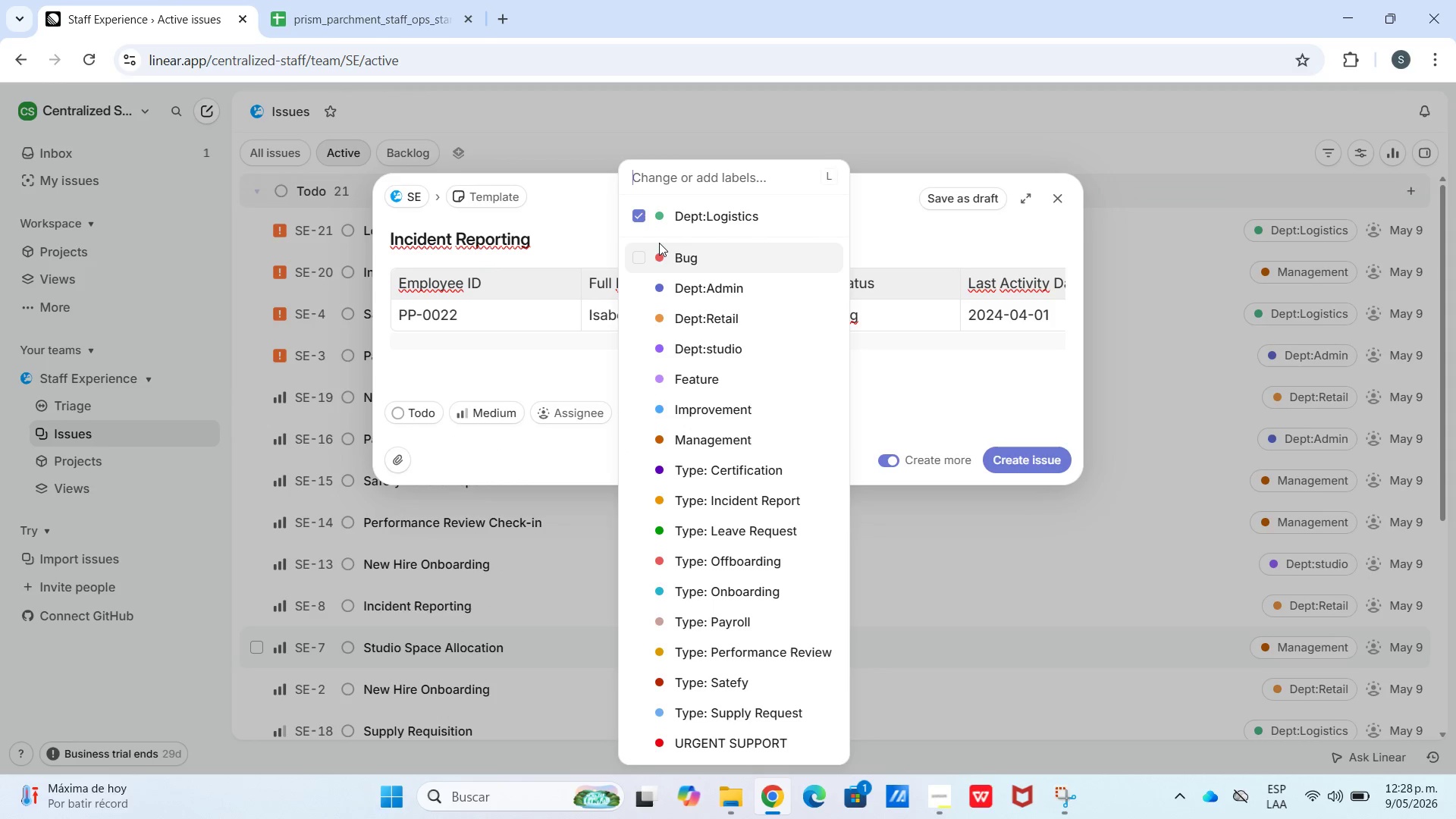 
left_click([644, 218])
 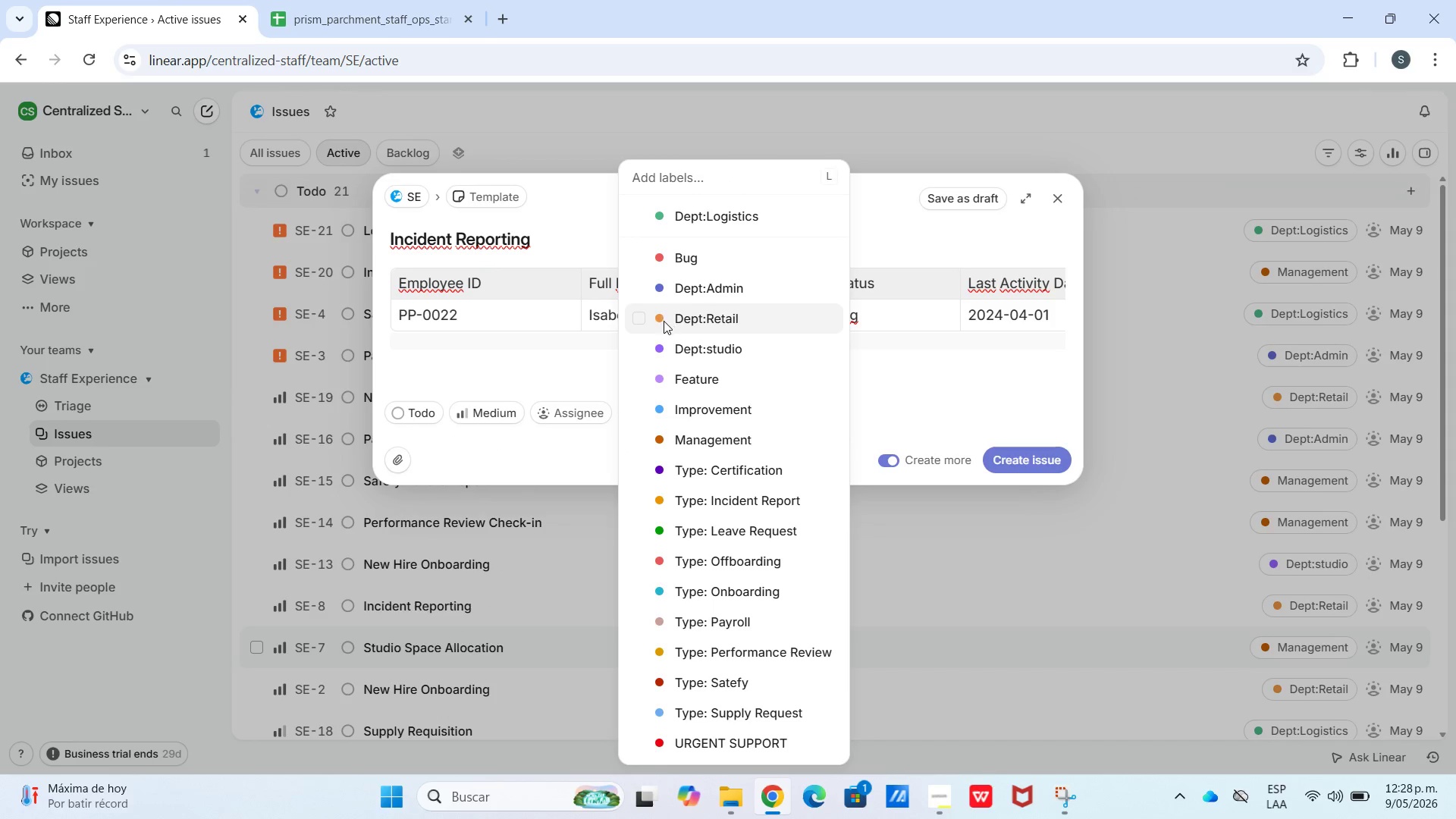 
left_click([654, 295])
 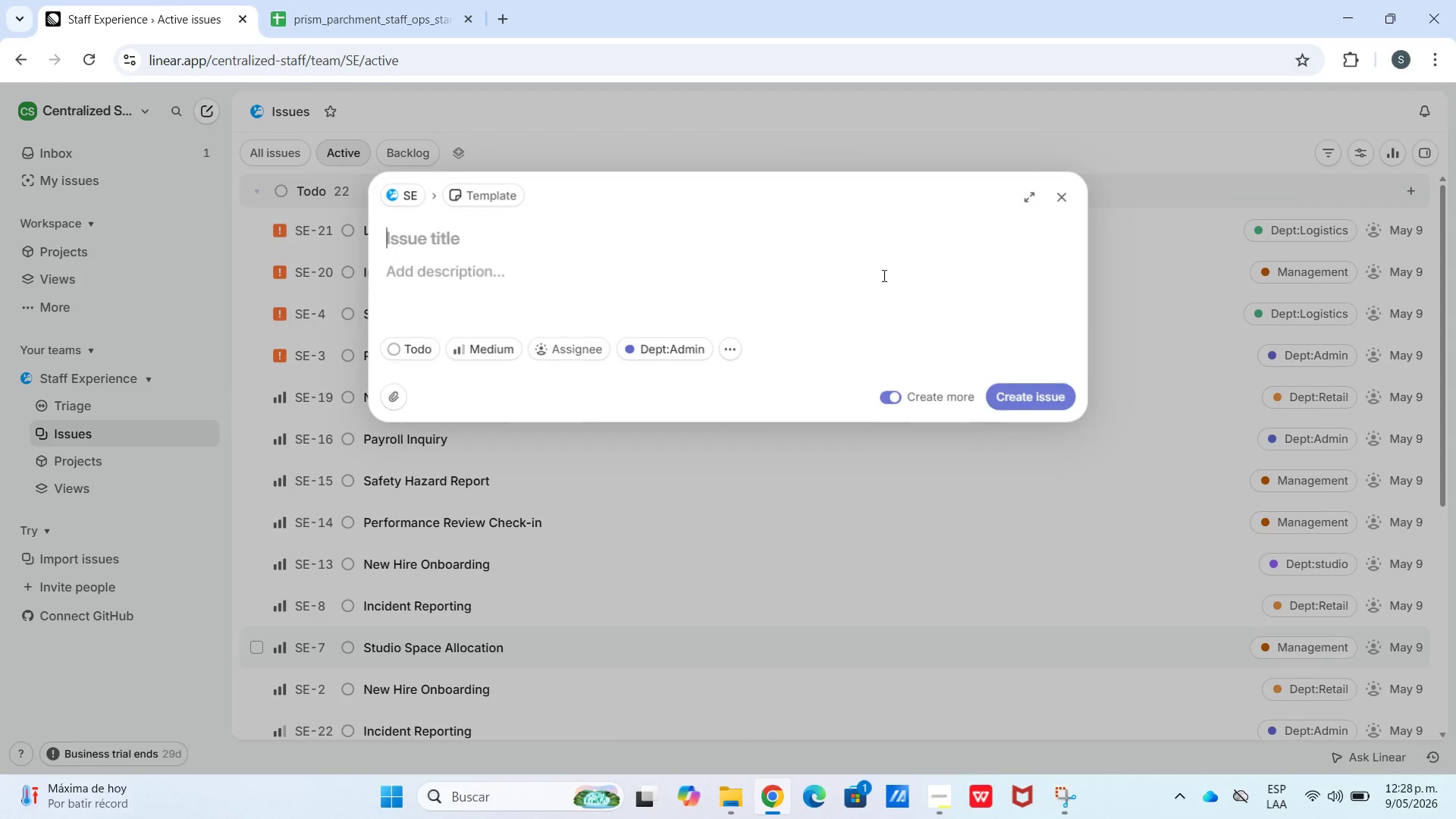 
left_click([463, 0])
 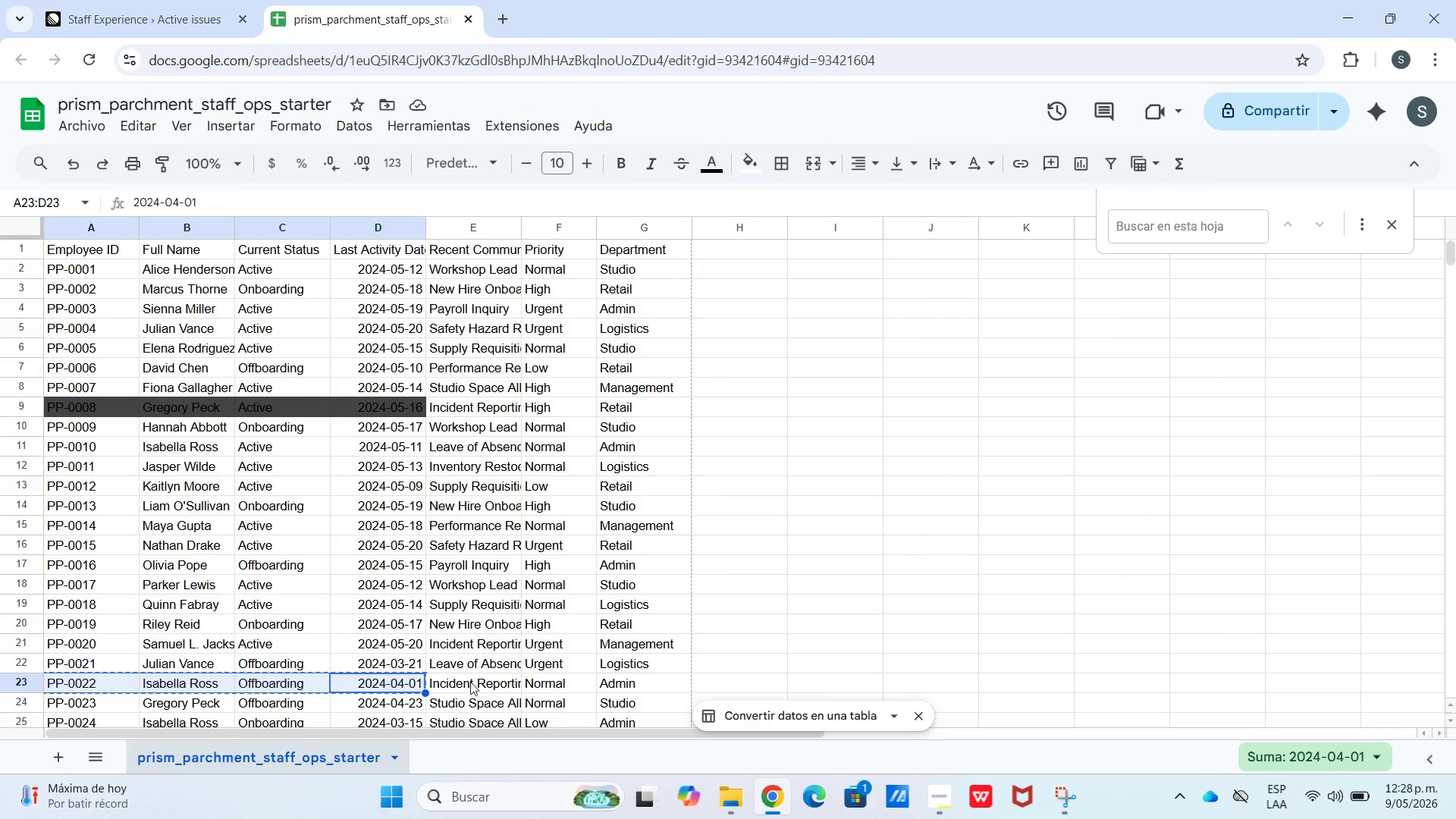 
left_click([466, 701])
 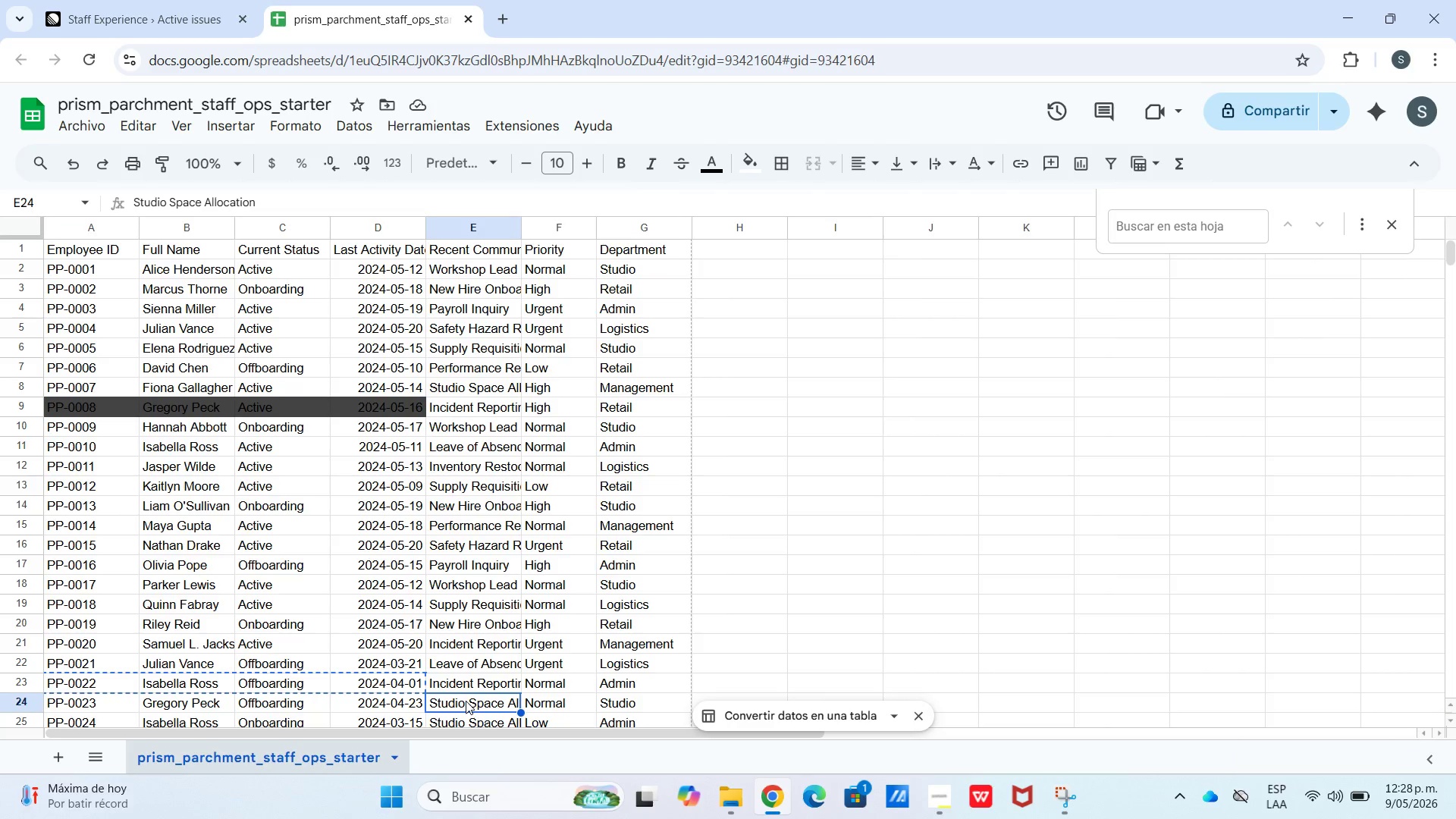 
key(Control+C)
 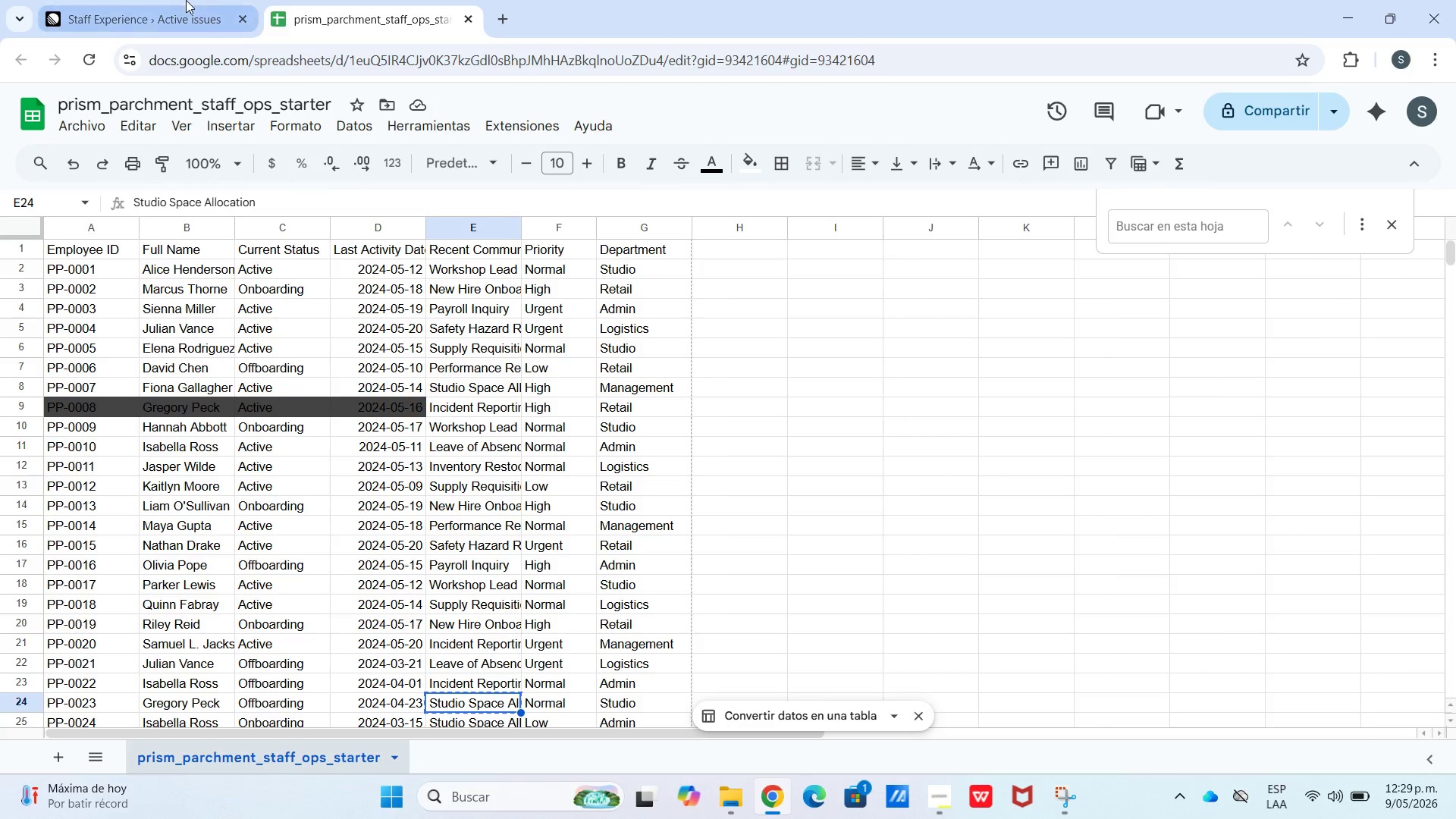 
left_click([186, 0])
 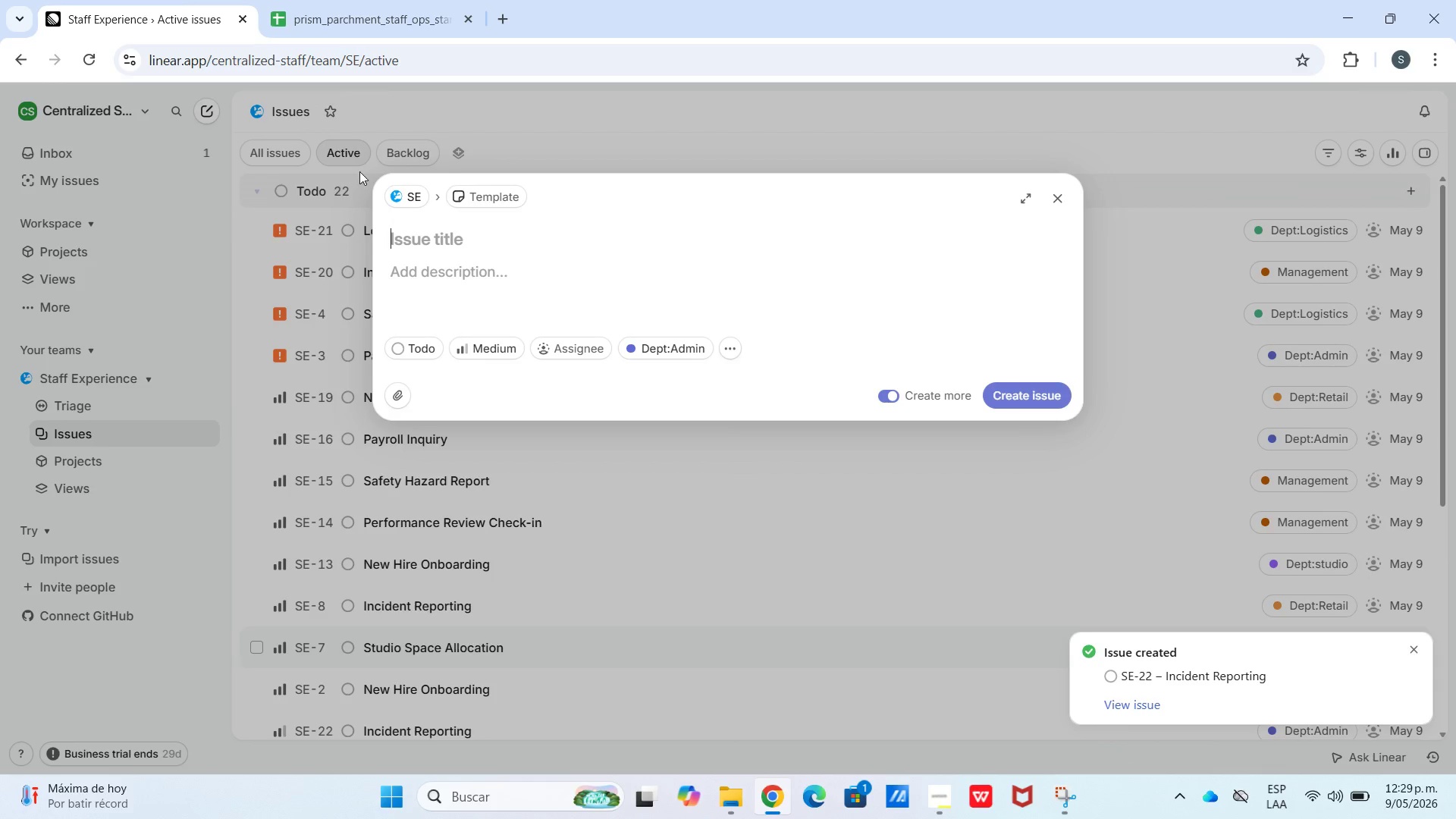 
key(Control+V)
 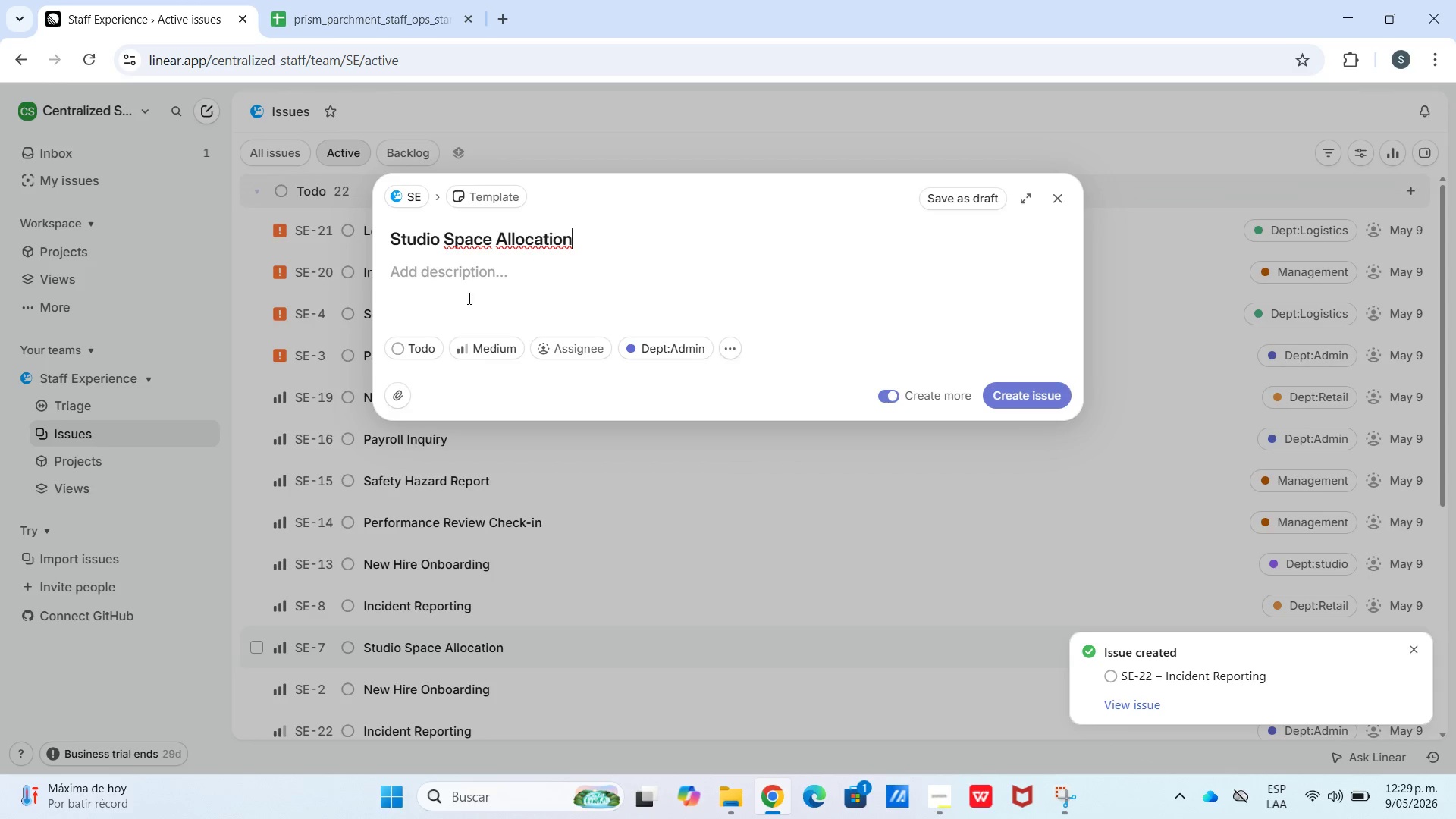 
left_click([469, 295])
 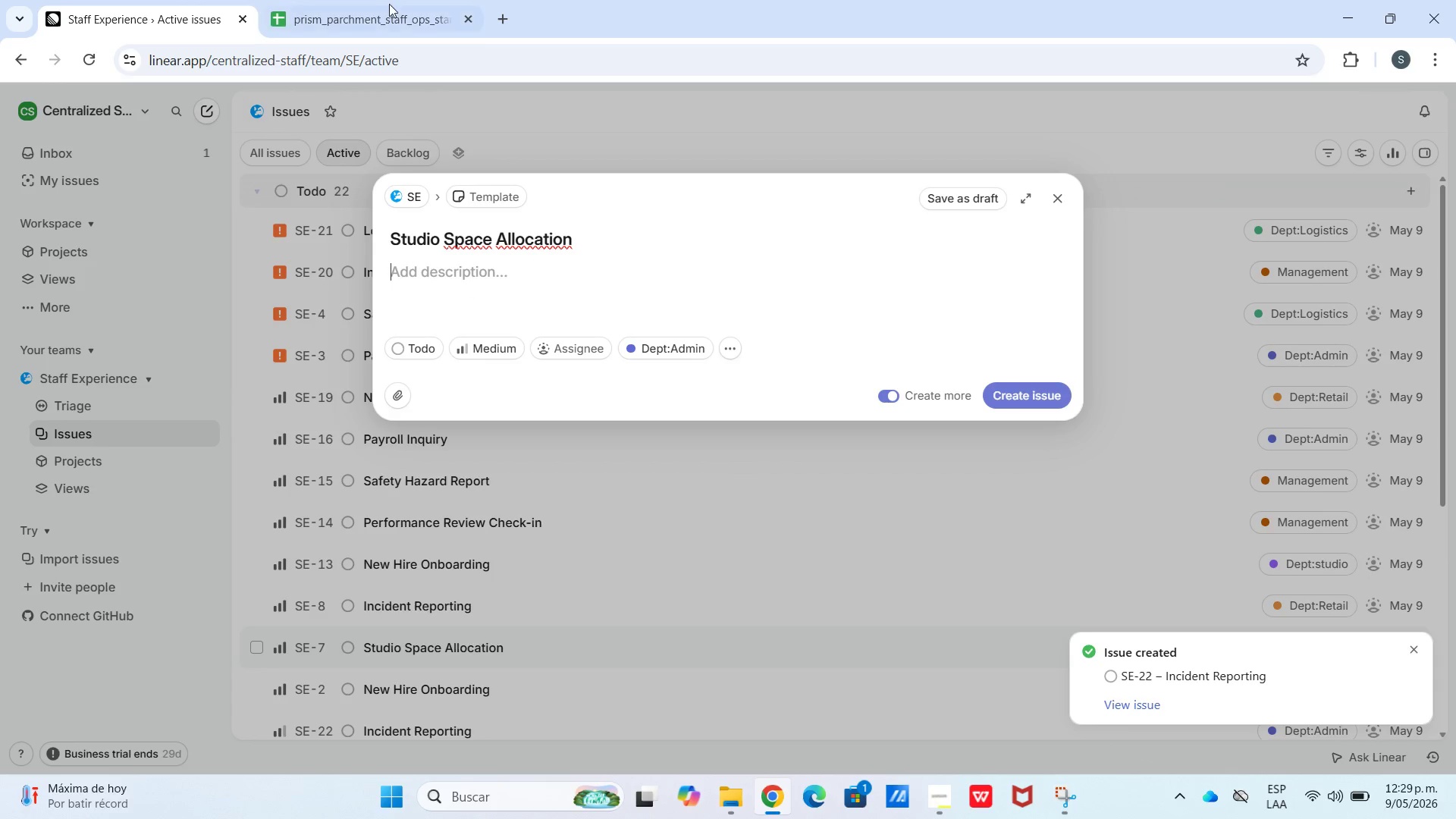 
left_click([387, 0])
 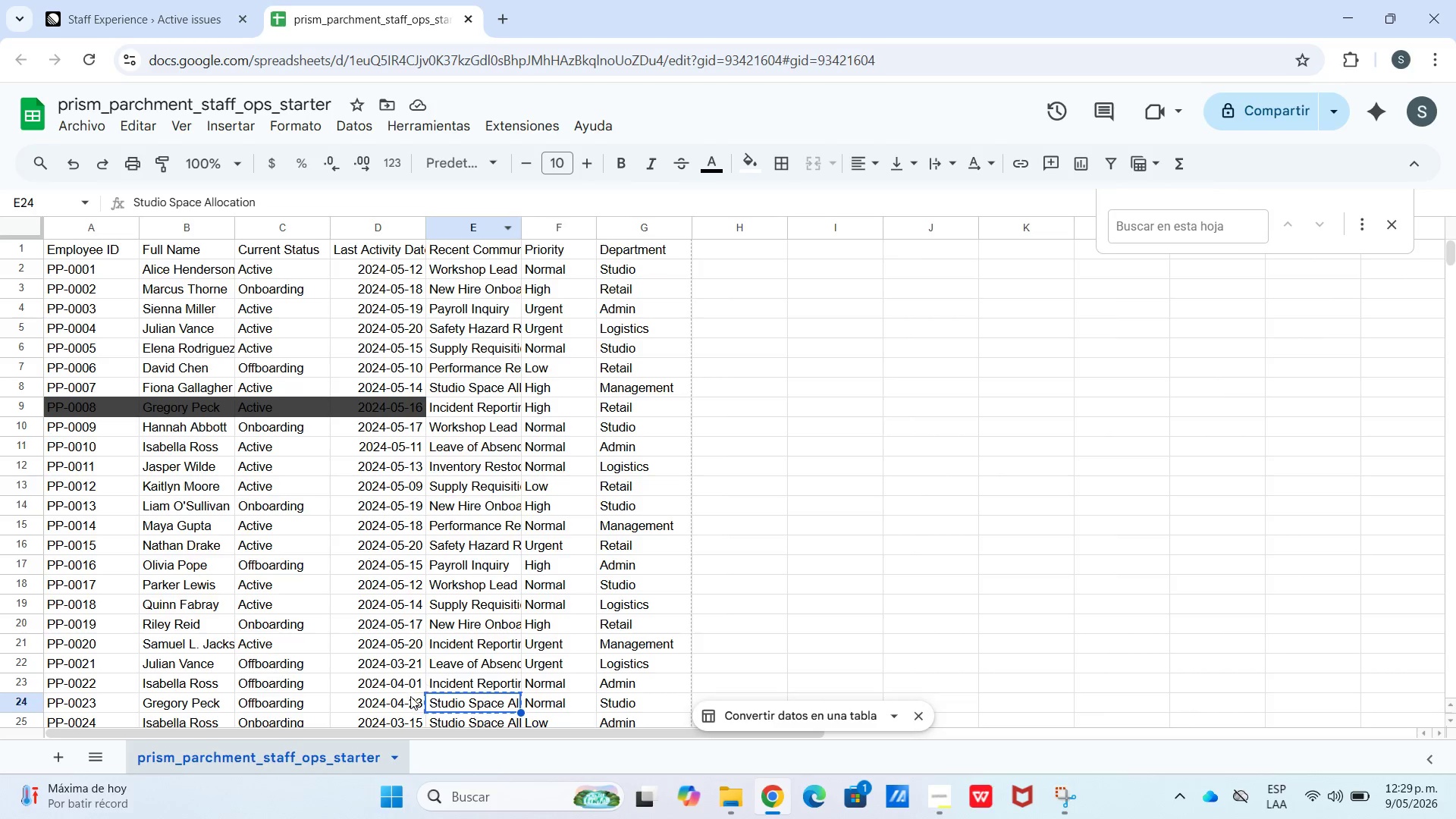 
left_click_drag(start_coordinate=[409, 698], to_coordinate=[102, 707])
 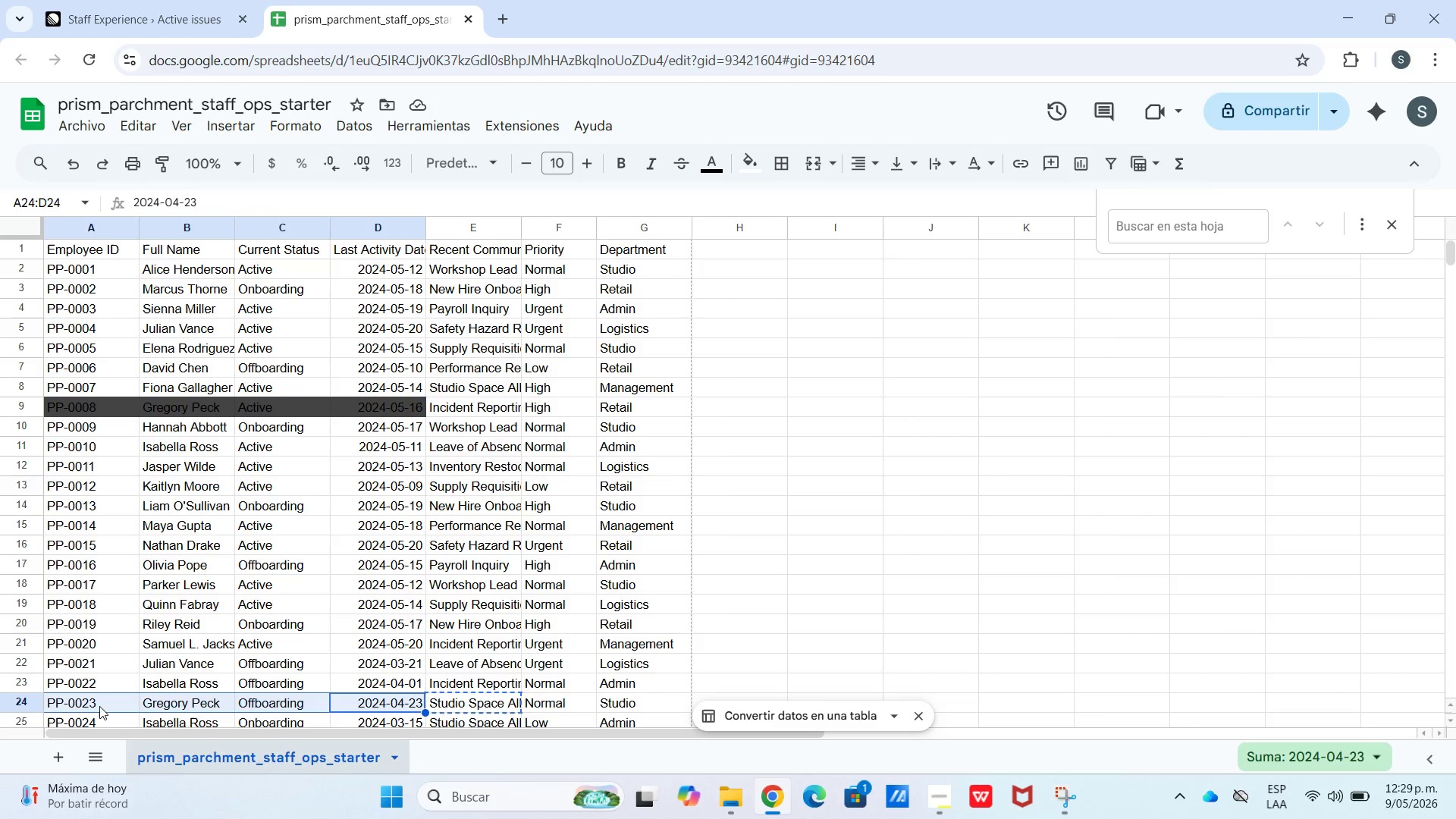 
key(Control+C)
 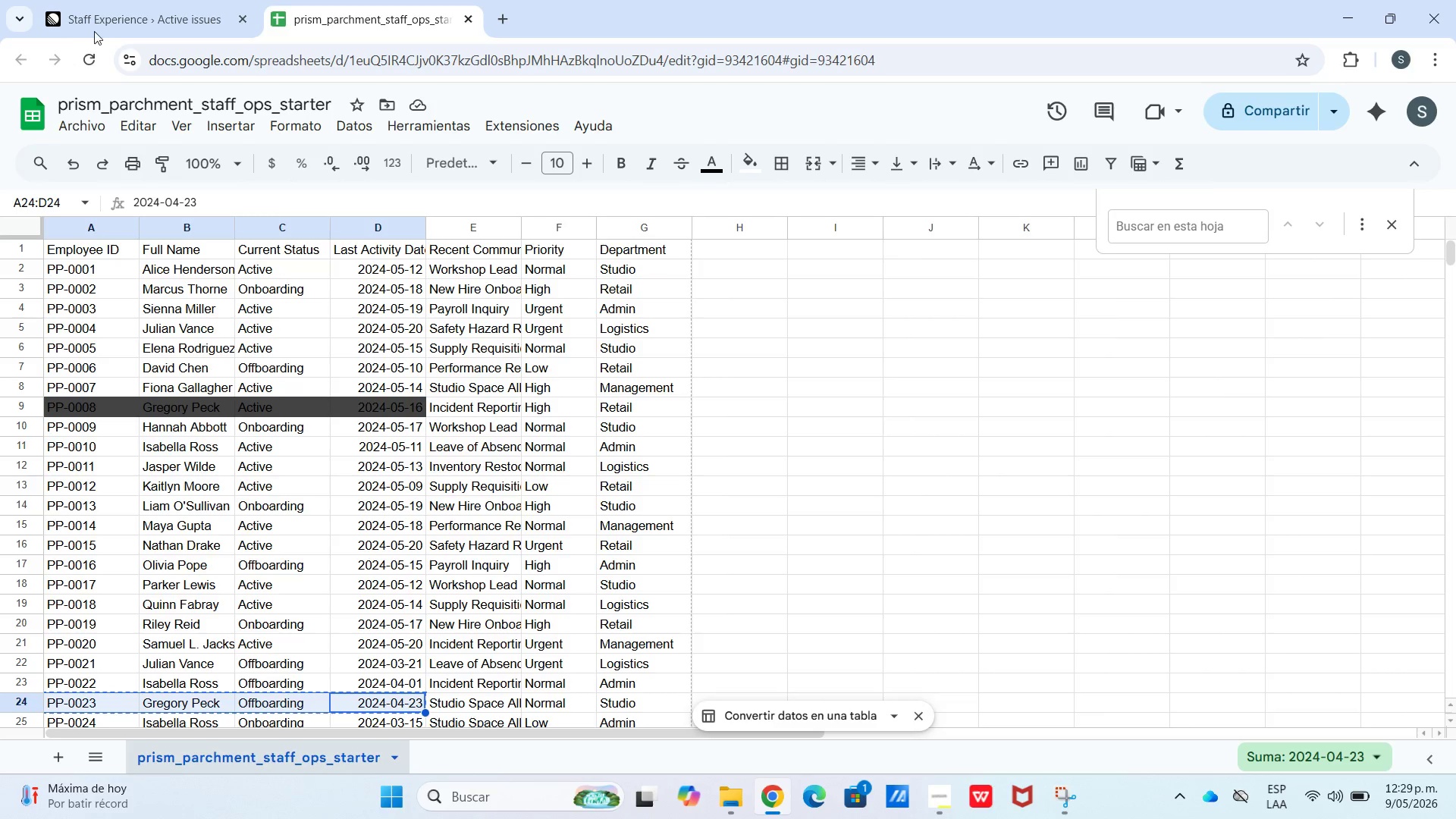 
left_click([99, 30])
 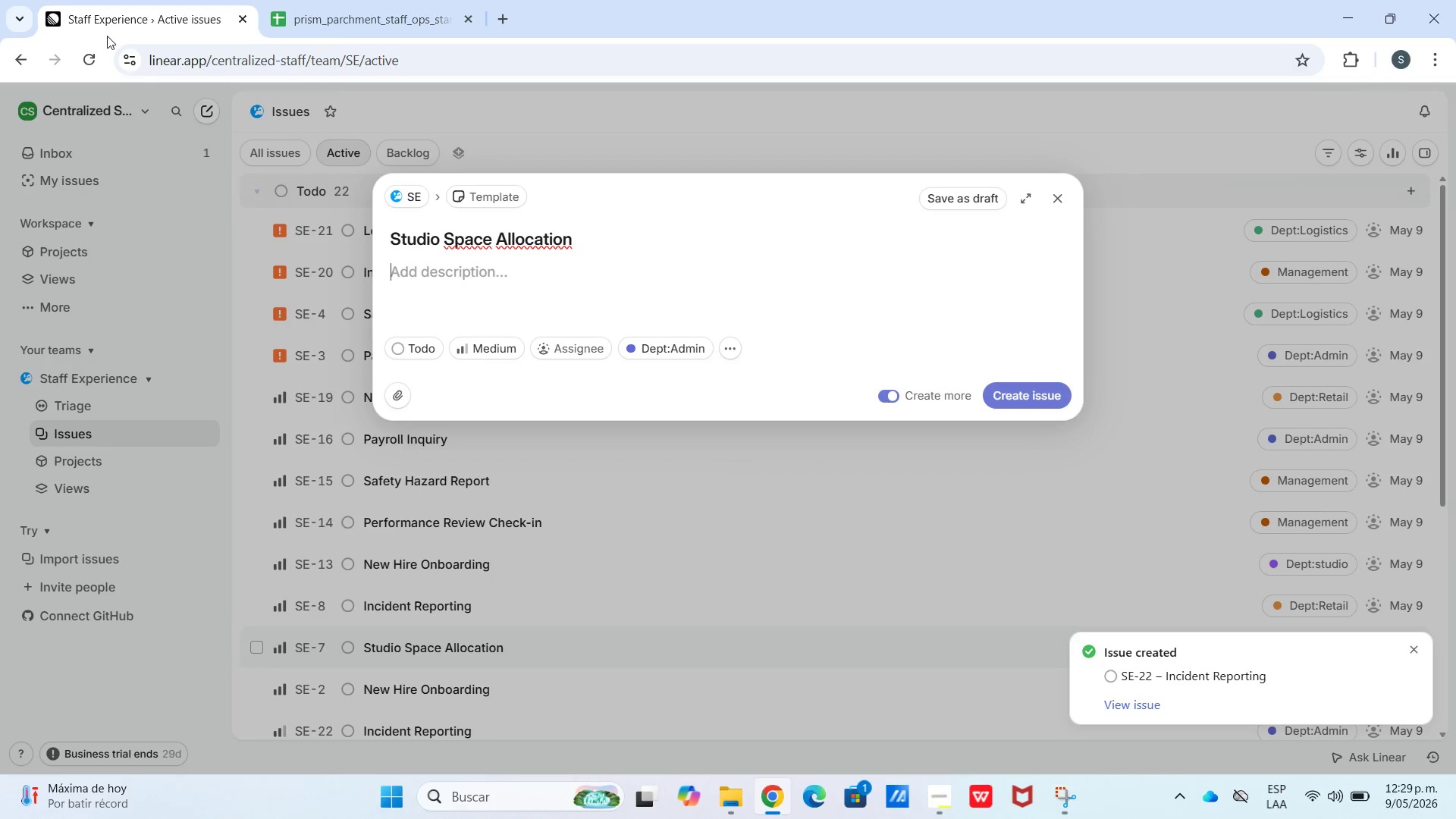 
key(Control+V)
 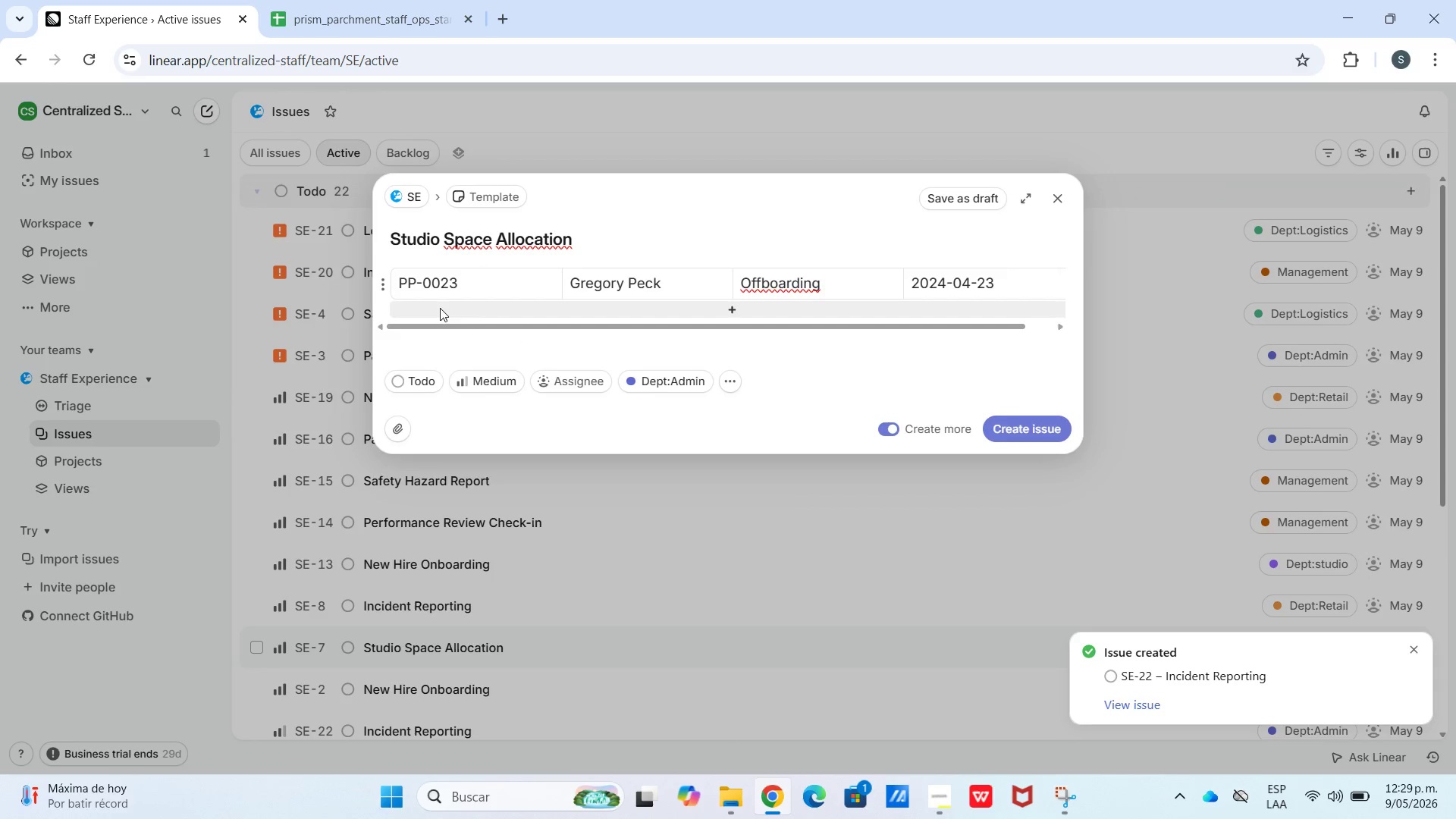 
key(Meta+V)
 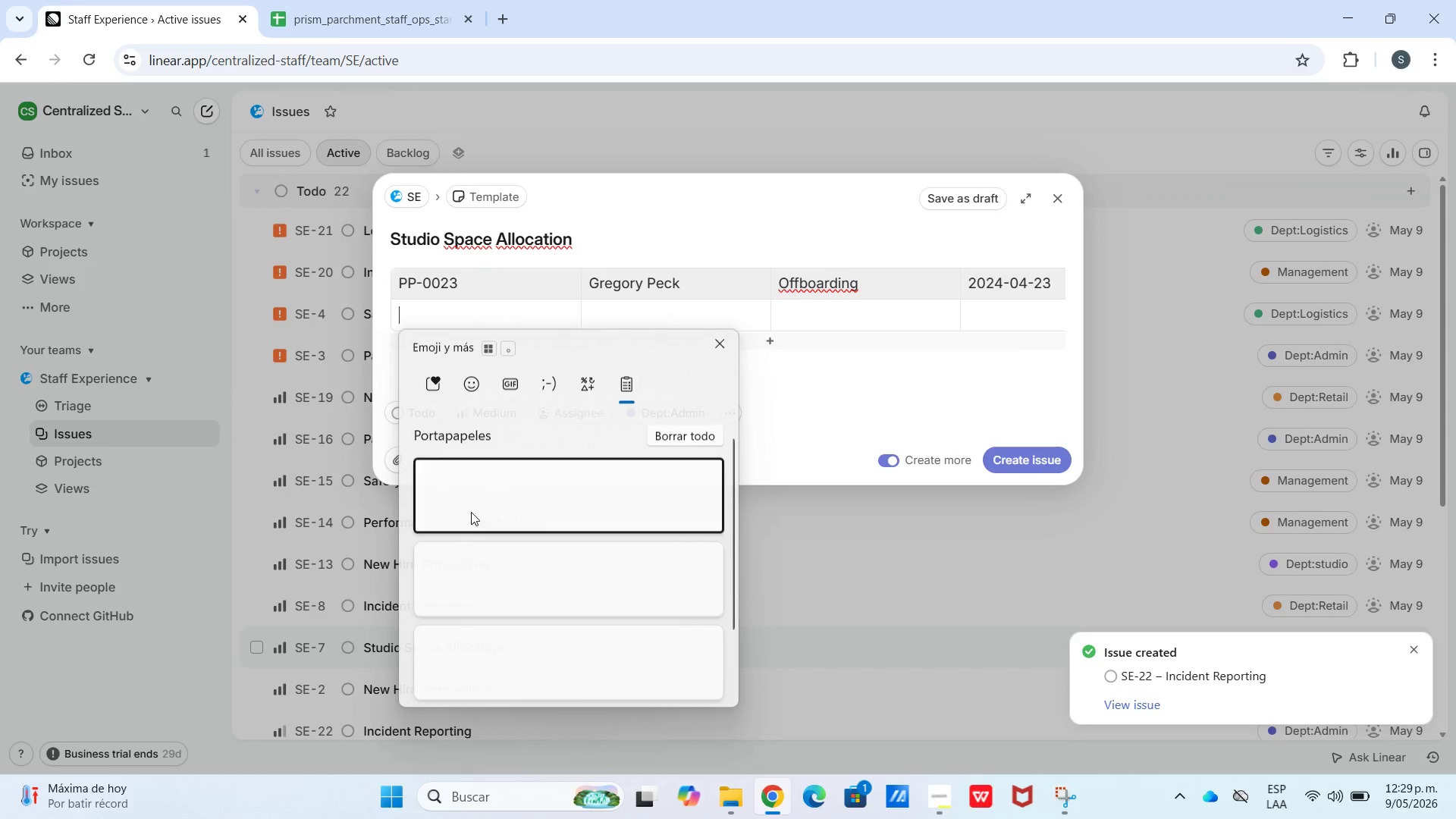 
scroll: coordinate [488, 528], scroll_direction: down, amount: 14.0
 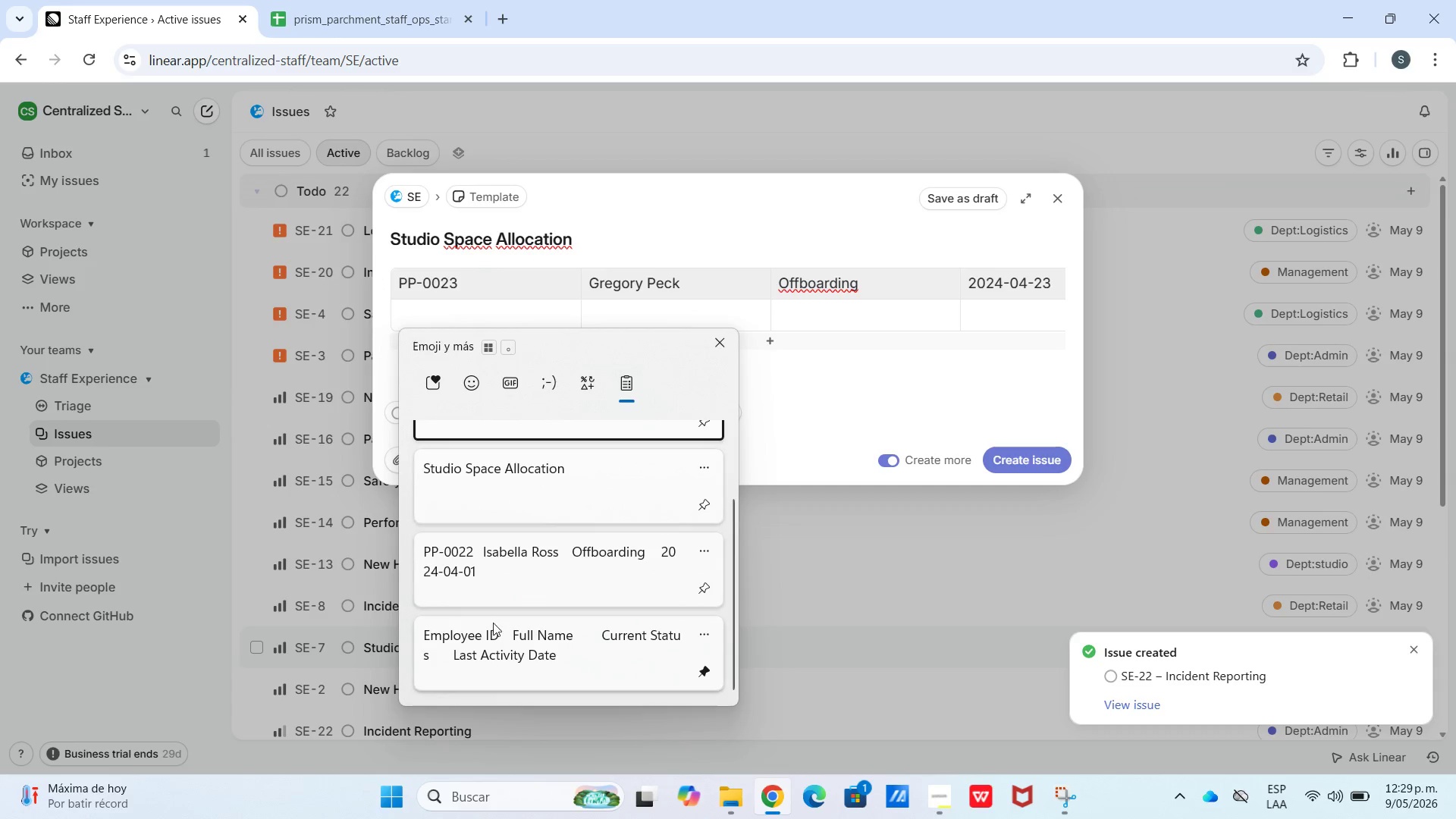 
left_click([510, 647])
 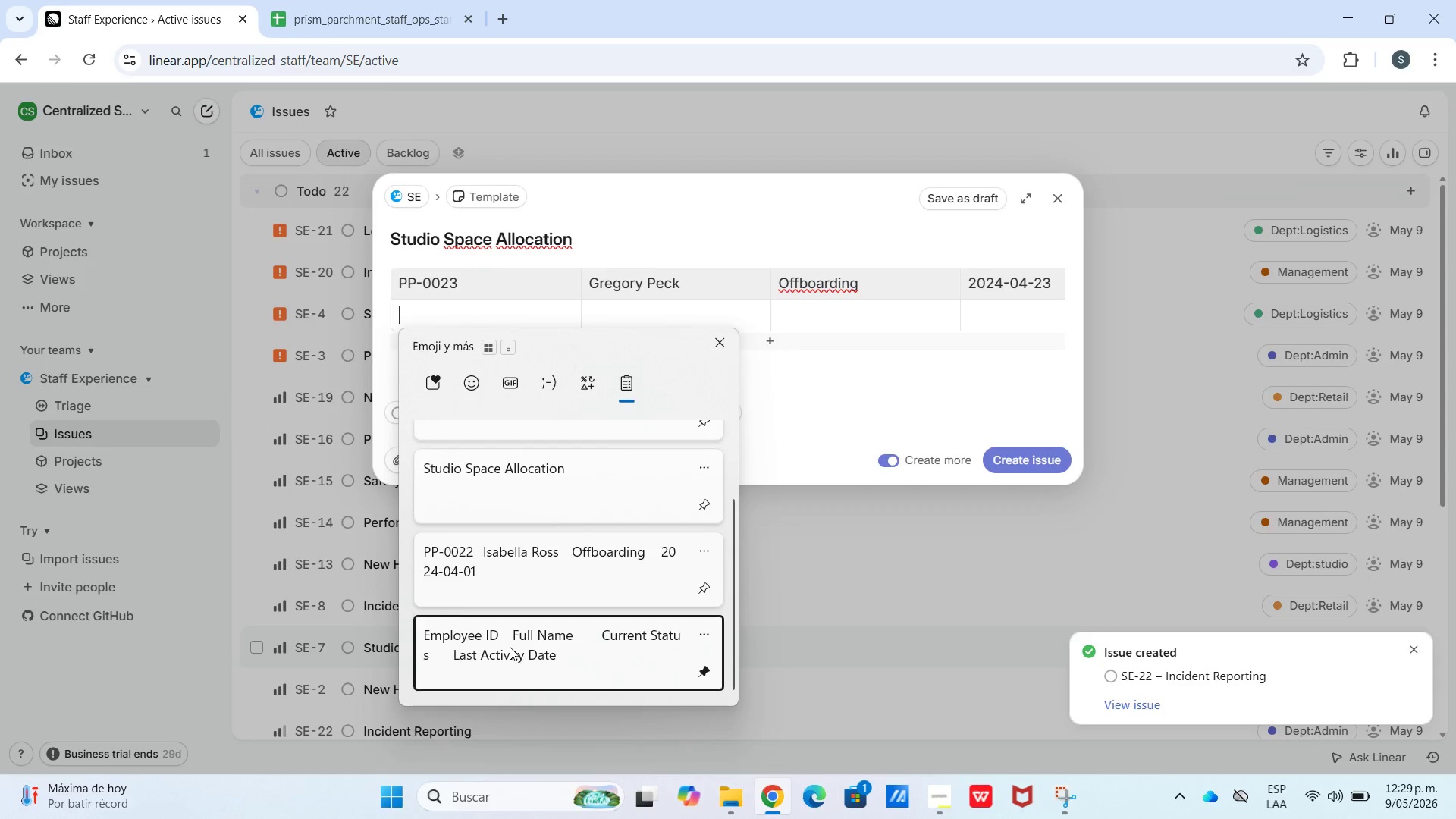 
key(Control+ControlLeft)
 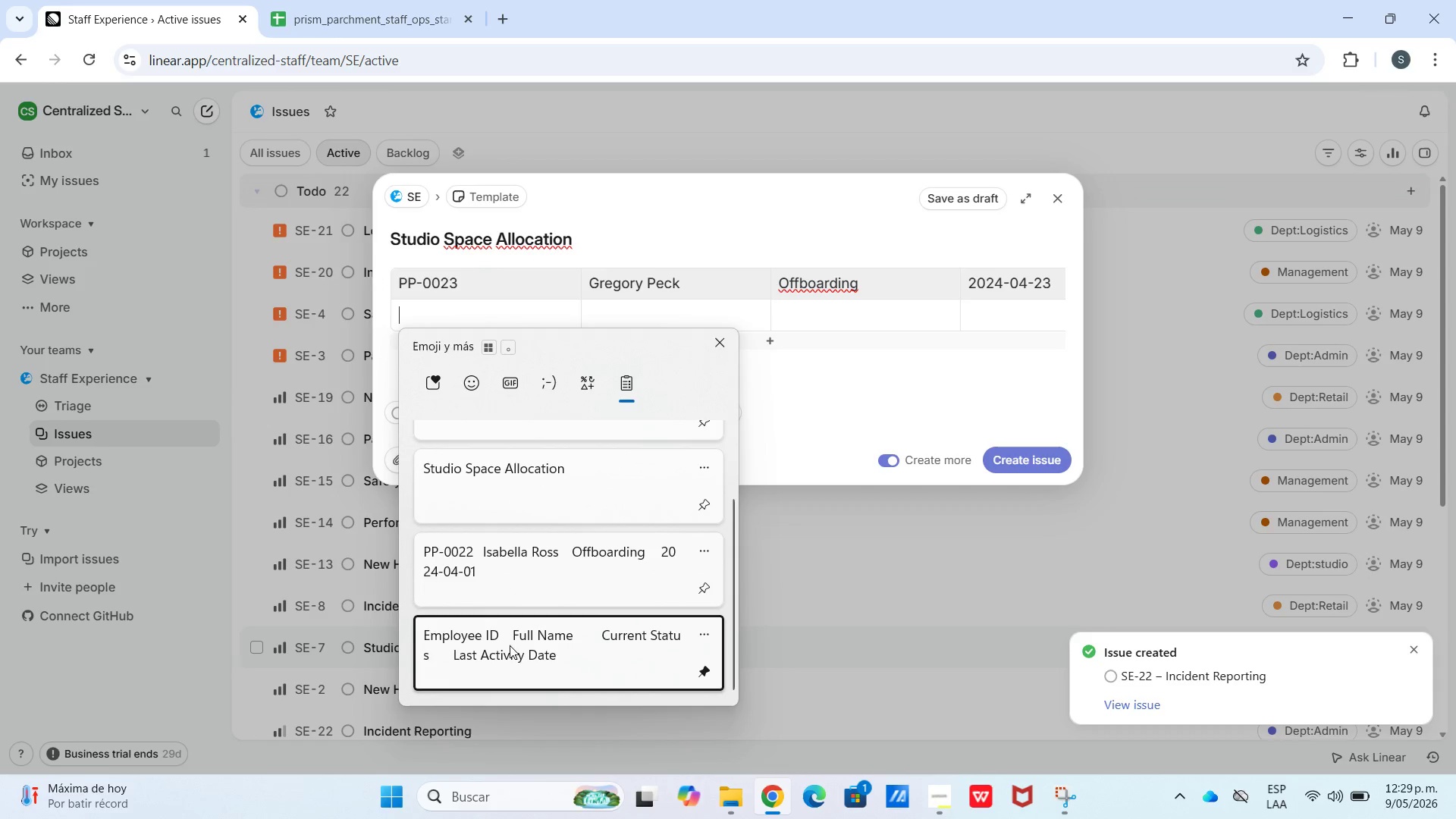 
key(Control+V)
 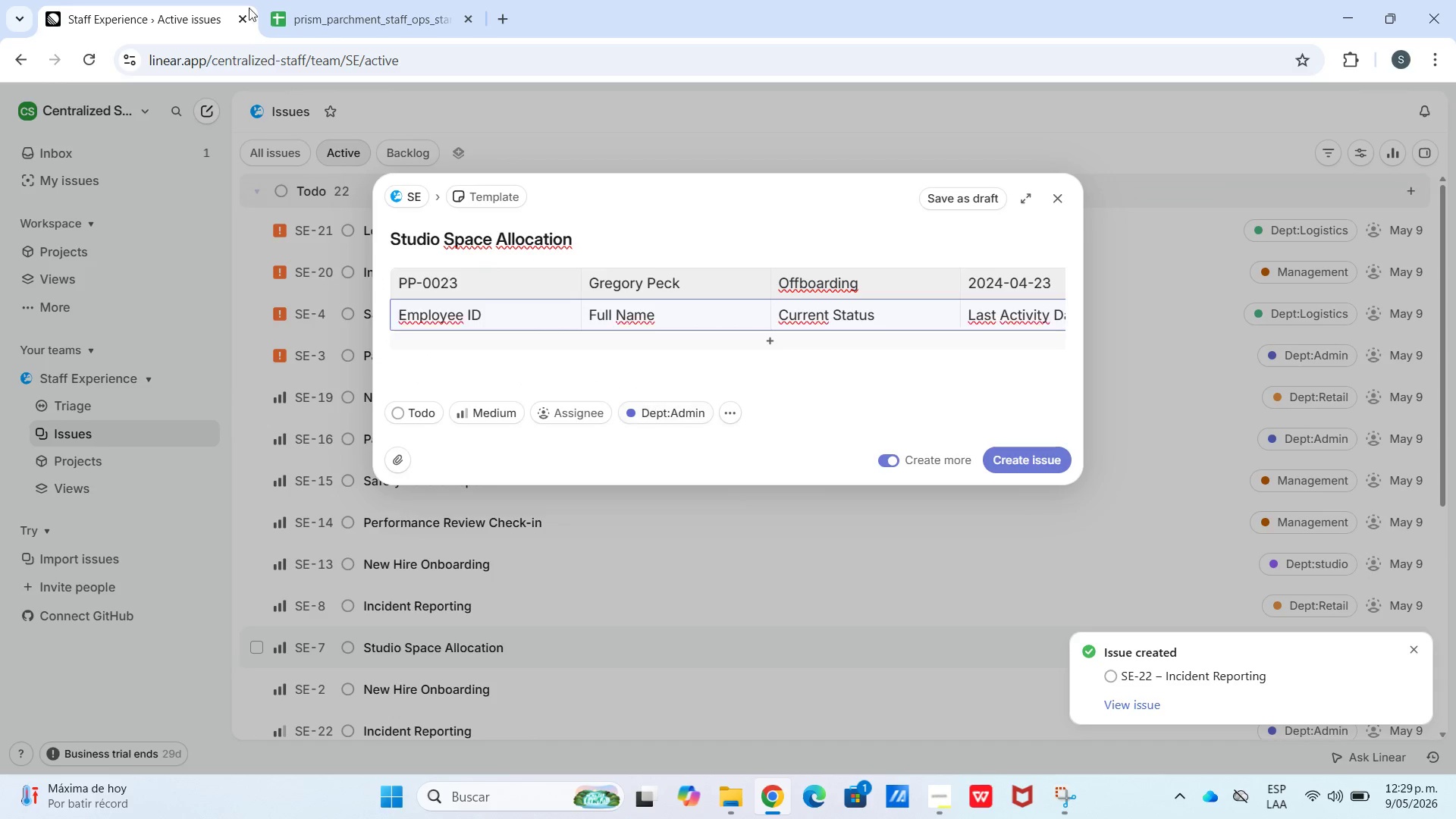 
left_click([334, 12])
 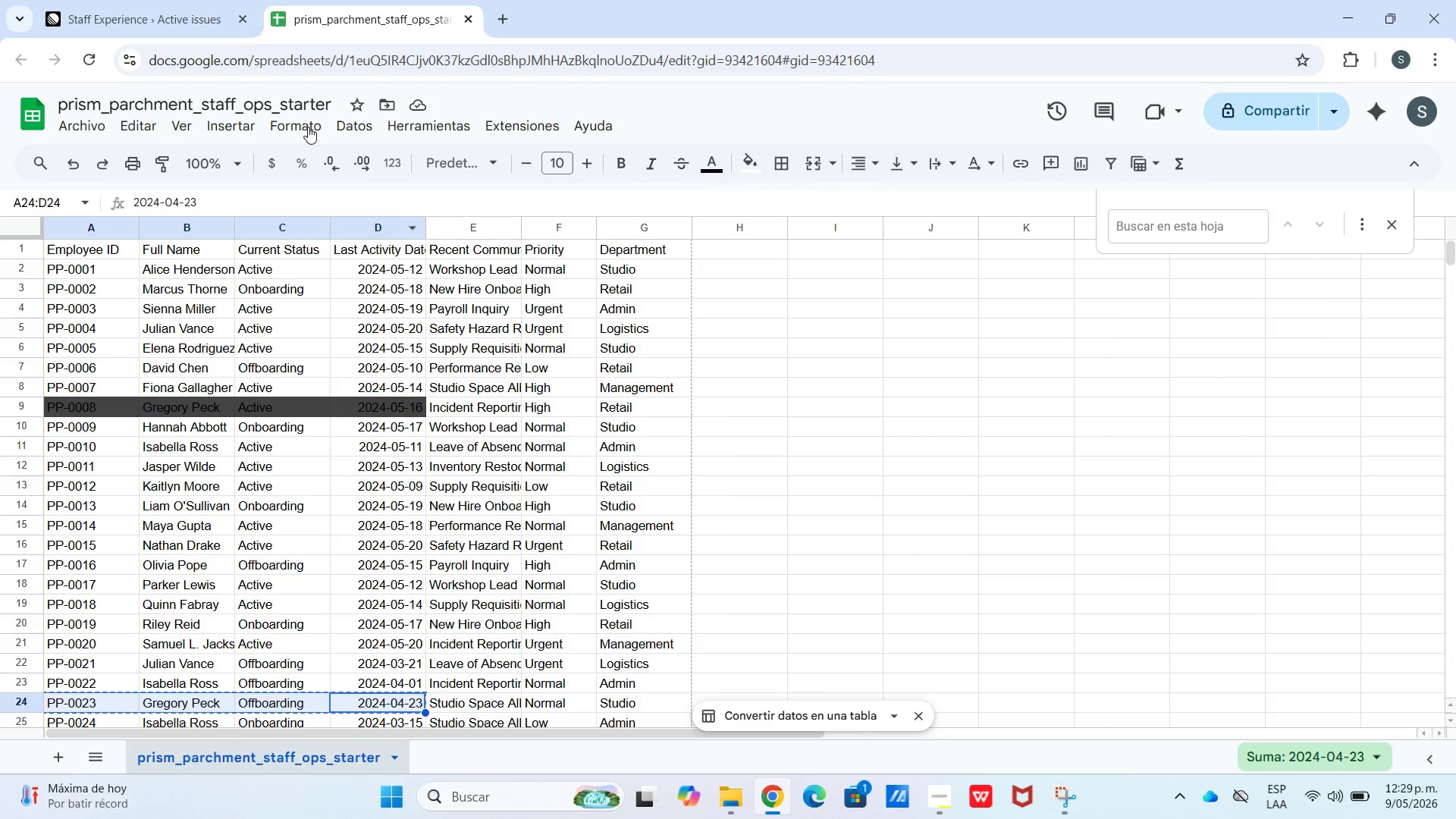 
left_click([193, 0])
 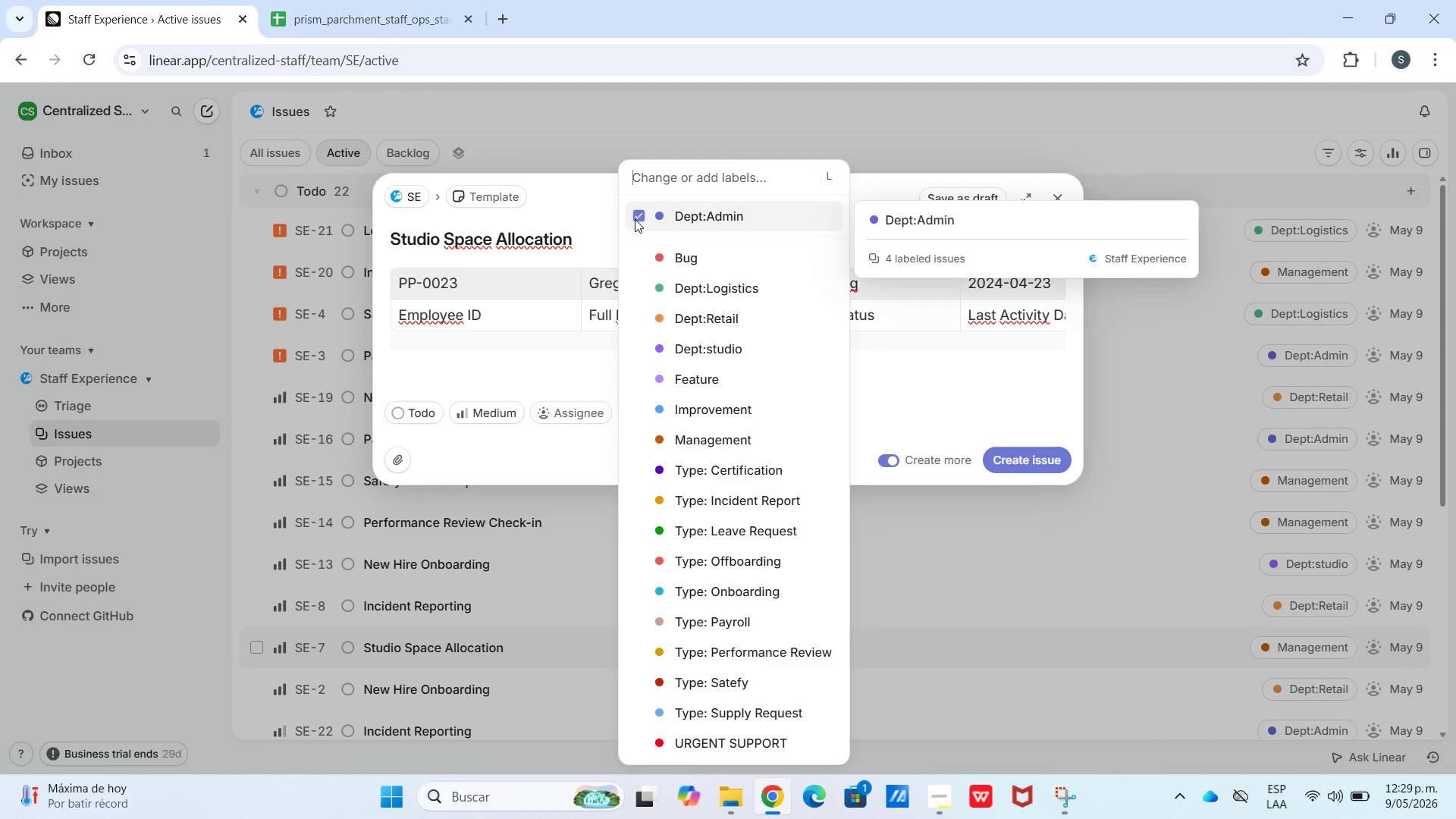 
mouse_move([676, 369])
 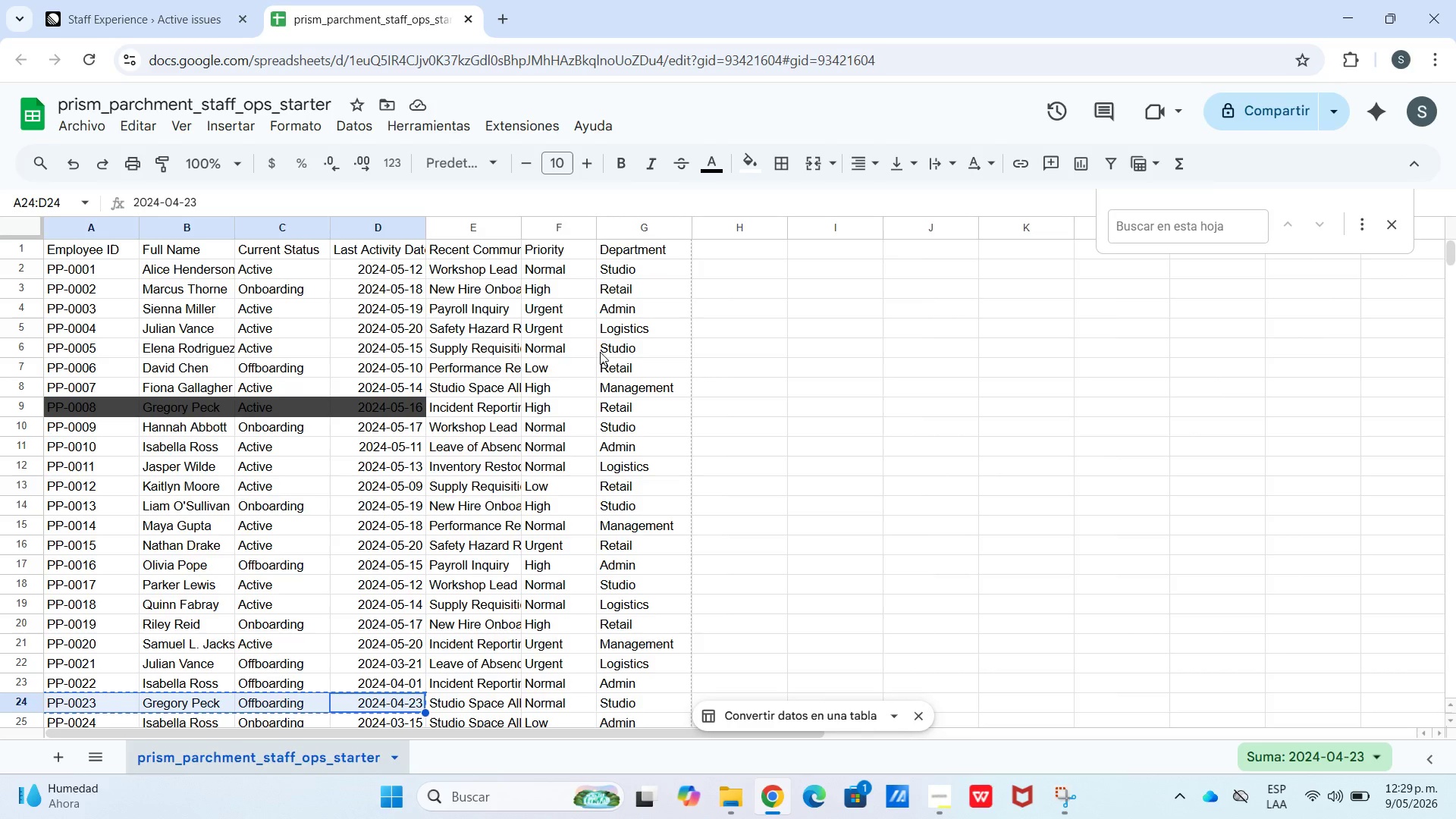 
left_click([473, 724])
 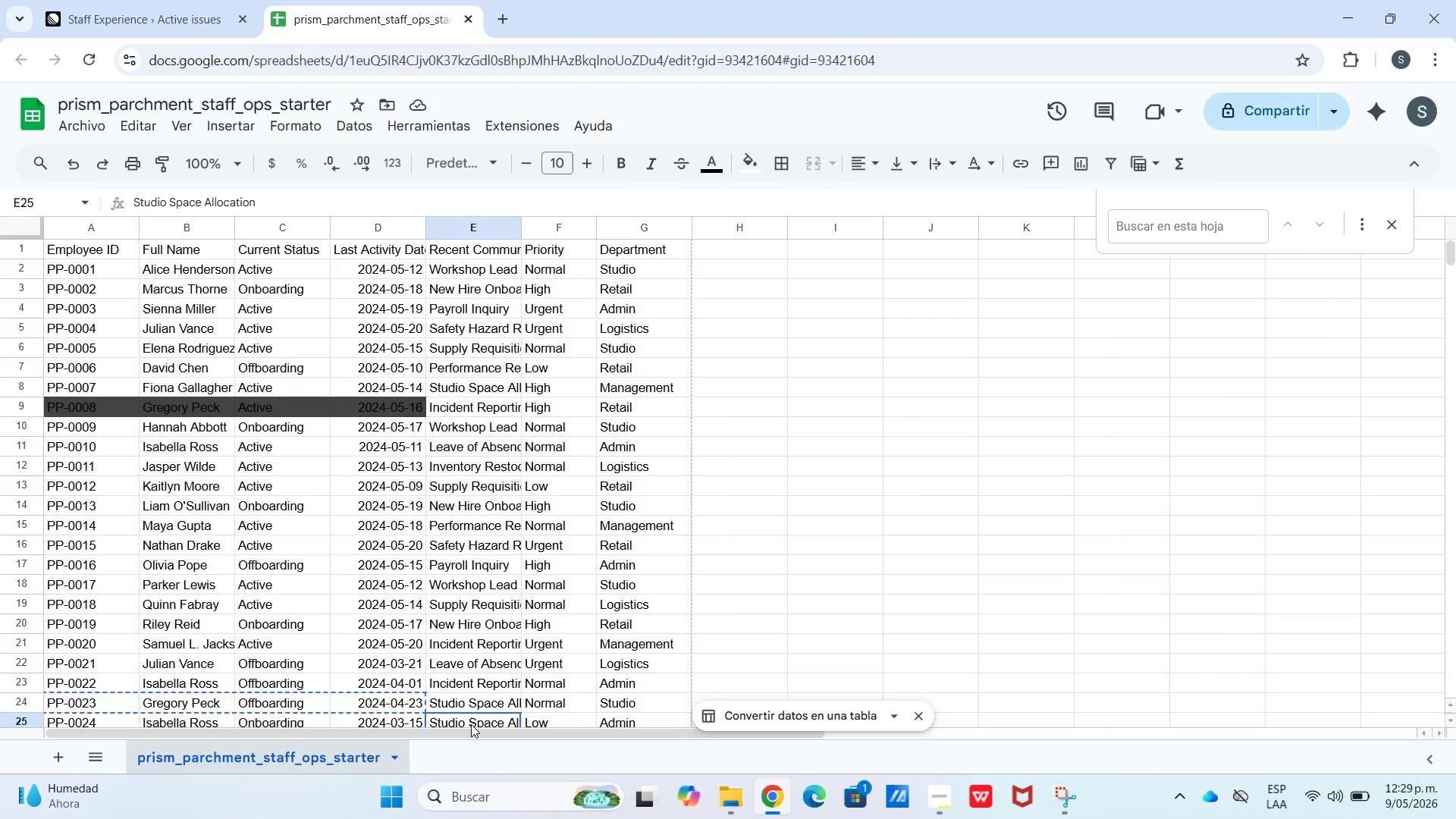 
key(Control+C)
 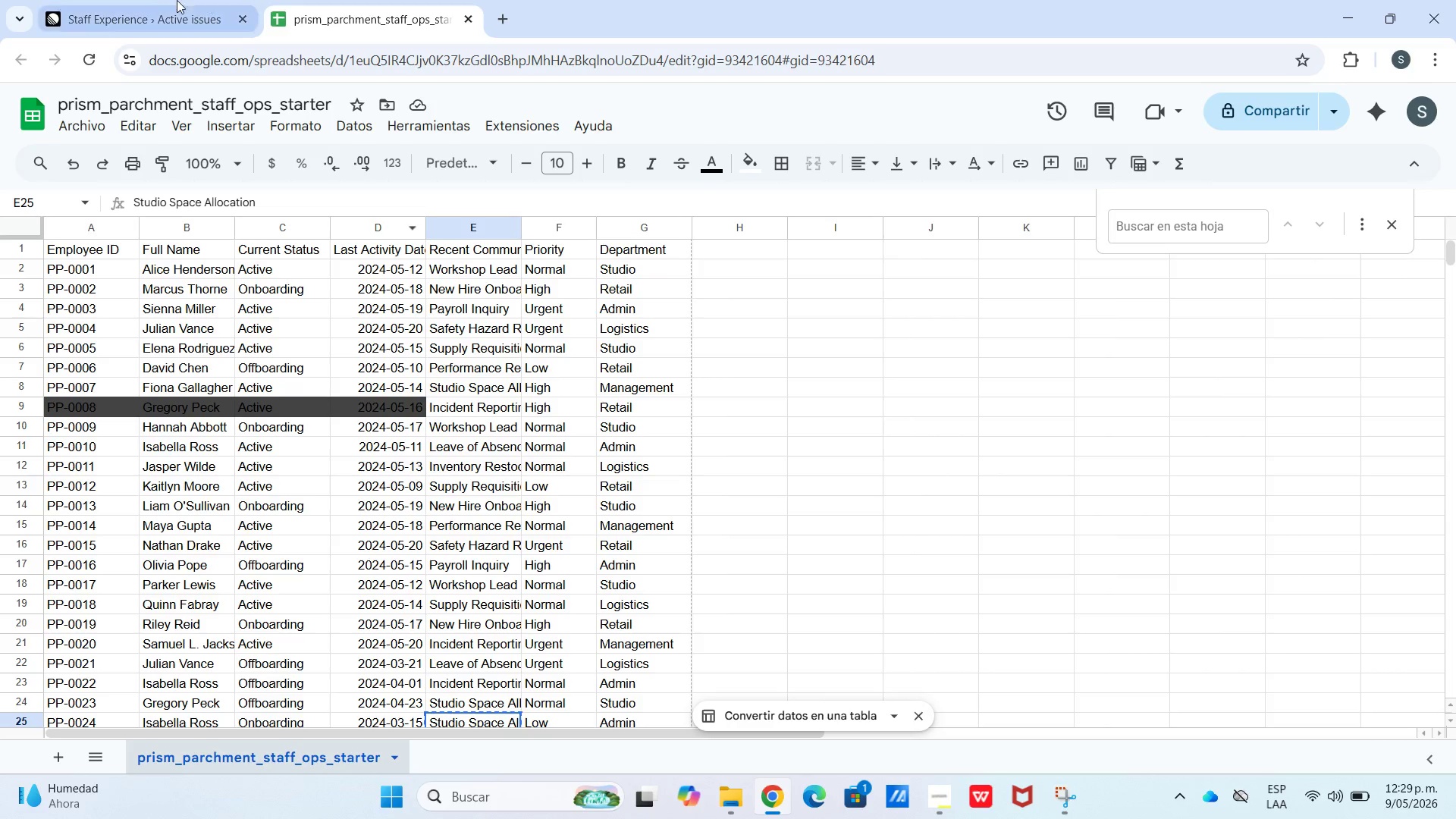 
left_click([166, 0])
 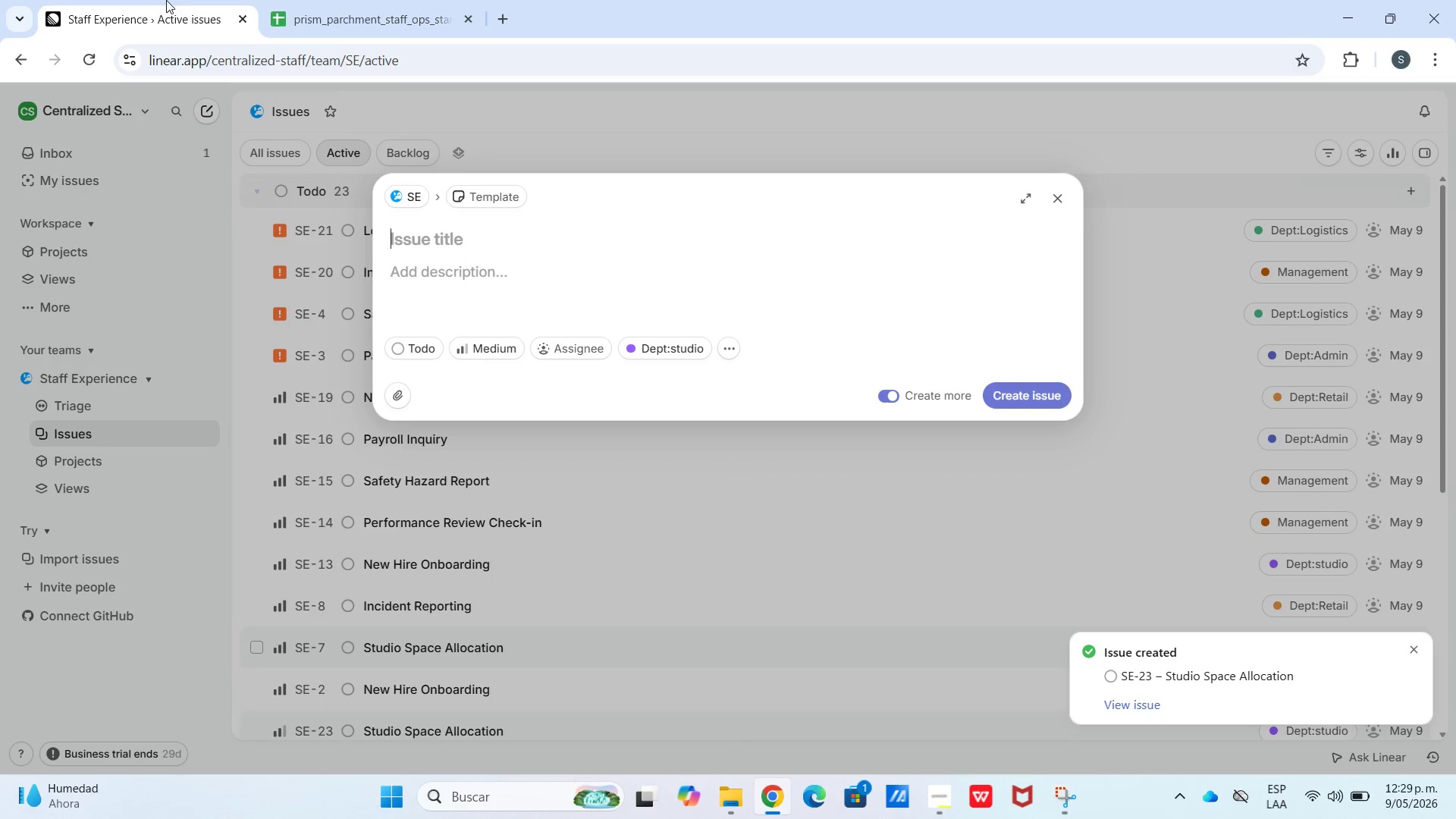 
key(Control+V)
 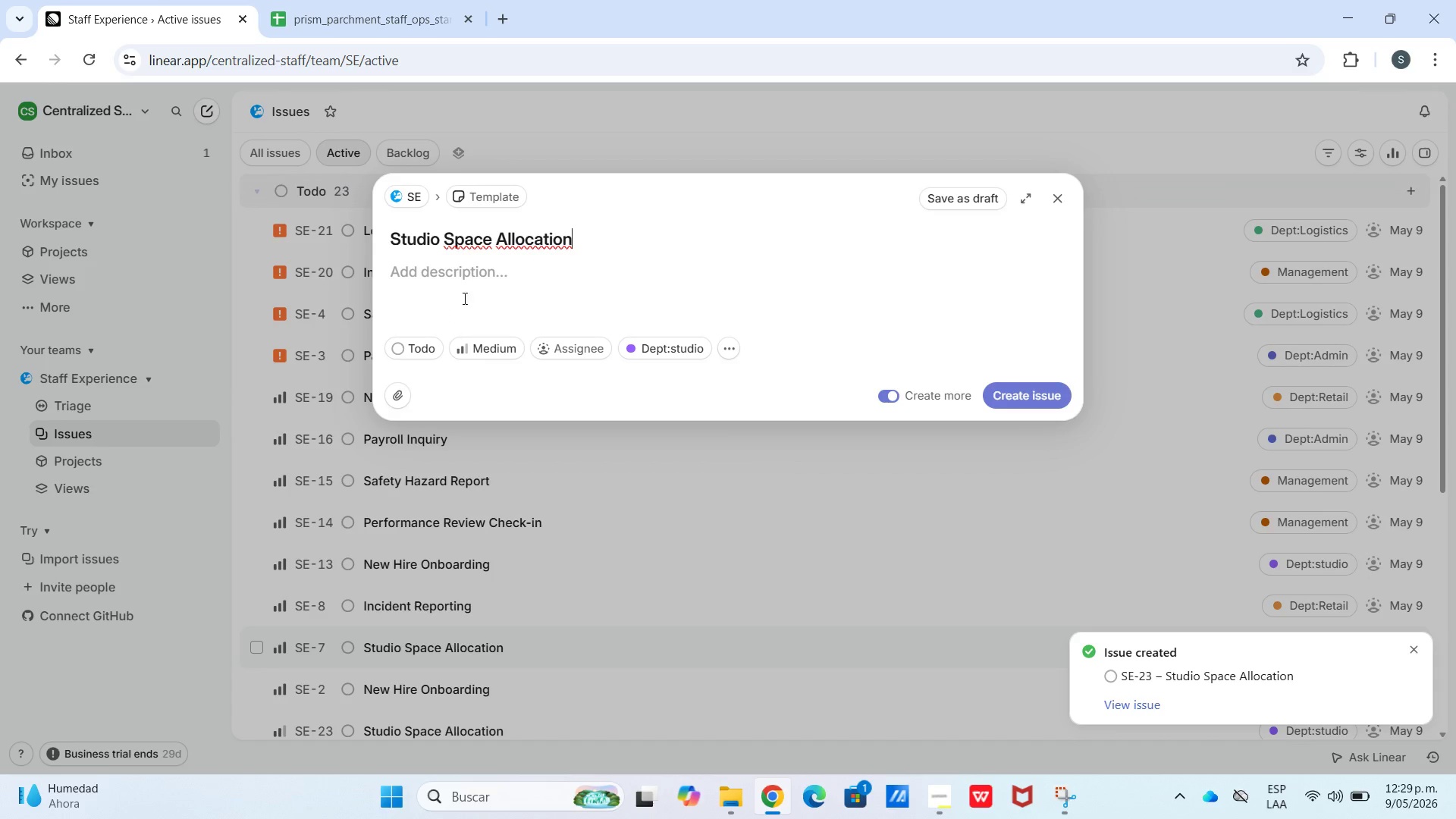 
left_click([464, 285])
 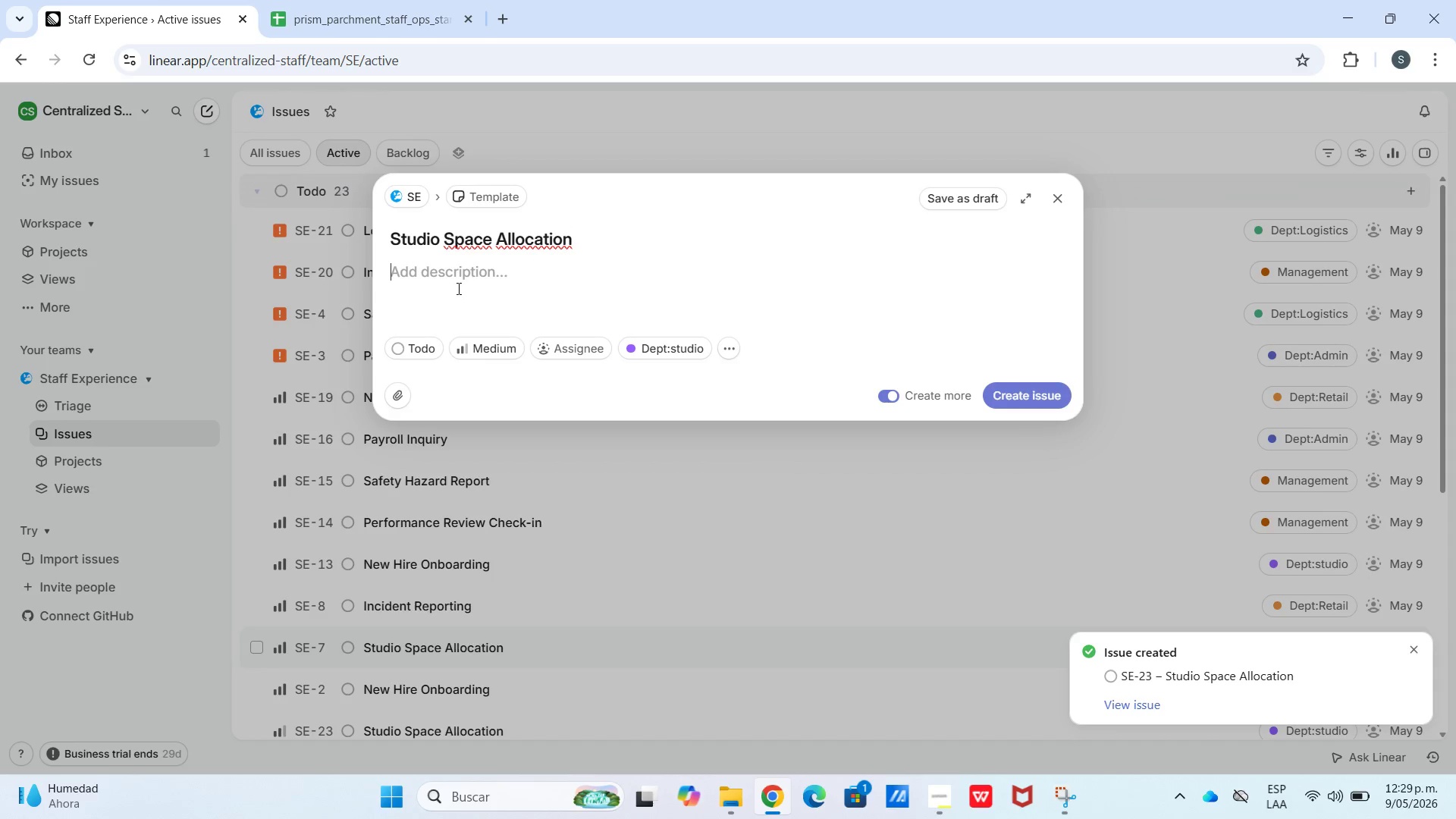 
key(Meta+V)
 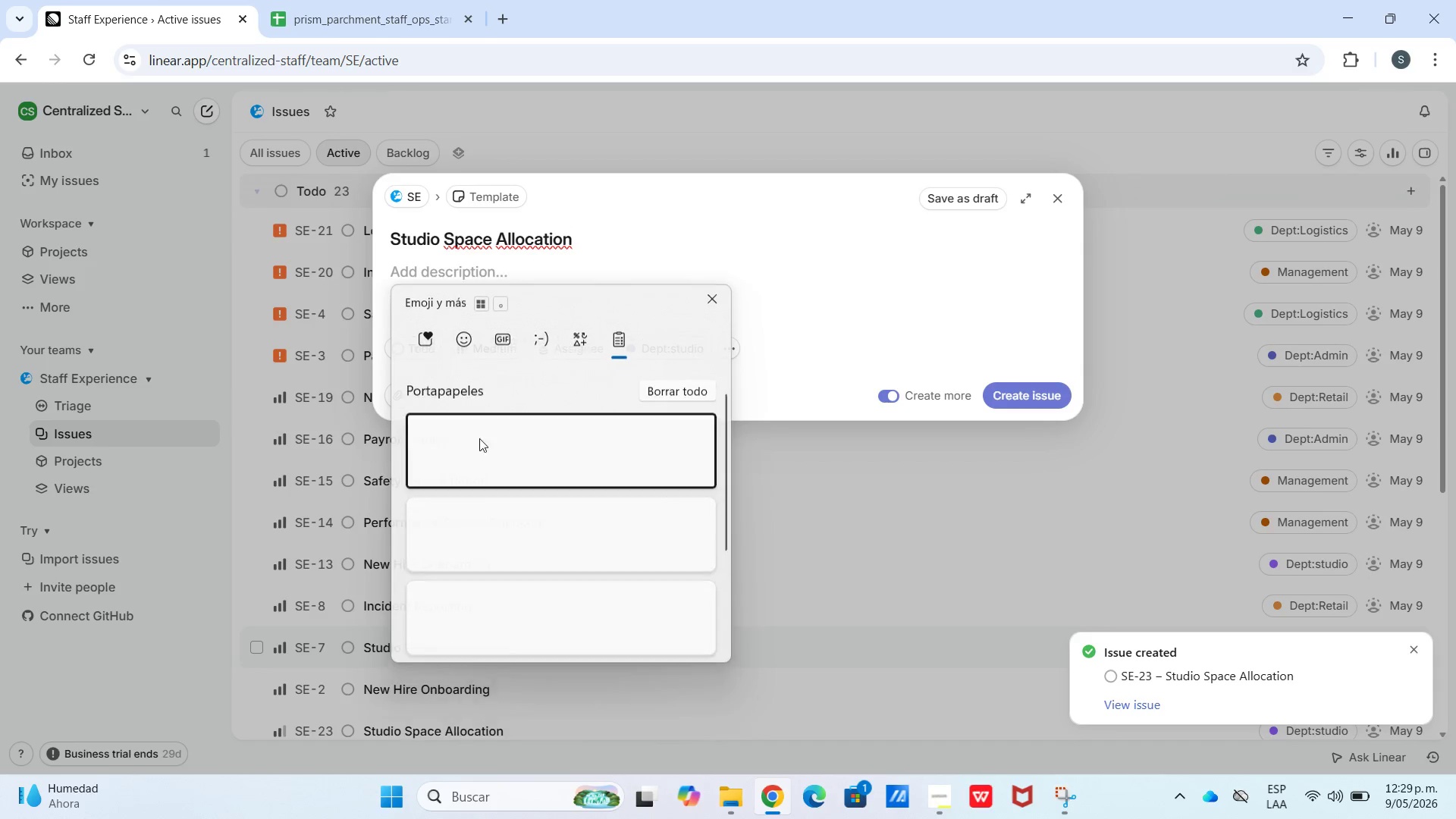 
left_click([543, 573])
 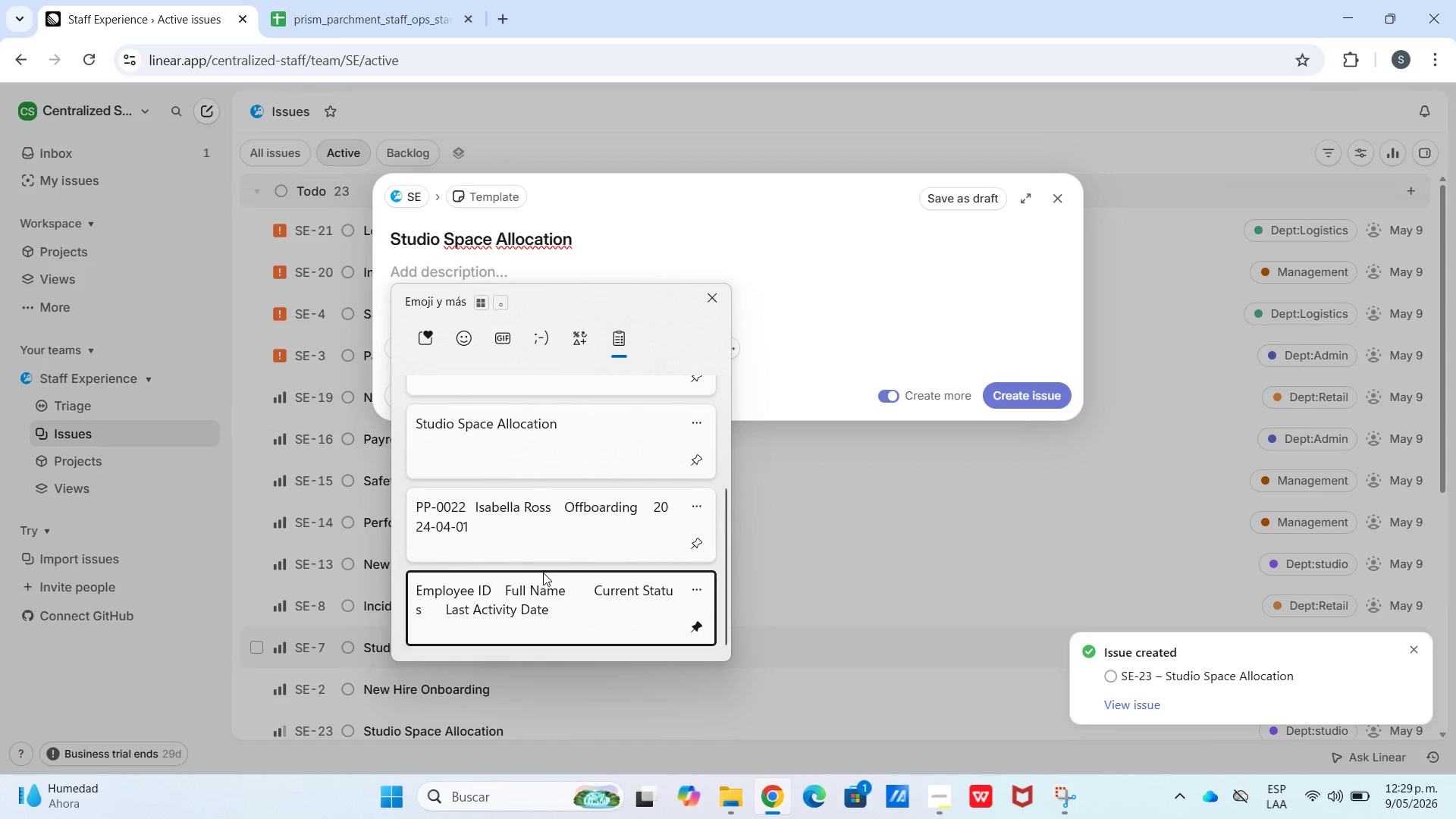 
scroll: coordinate [504, 526], scroll_direction: down, amount: 9.0
 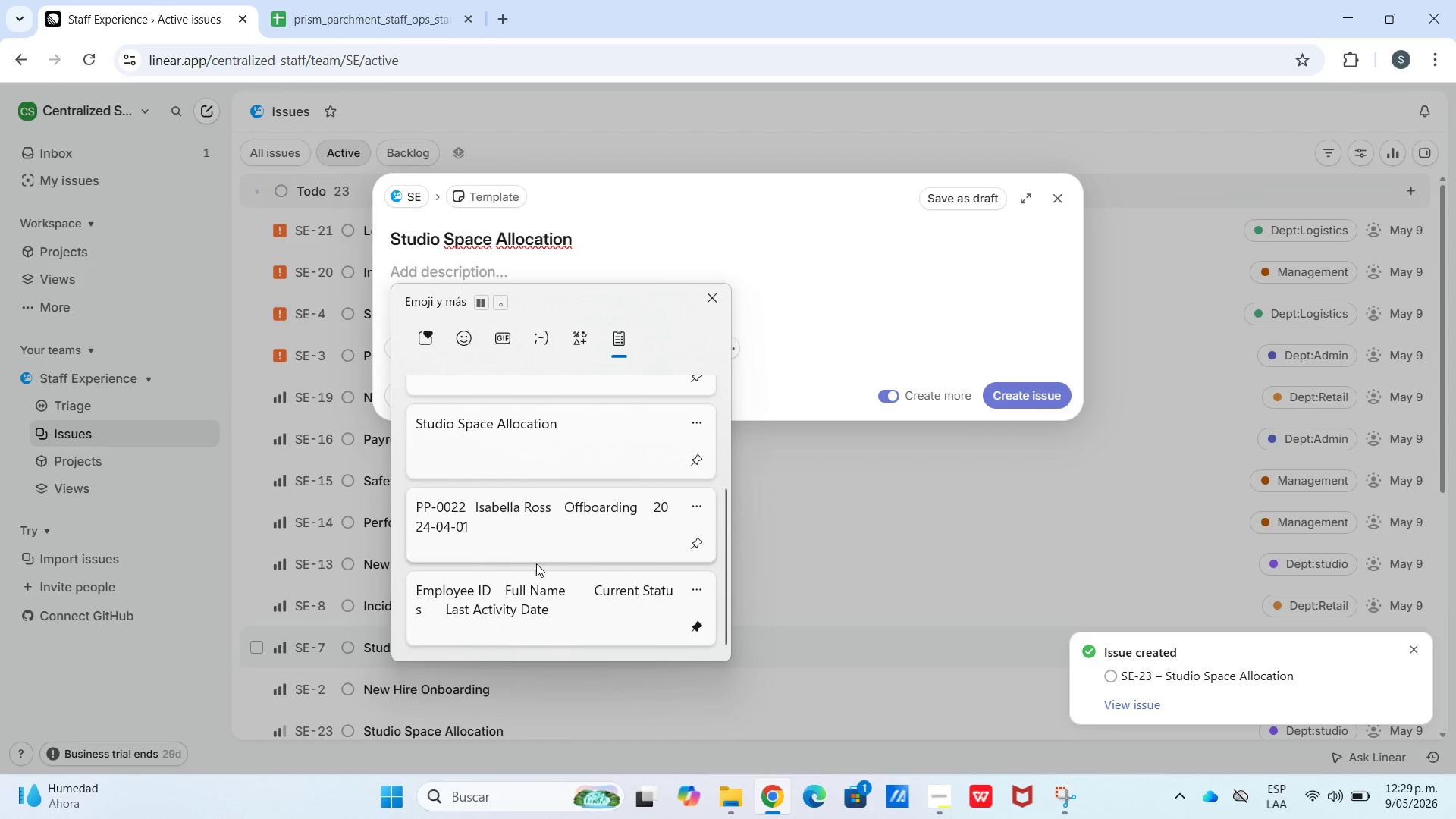 
key(Control+ControlLeft)
 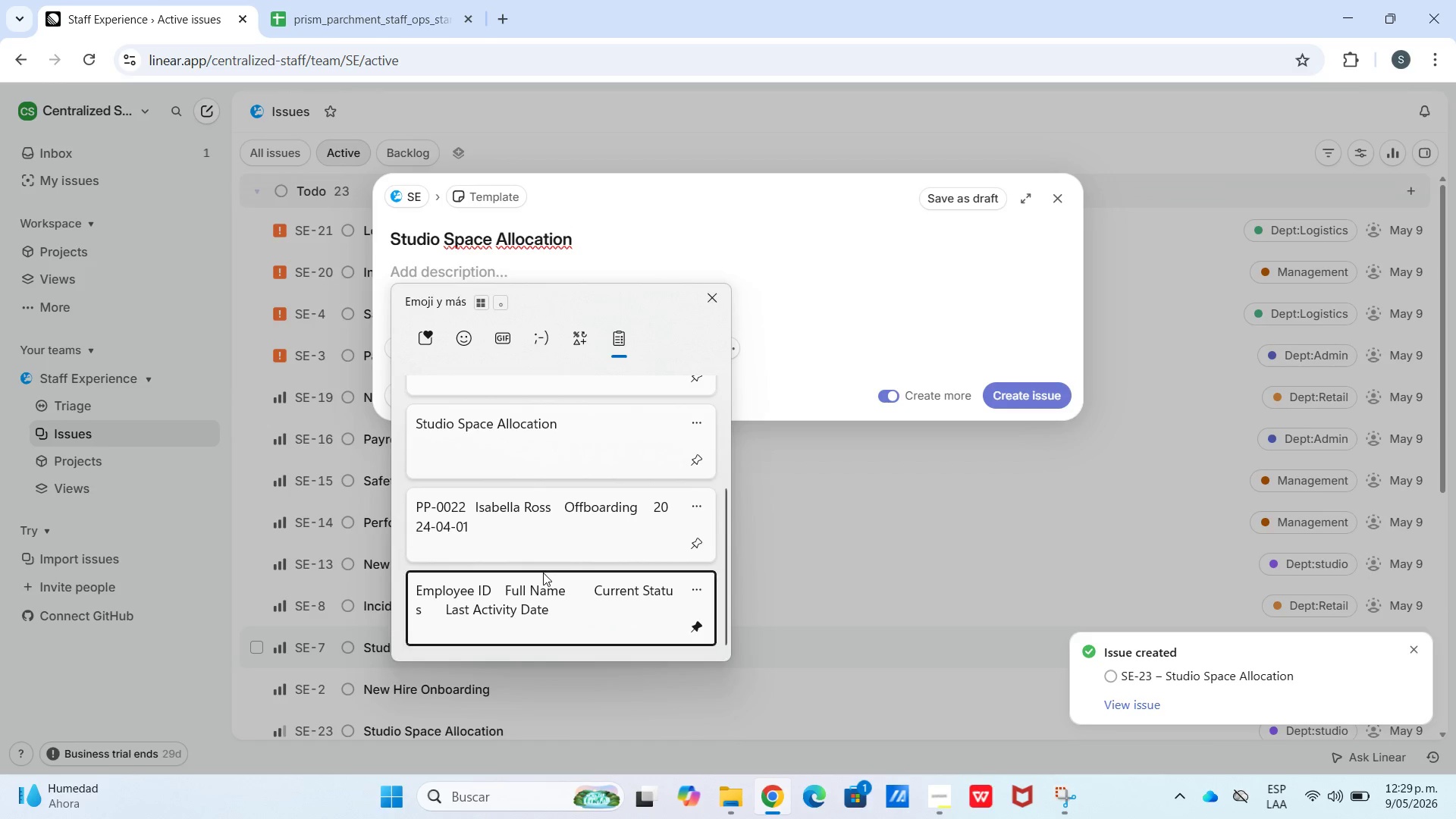 
key(Control+V)
 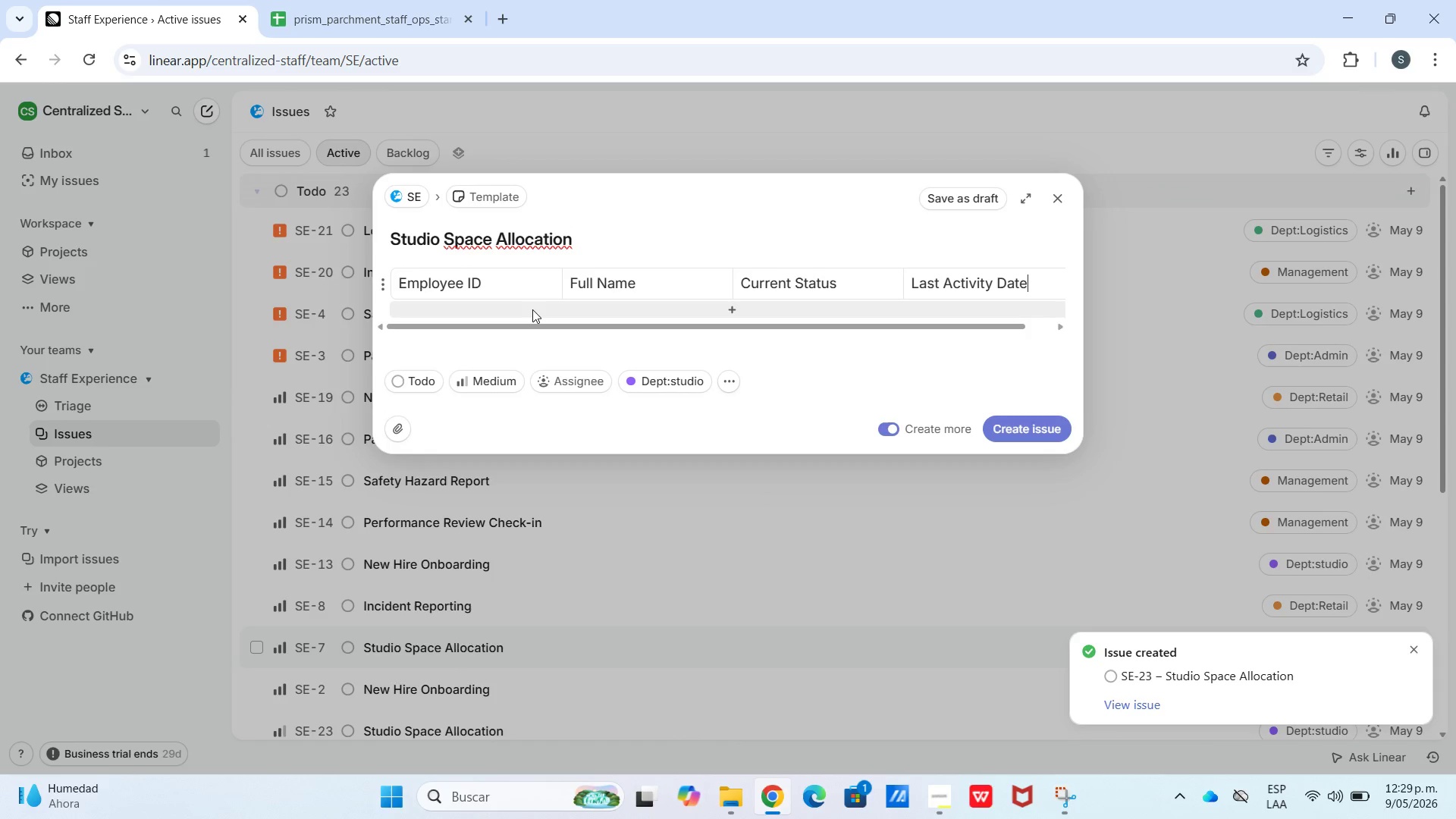 
left_click([532, 309])
 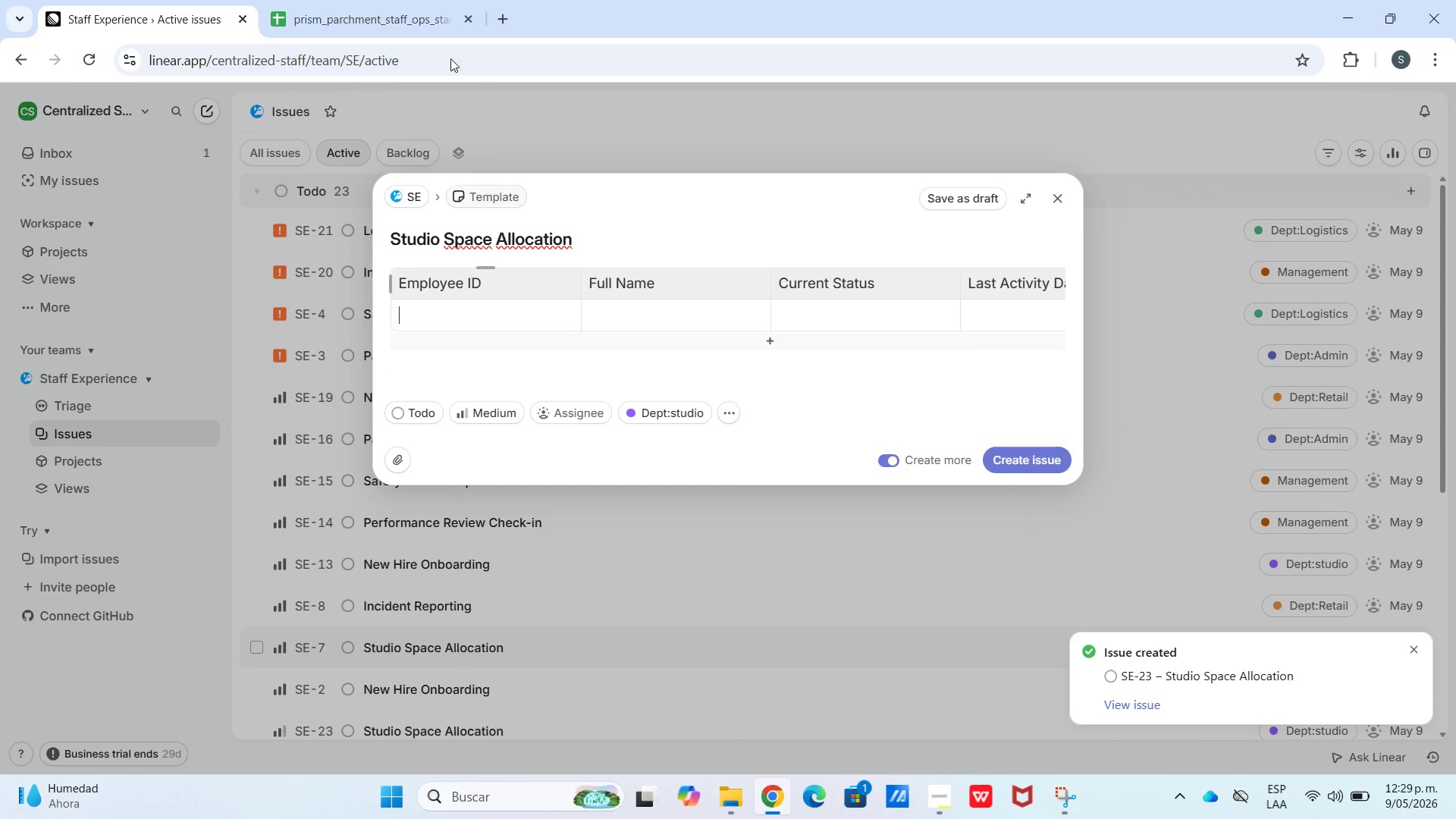 
left_click([436, 0])
 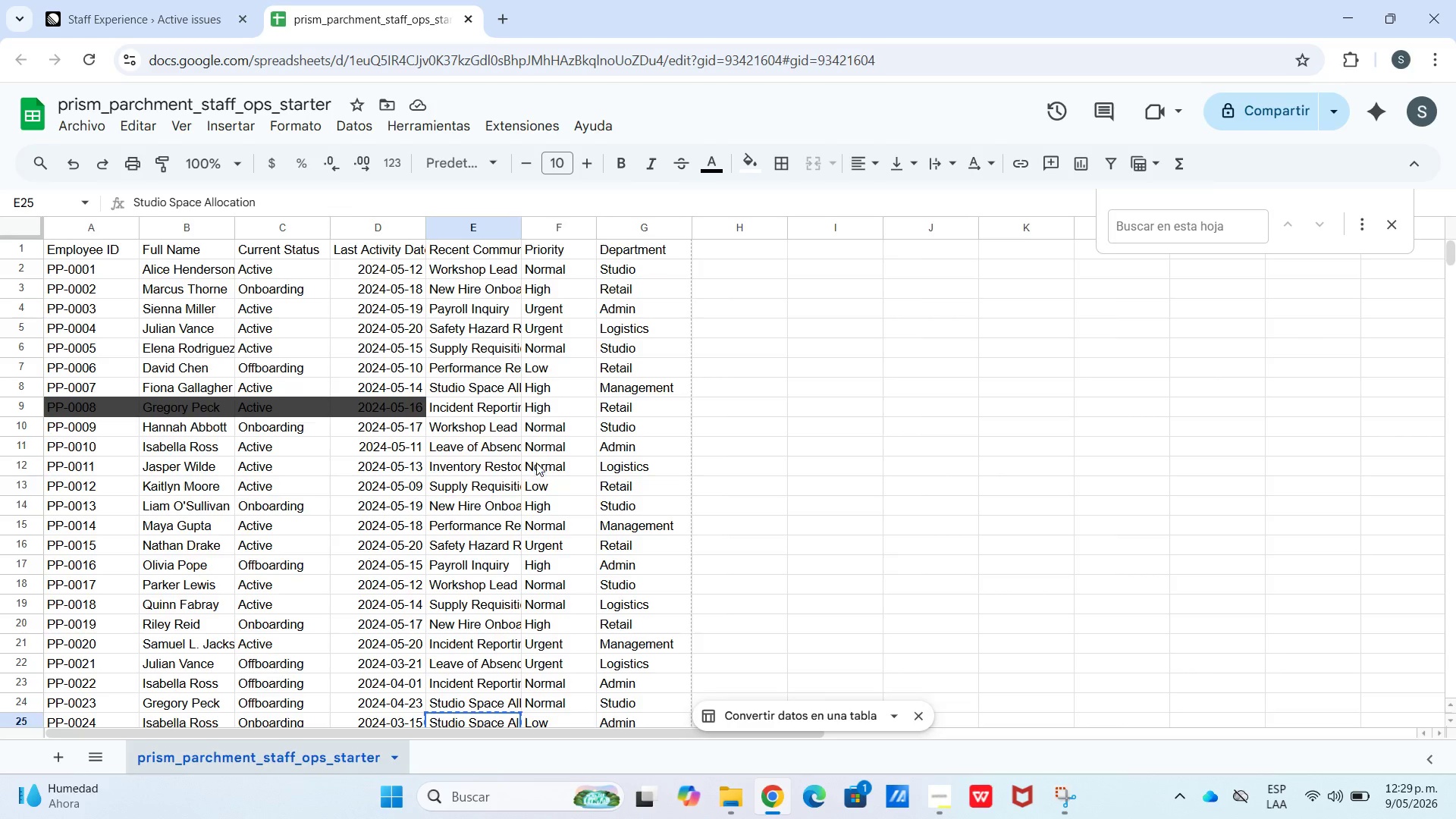 
scroll: coordinate [494, 519], scroll_direction: down, amount: 3.0
 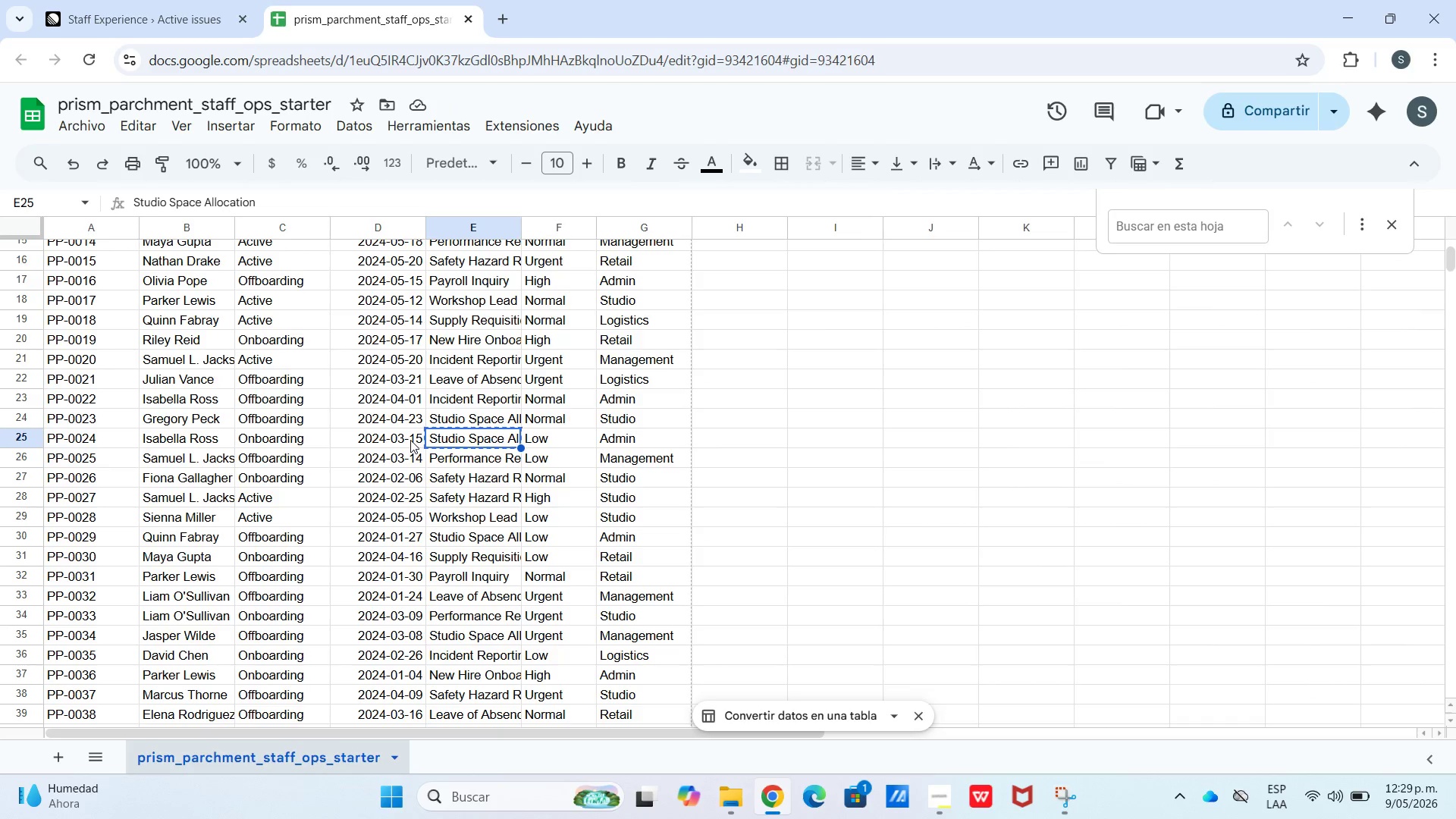 
left_click_drag(start_coordinate=[407, 434], to_coordinate=[96, 433])
 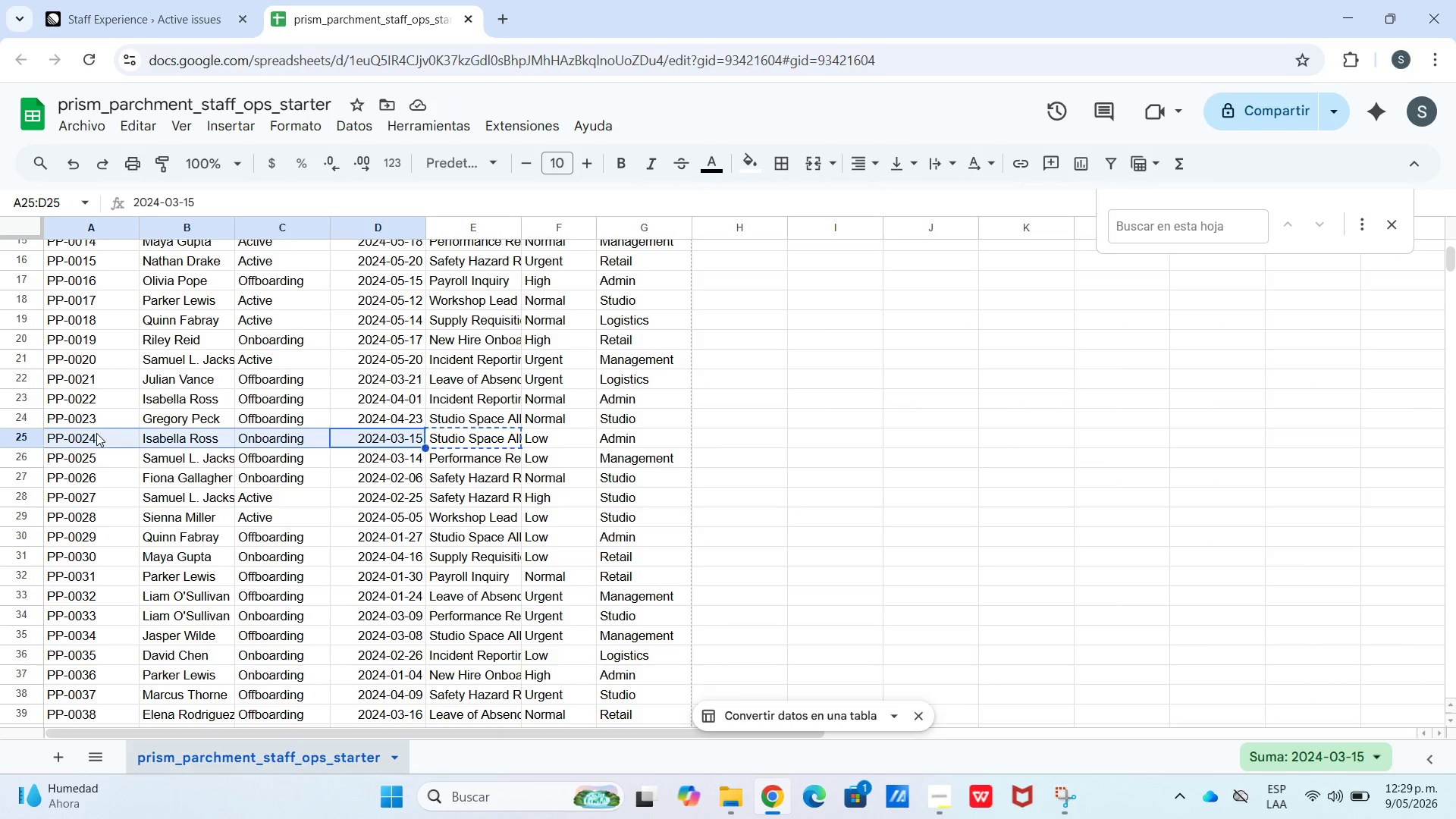 
key(Control+C)
 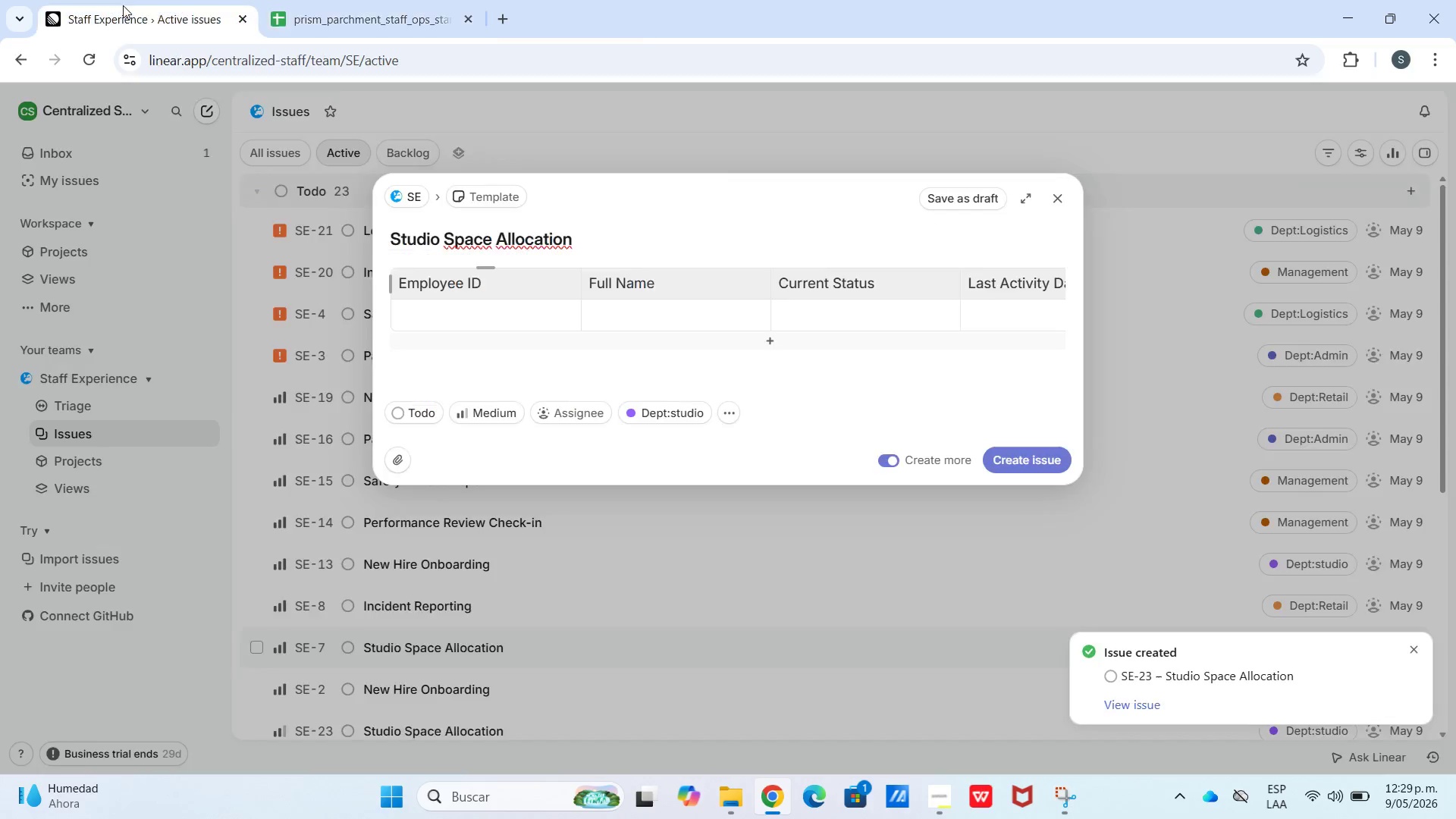 
key(Control+V)
 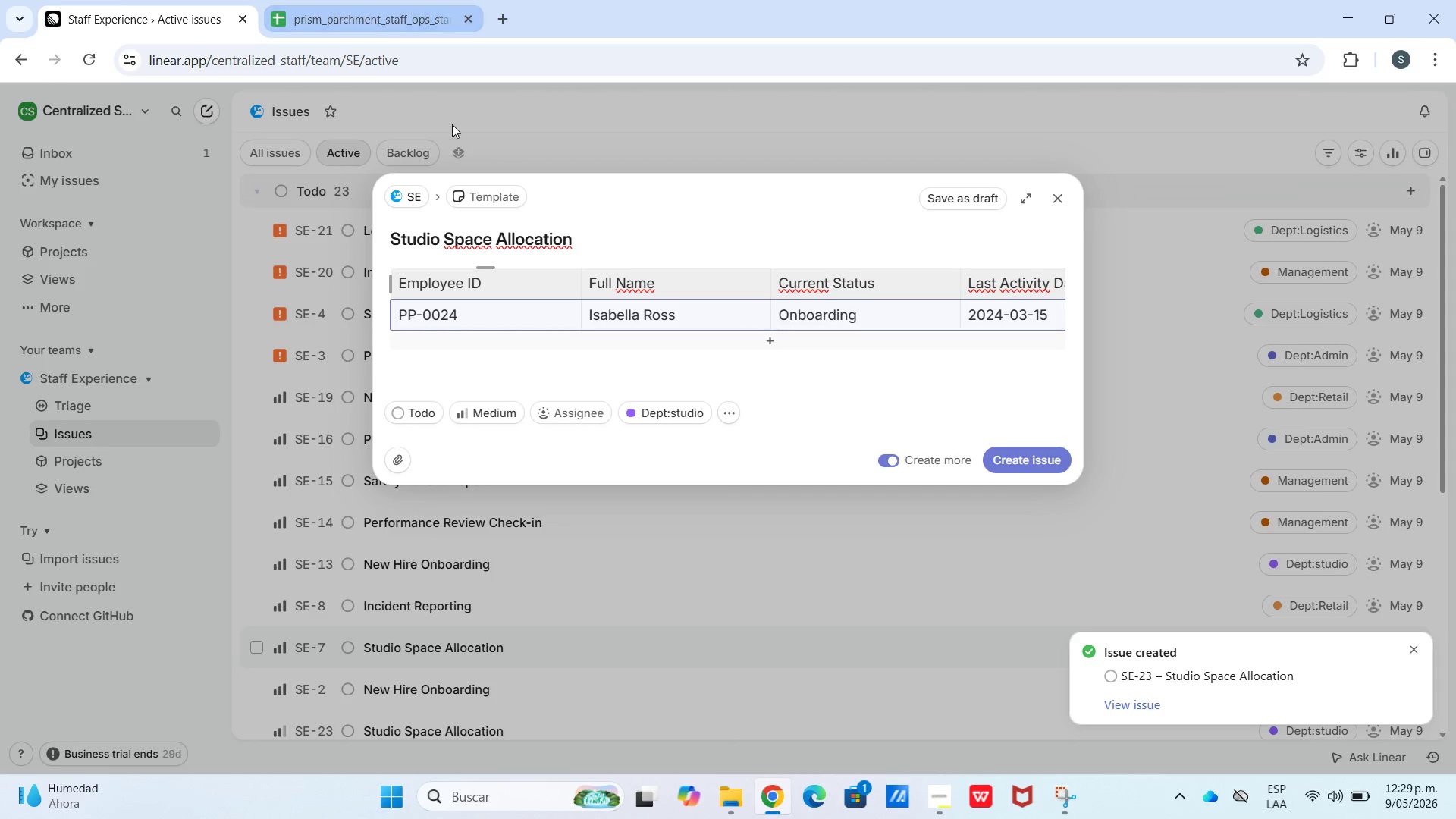 
left_click([397, 9])
 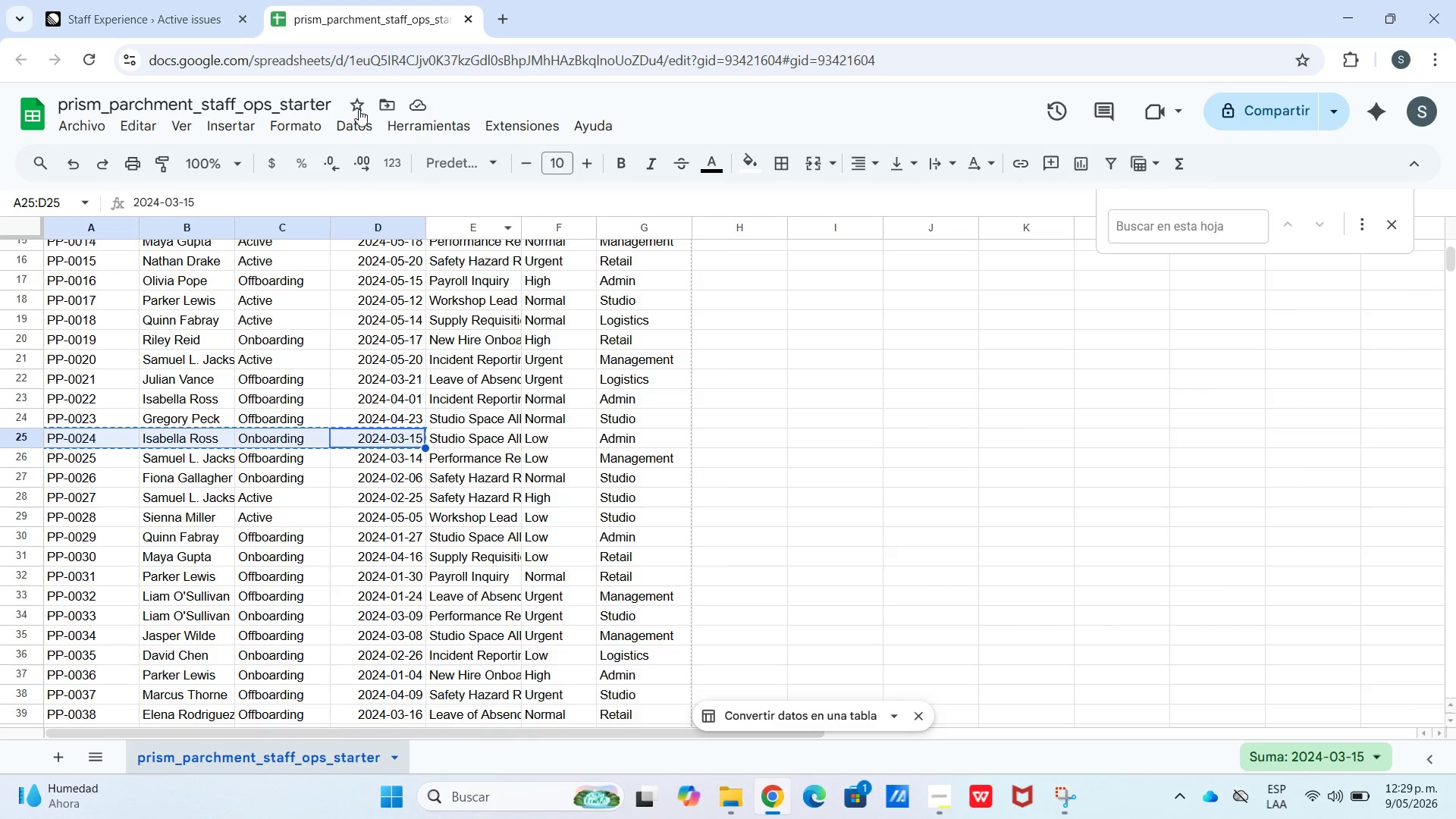 
left_click([191, 0])
 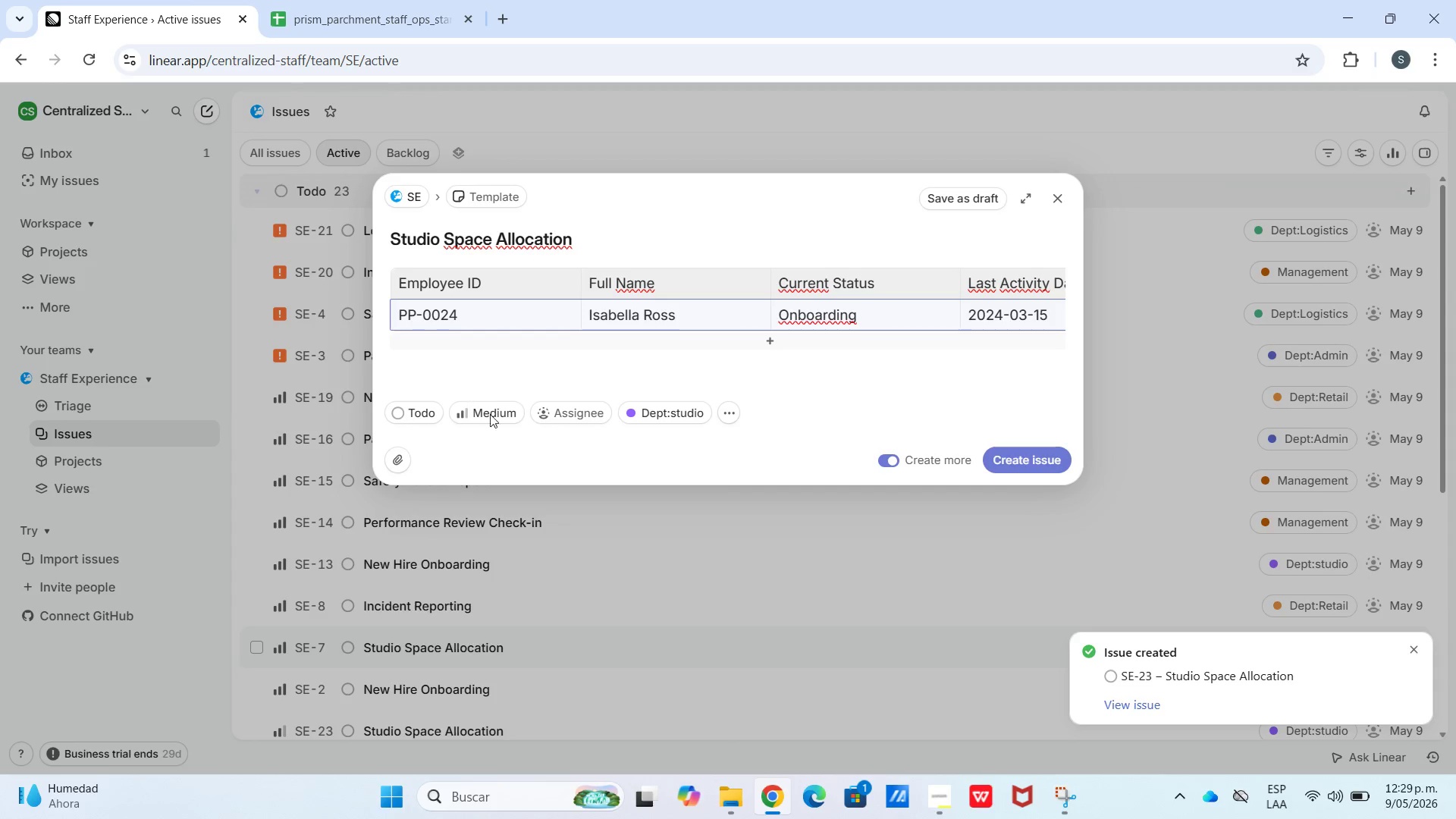 
left_click([494, 422])
 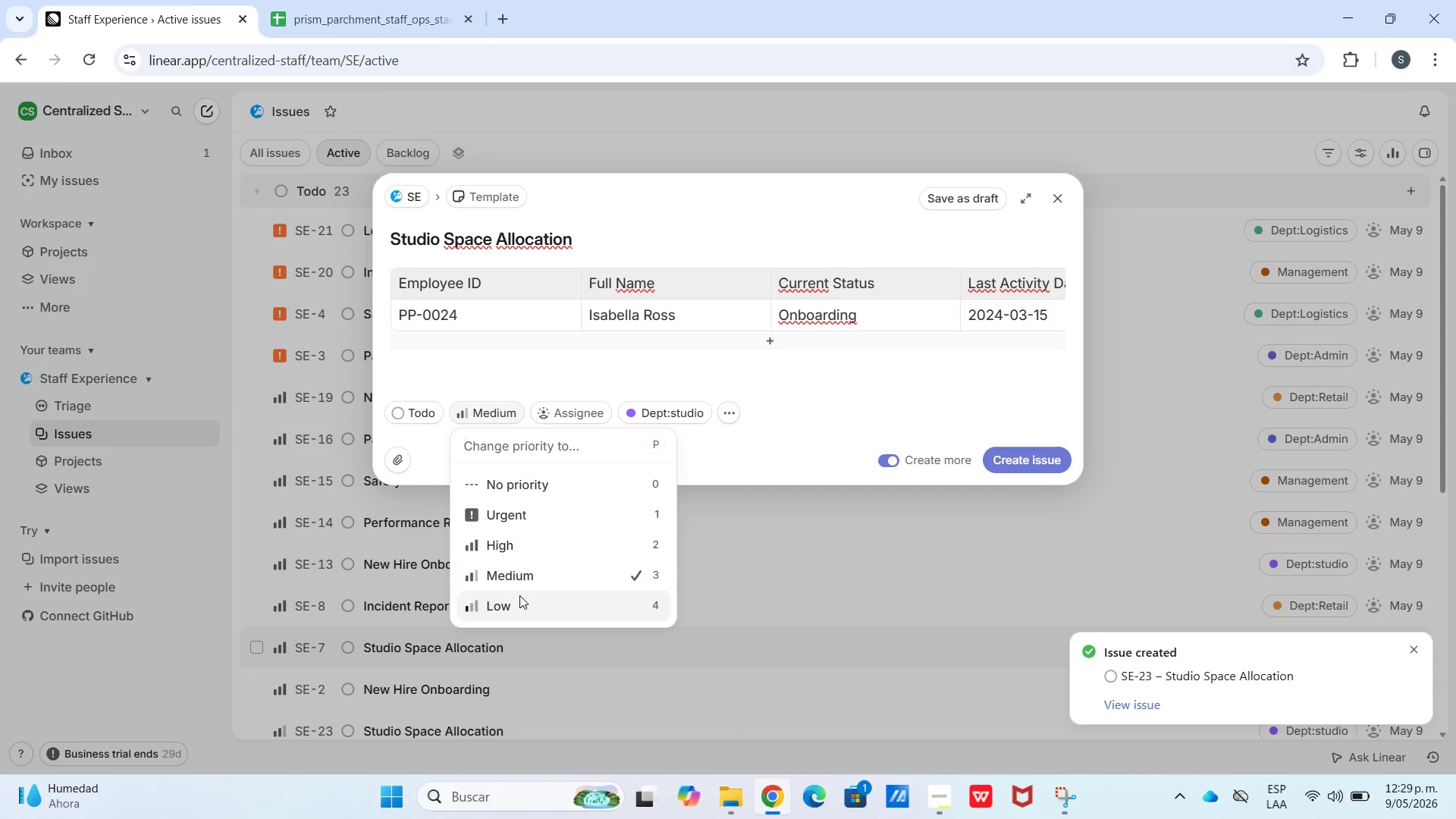 
left_click([516, 593])
 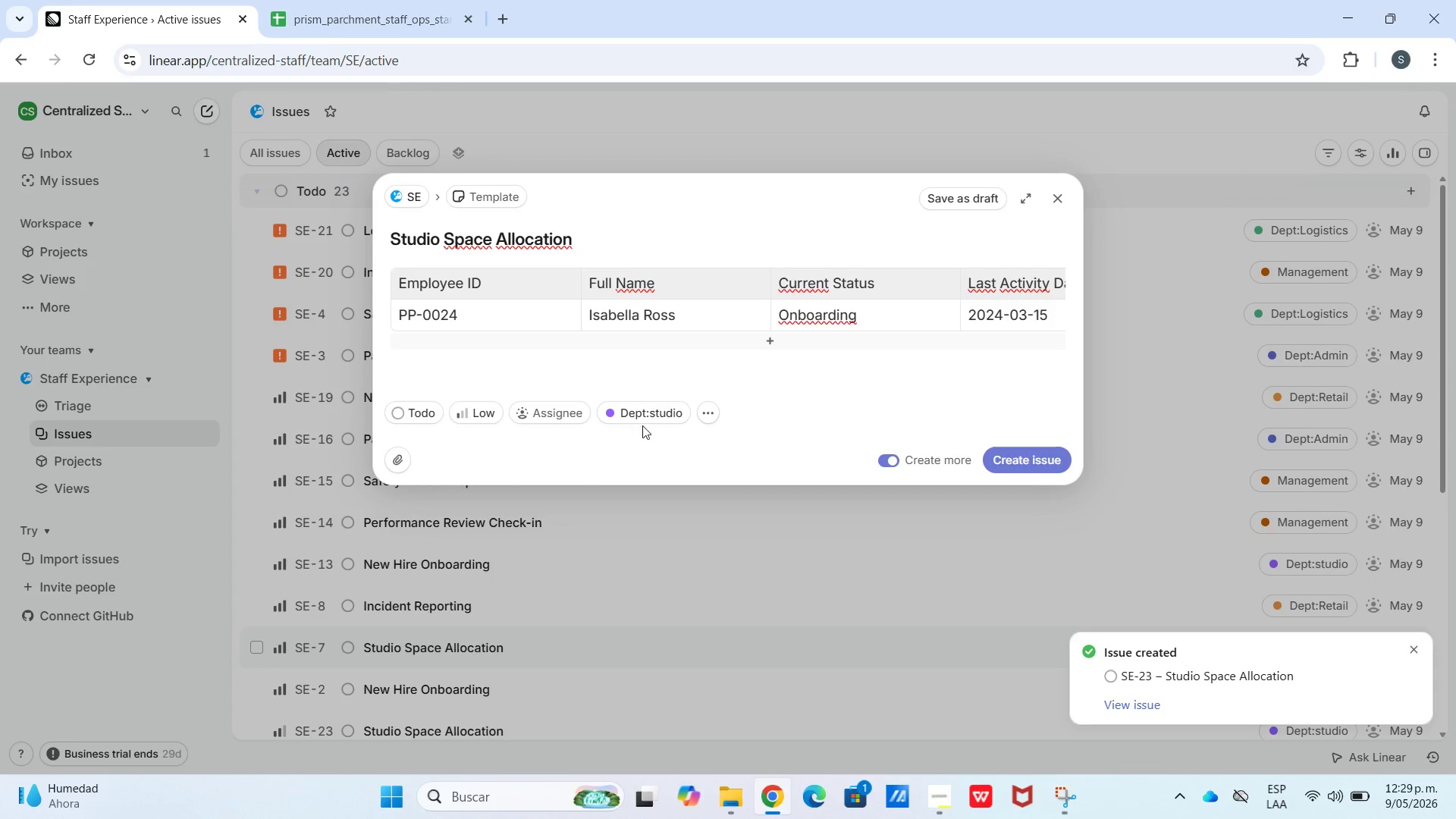 
left_click([651, 406])
 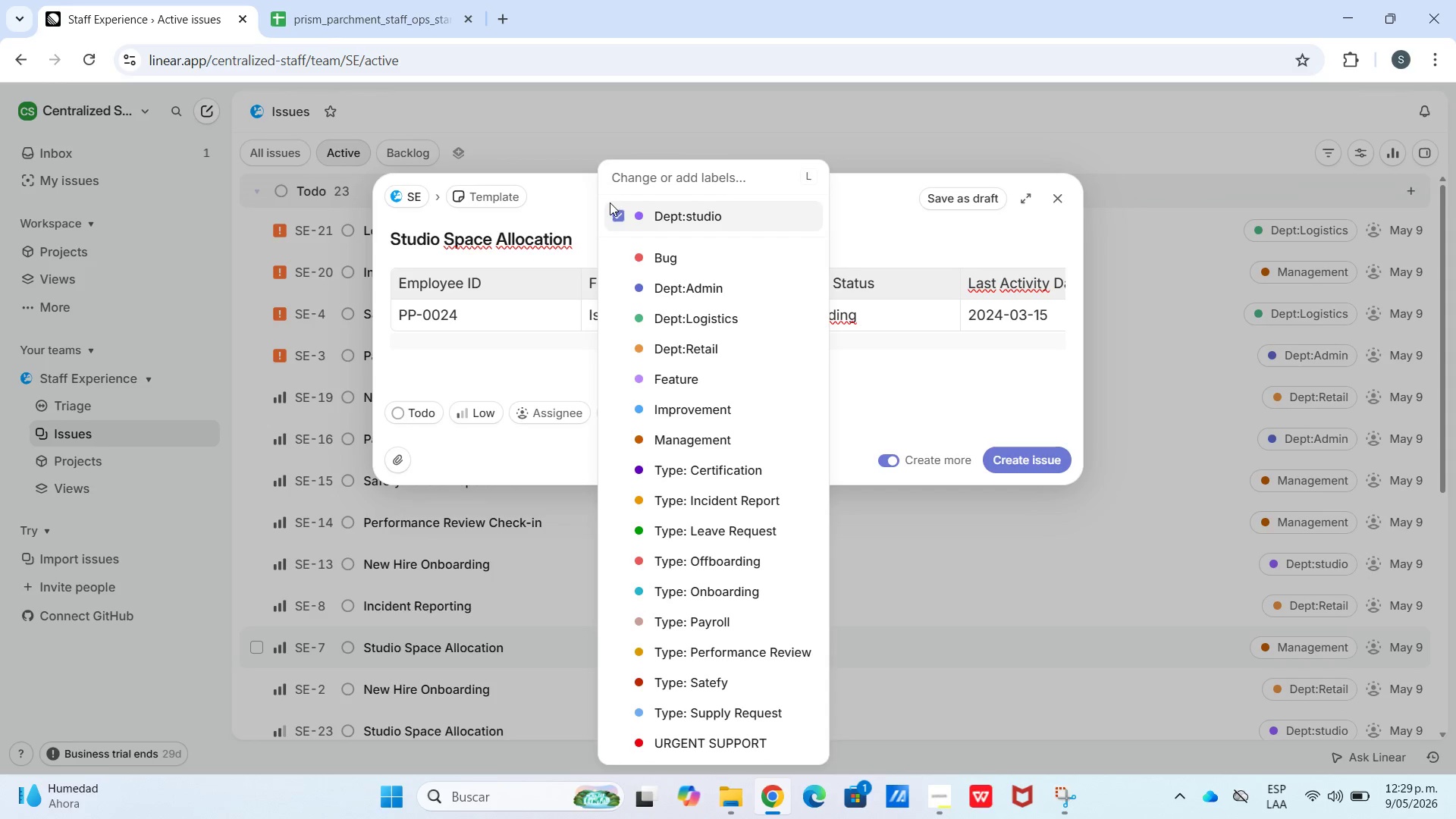 
left_click([620, 216])
 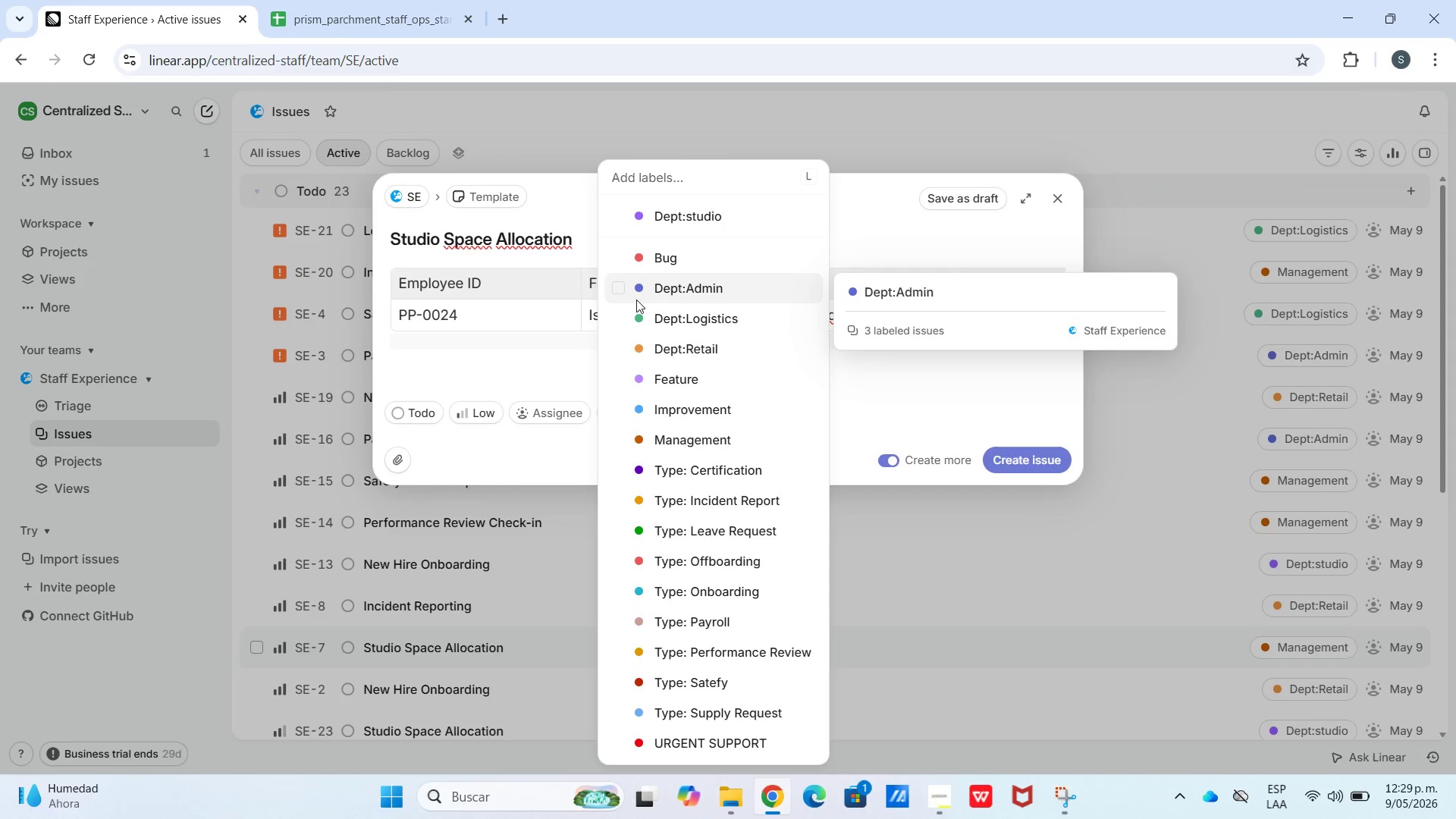 
left_click([625, 293])
 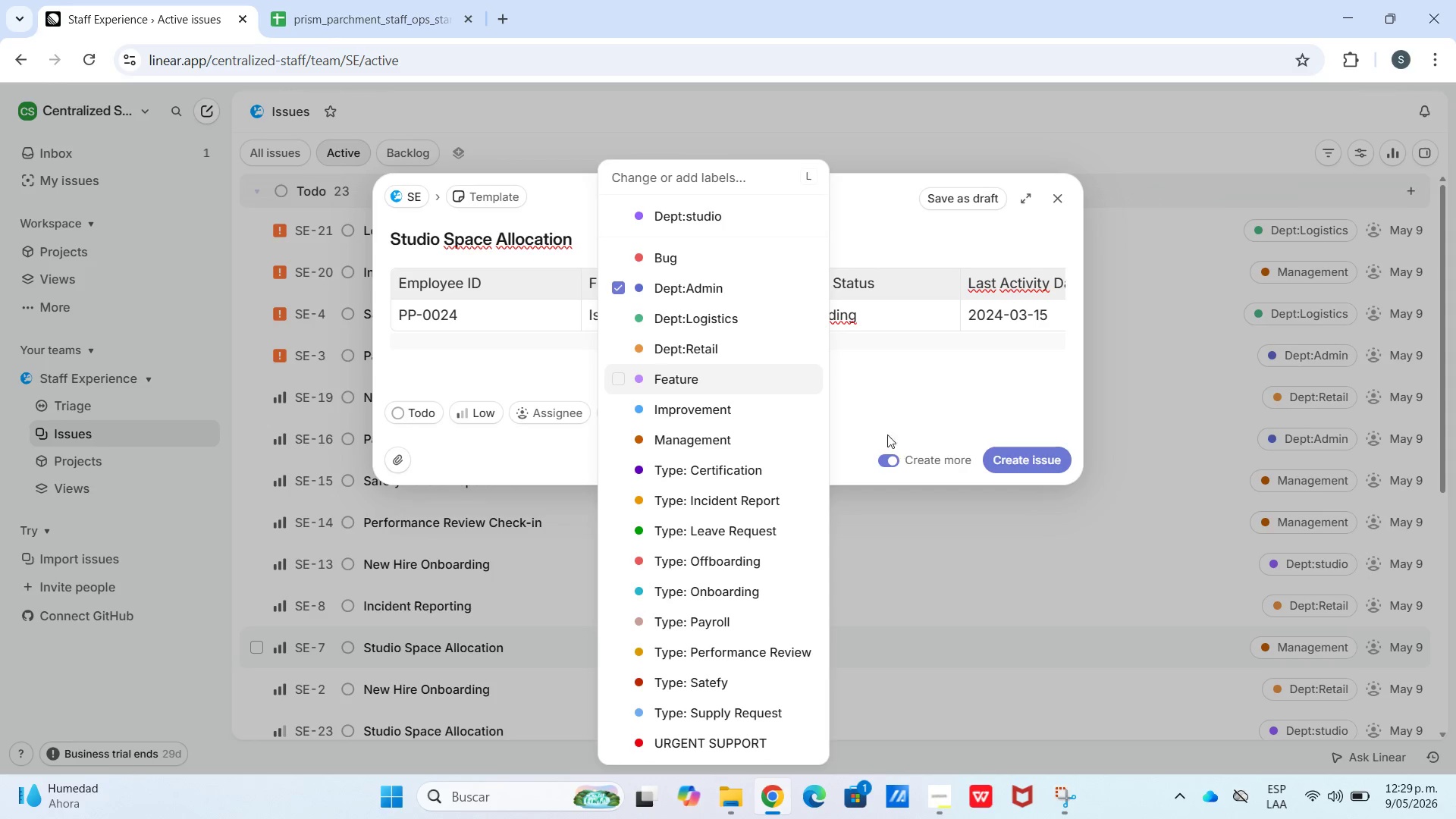 
left_click([946, 394])
 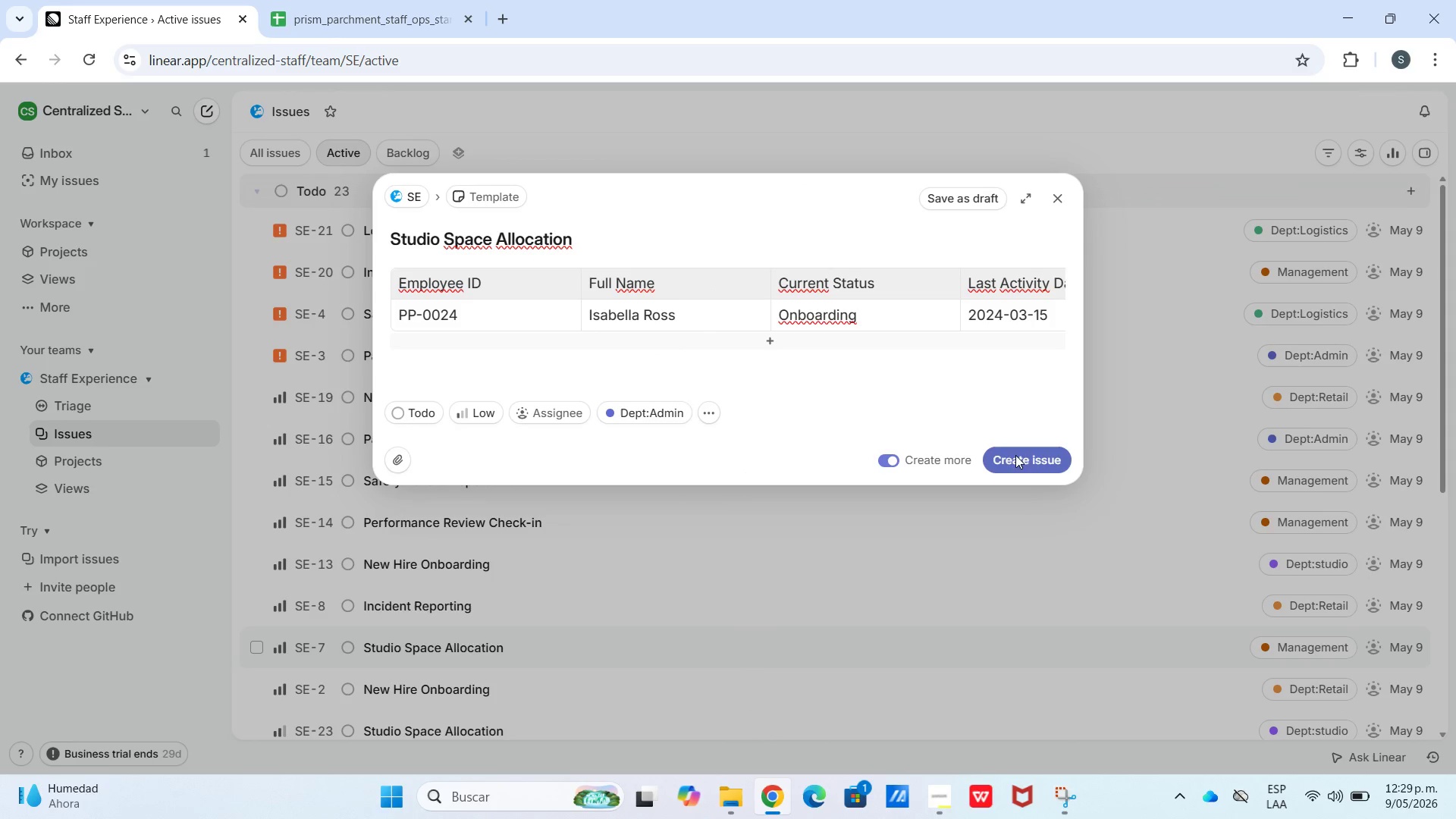 
left_click([1017, 457])
 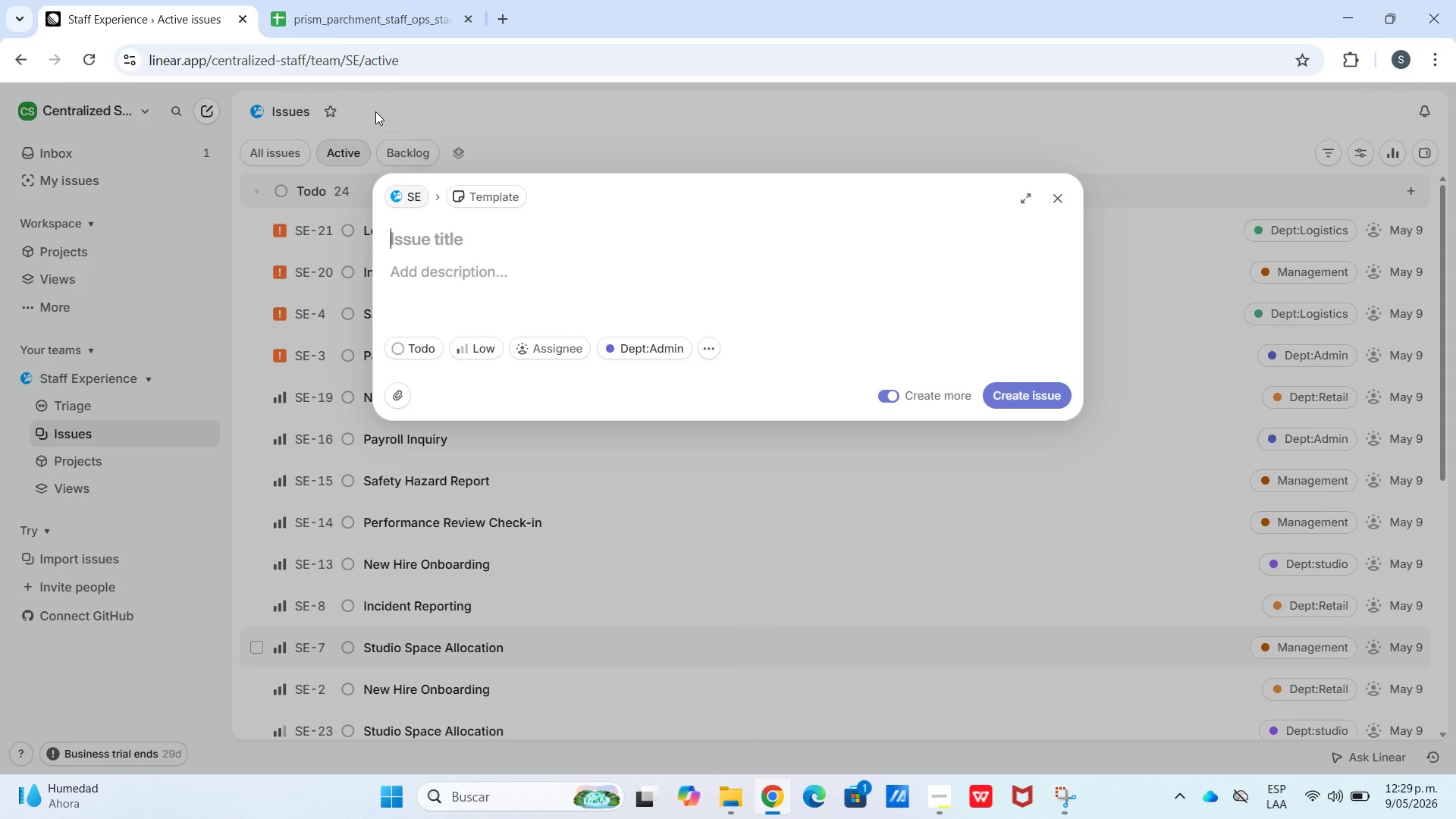 
left_click([335, 0])
 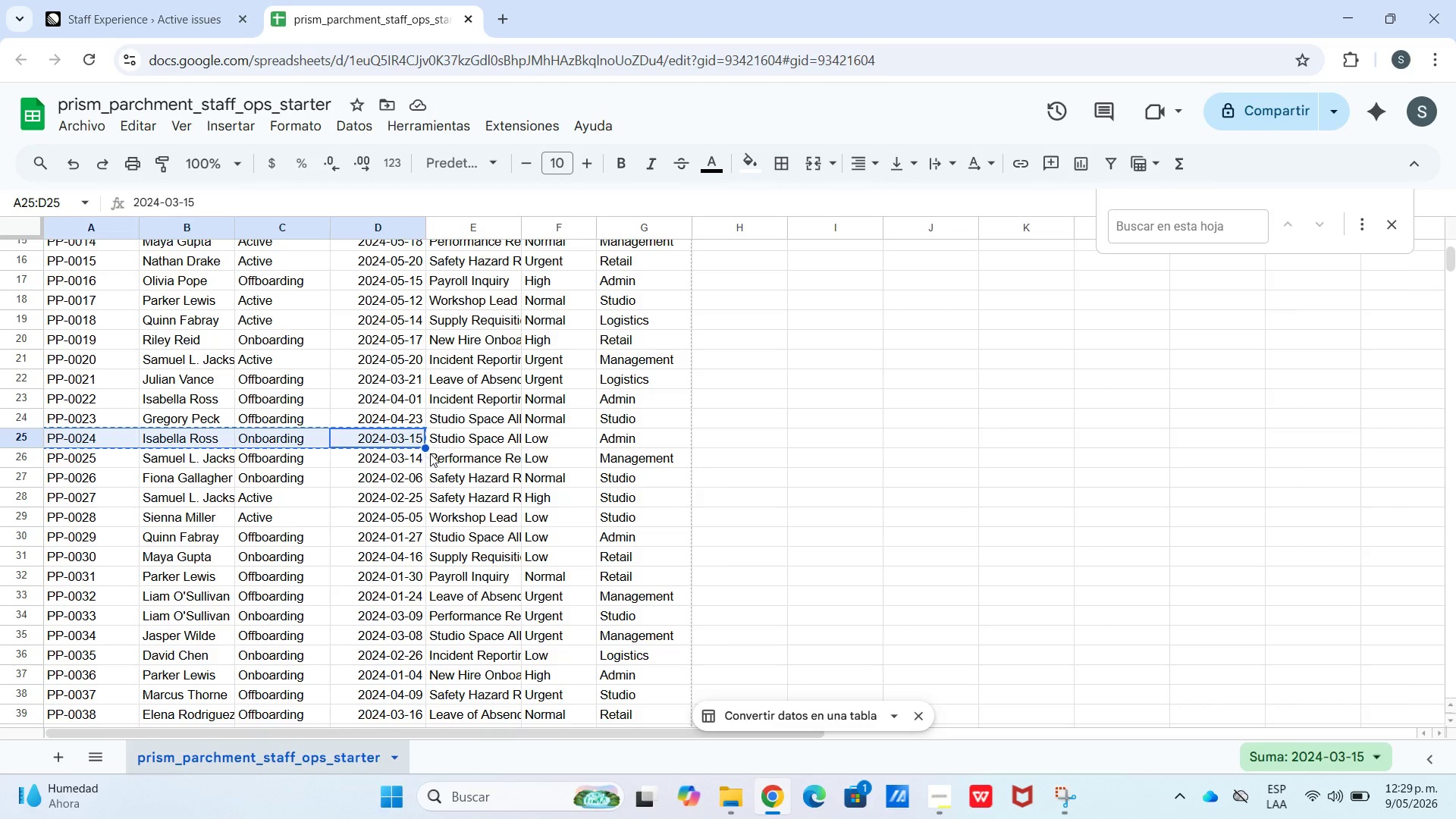 
left_click([457, 456])
 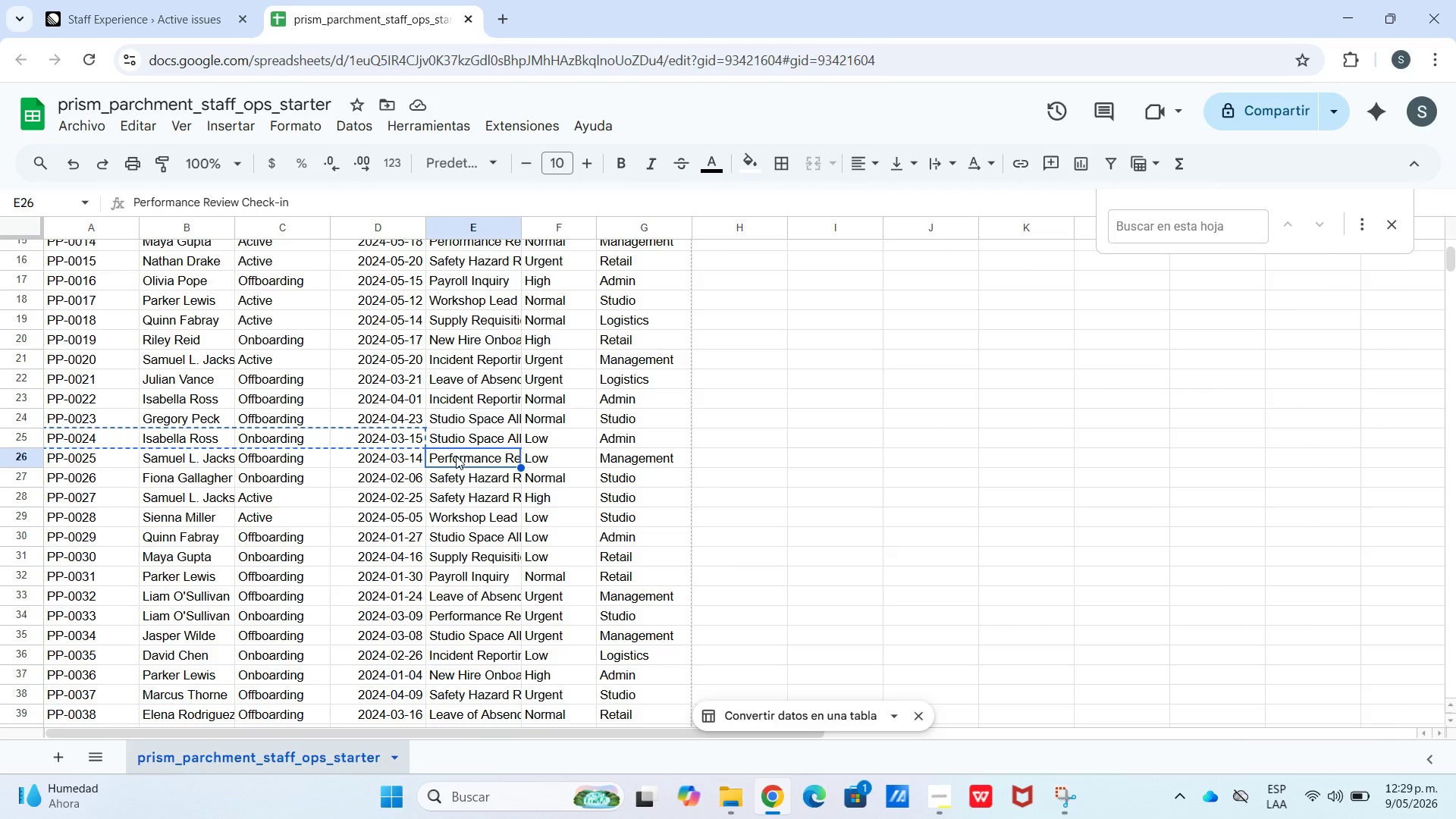 
key(Control+C)
 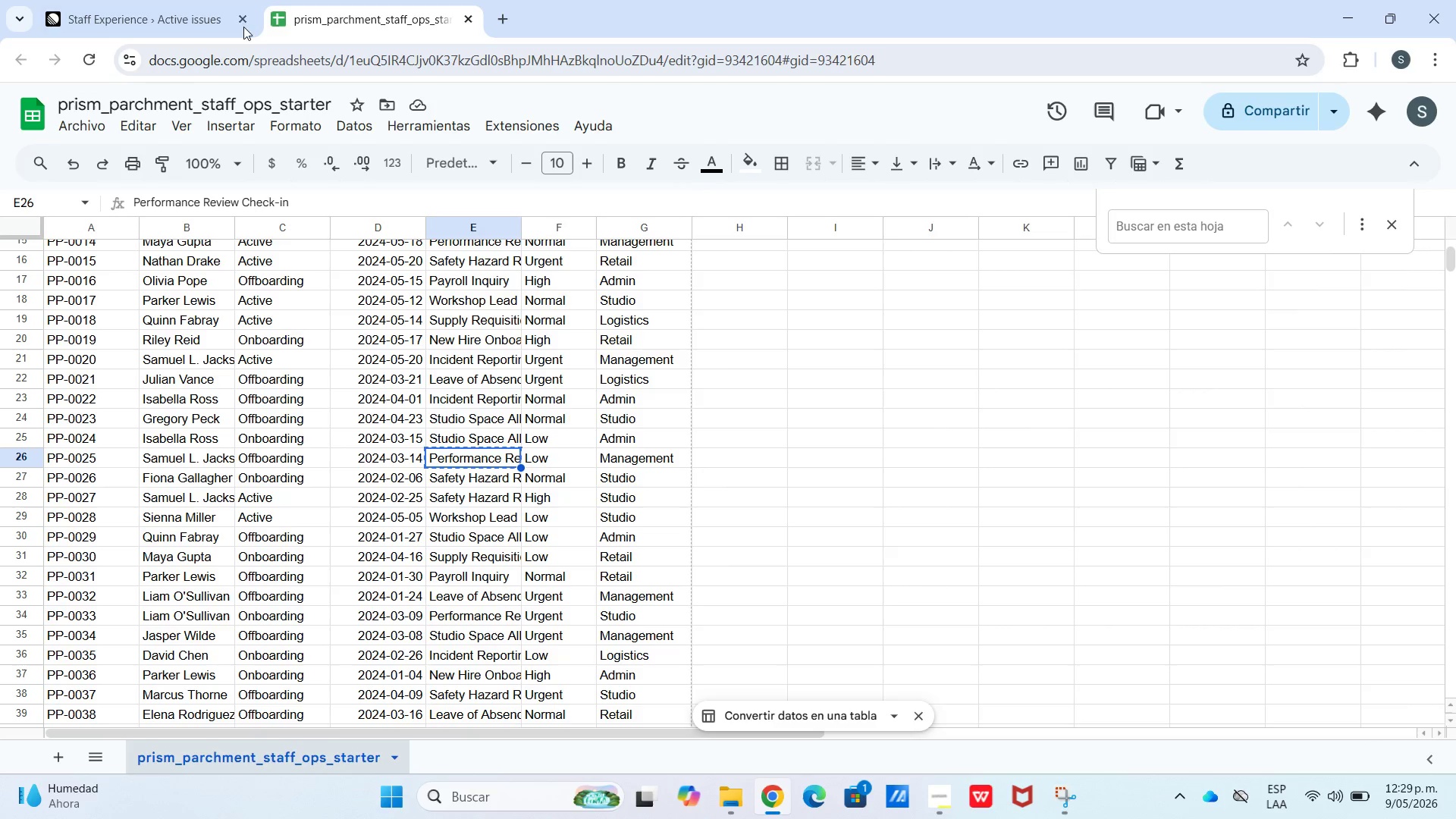 
left_click([233, 8])
 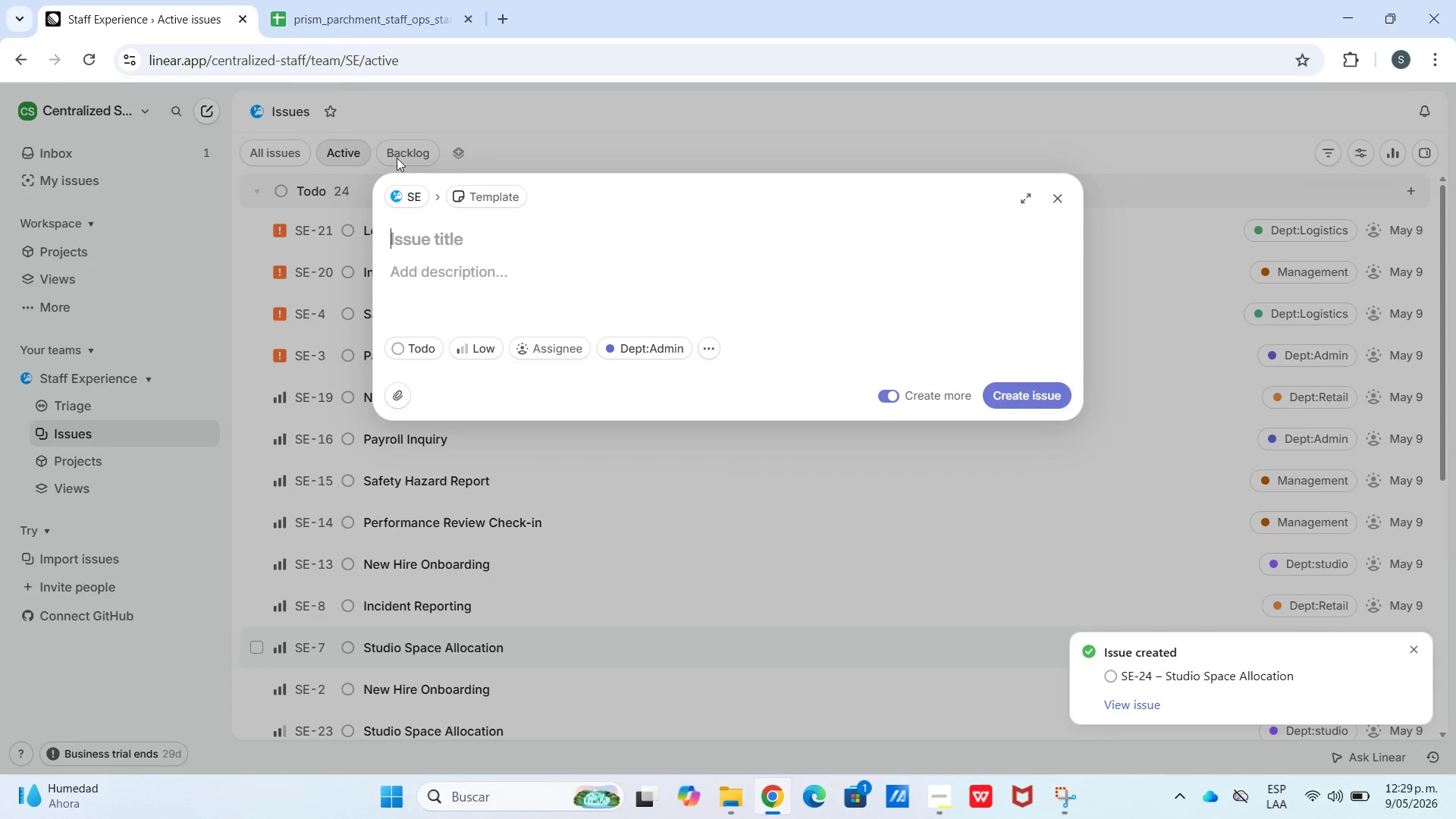 
key(Control+V)
 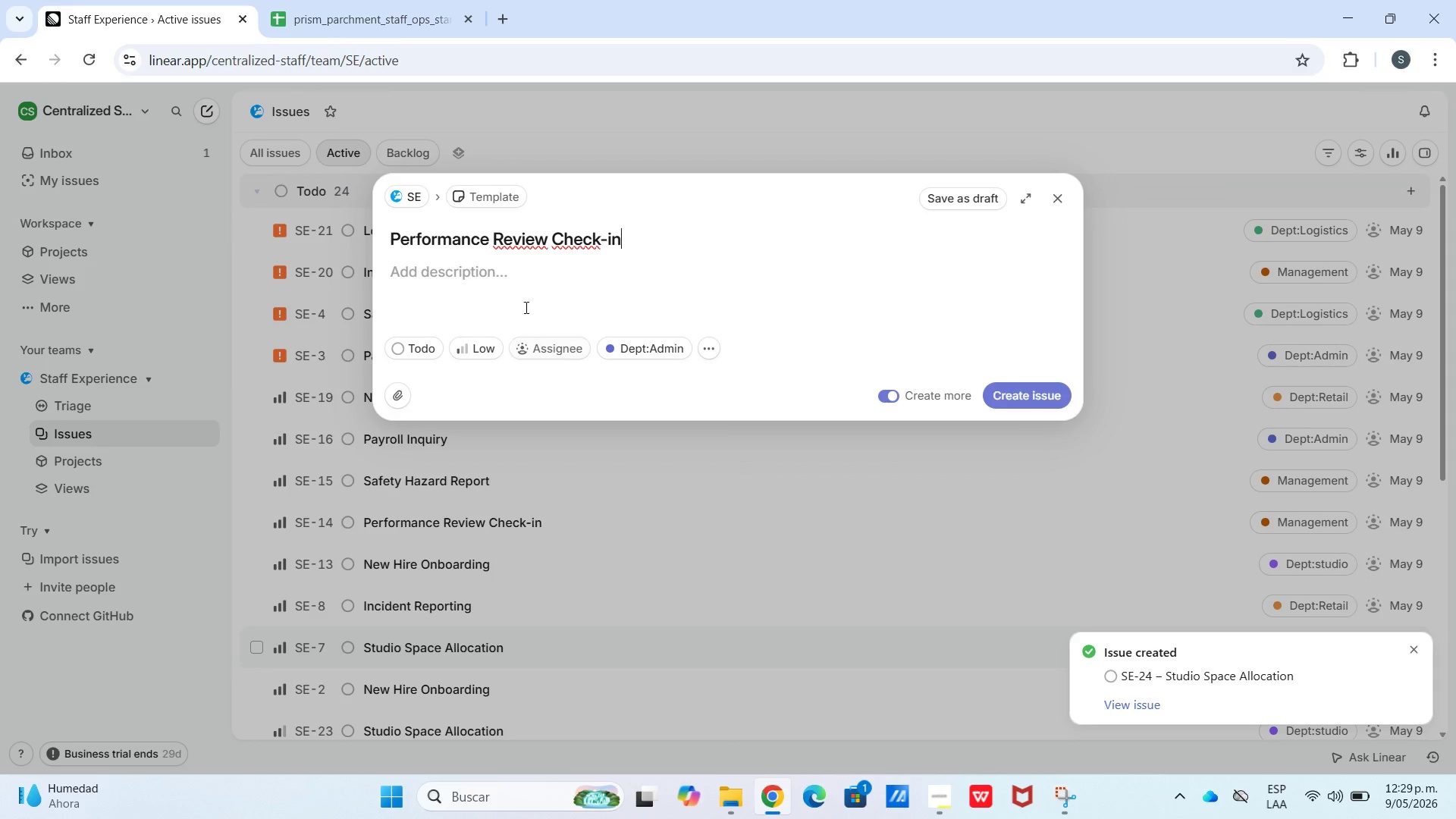 
left_click([523, 304])
 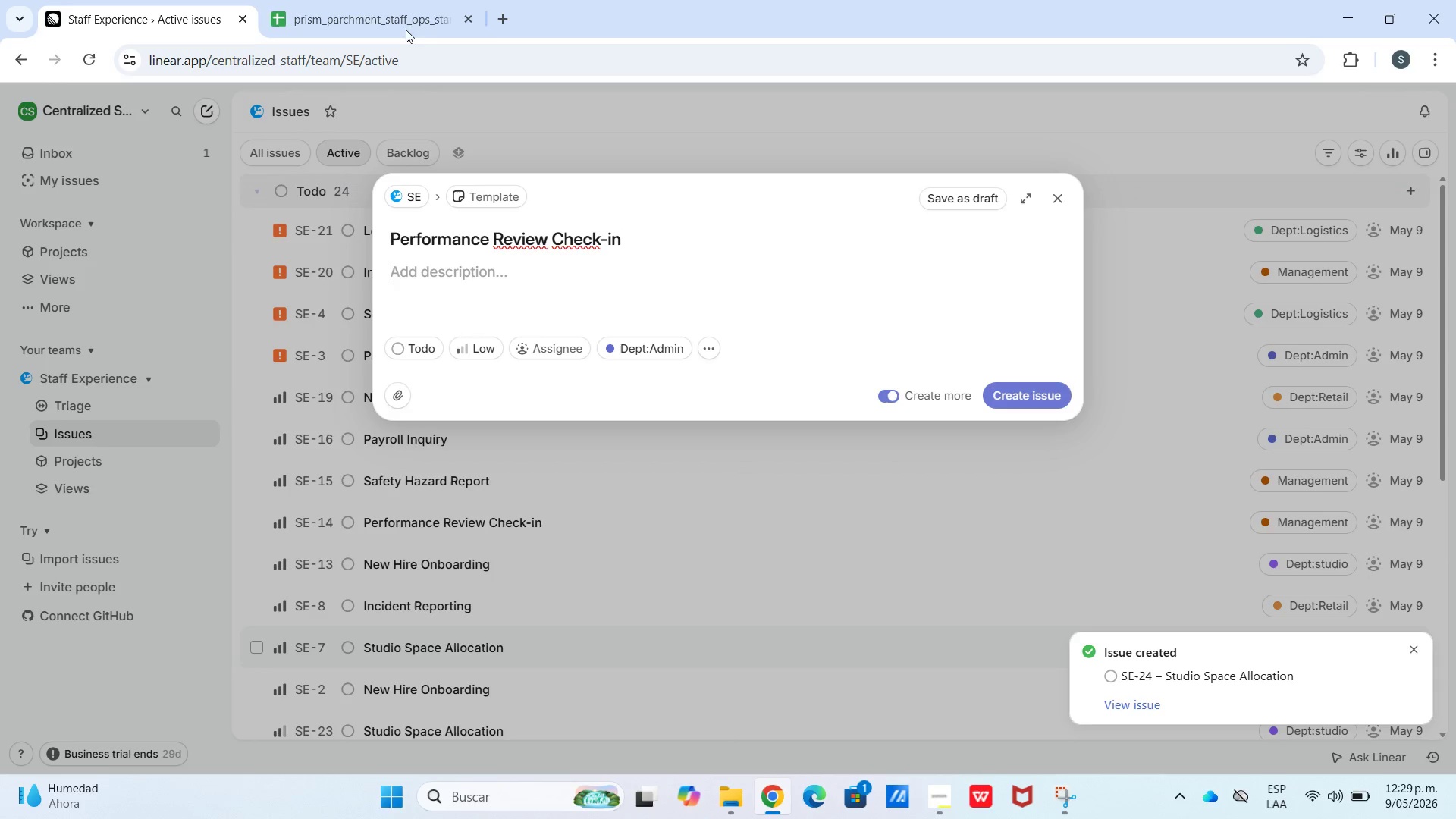 
left_click([347, 7])
 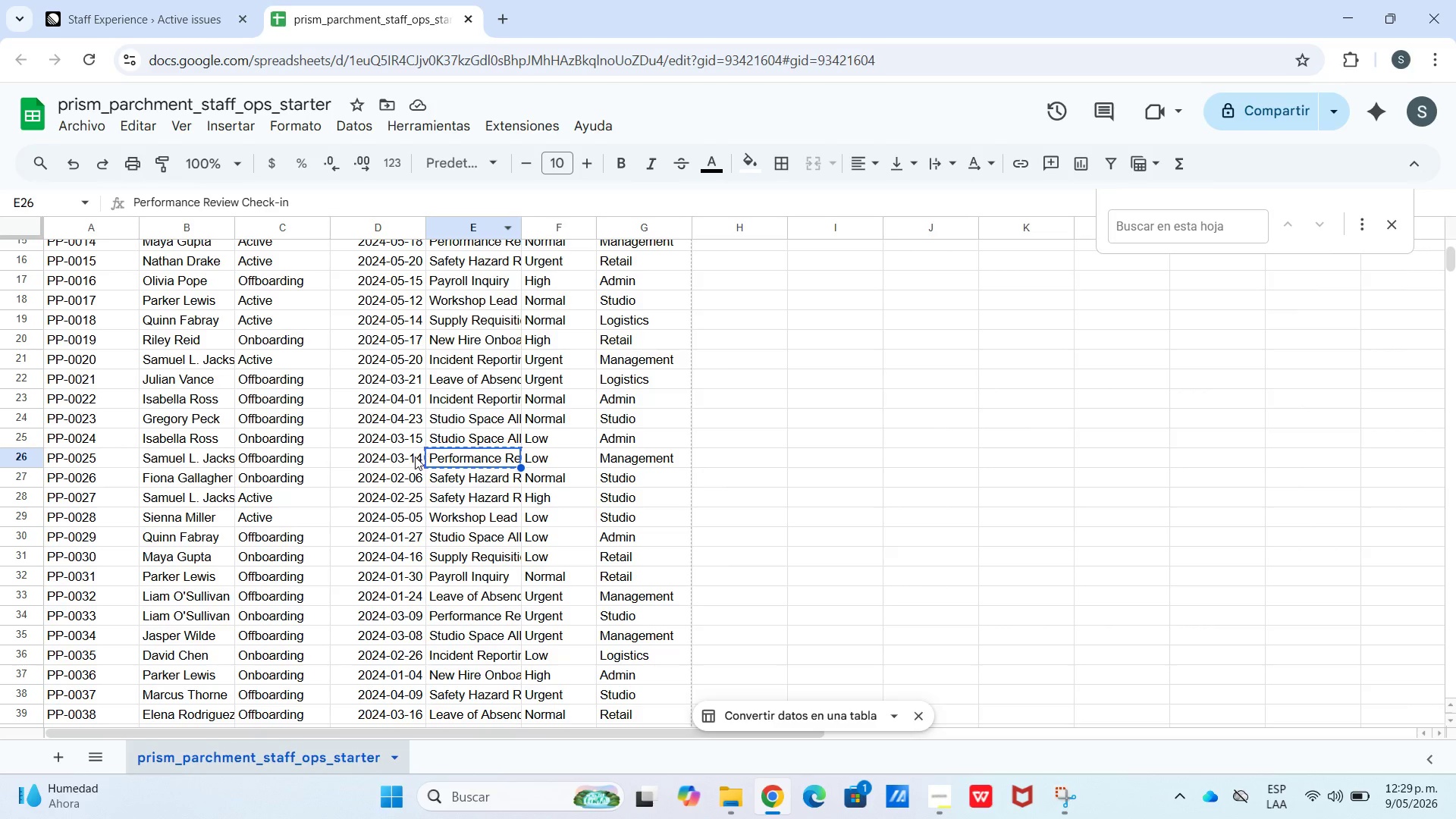 
left_click_drag(start_coordinate=[403, 459], to_coordinate=[103, 456])
 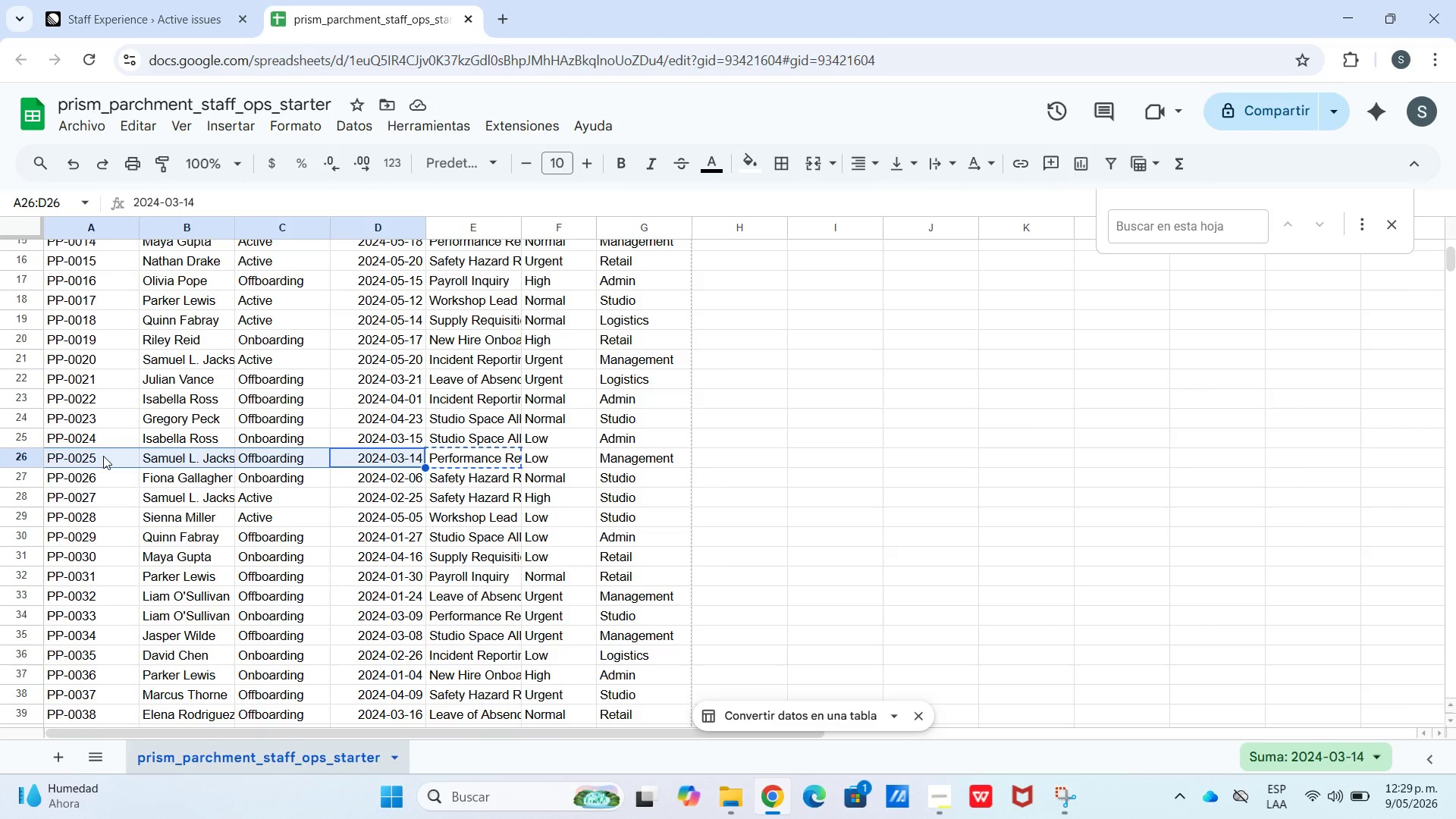 
key(Control+C)
 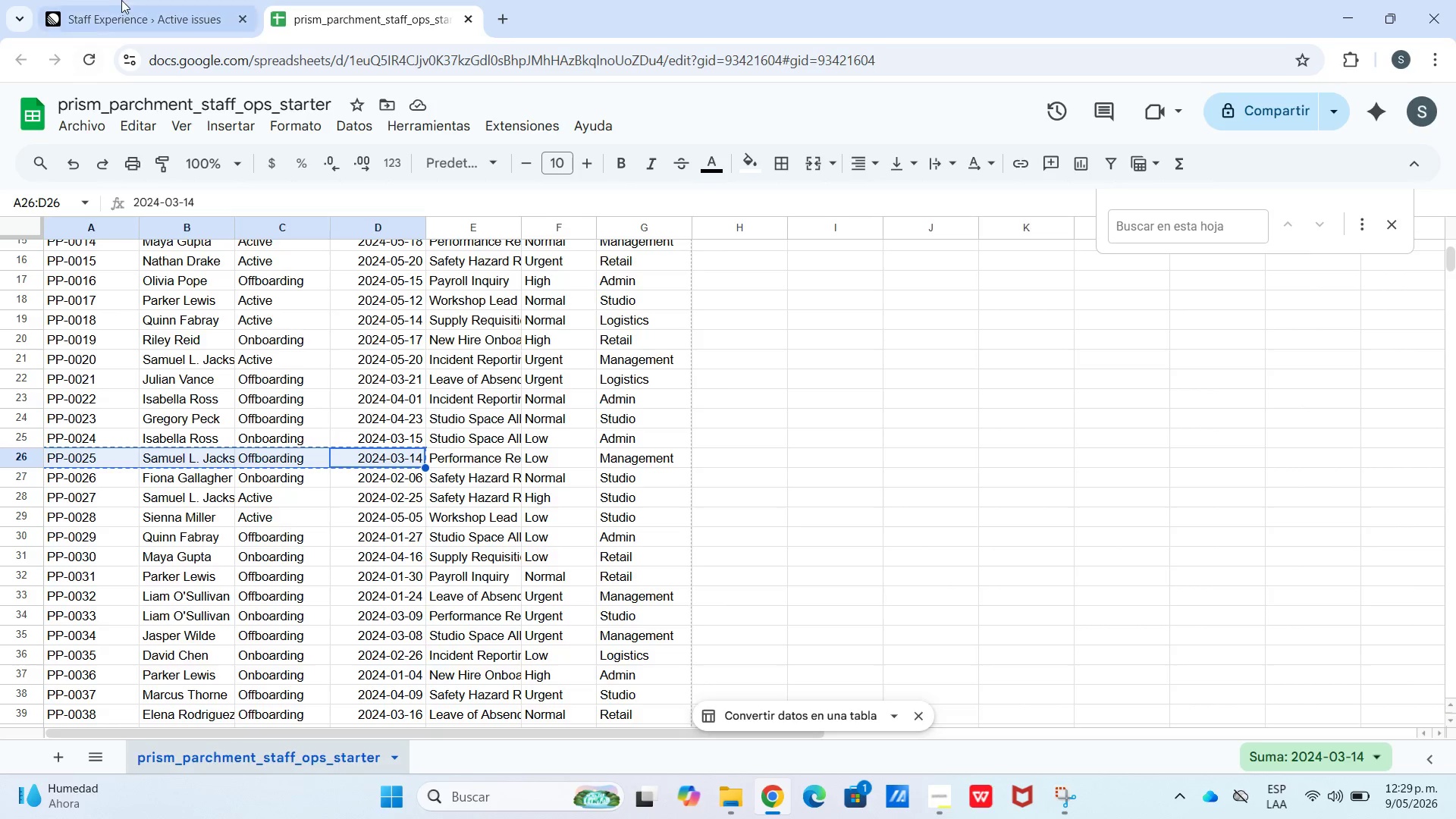 
key(Control+V)
 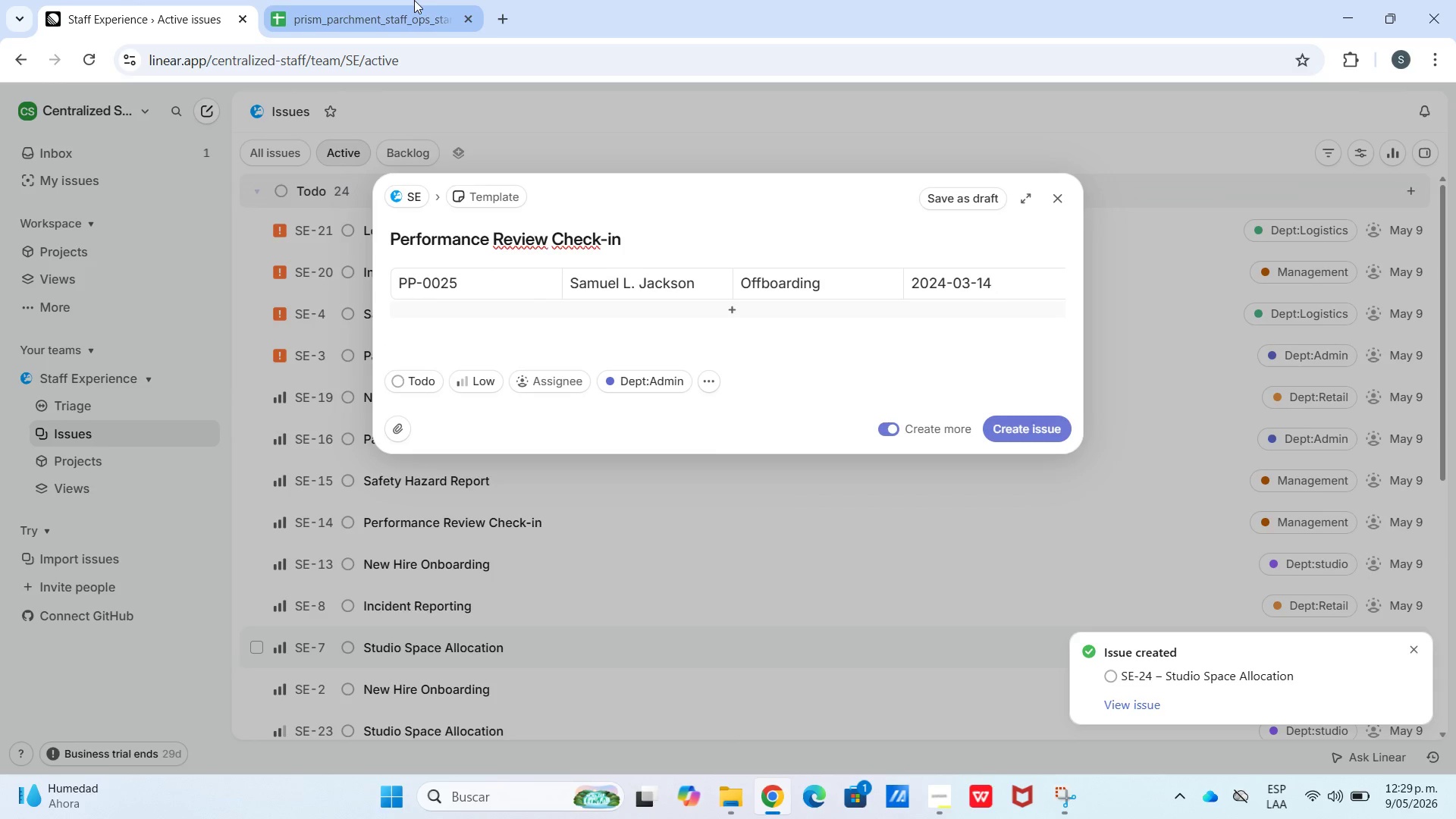 
left_click([414, 0])
 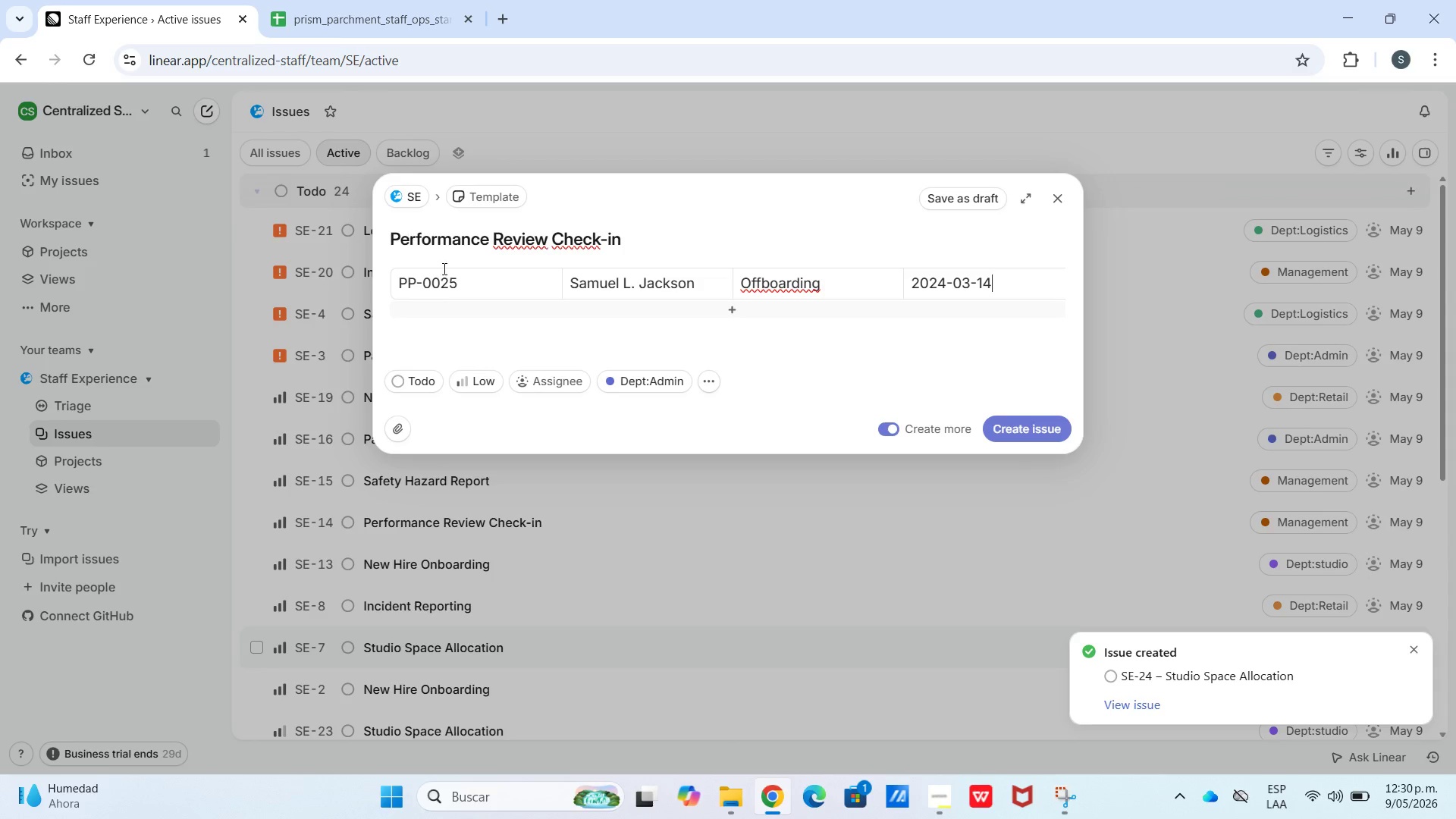 
left_click([435, 305])
 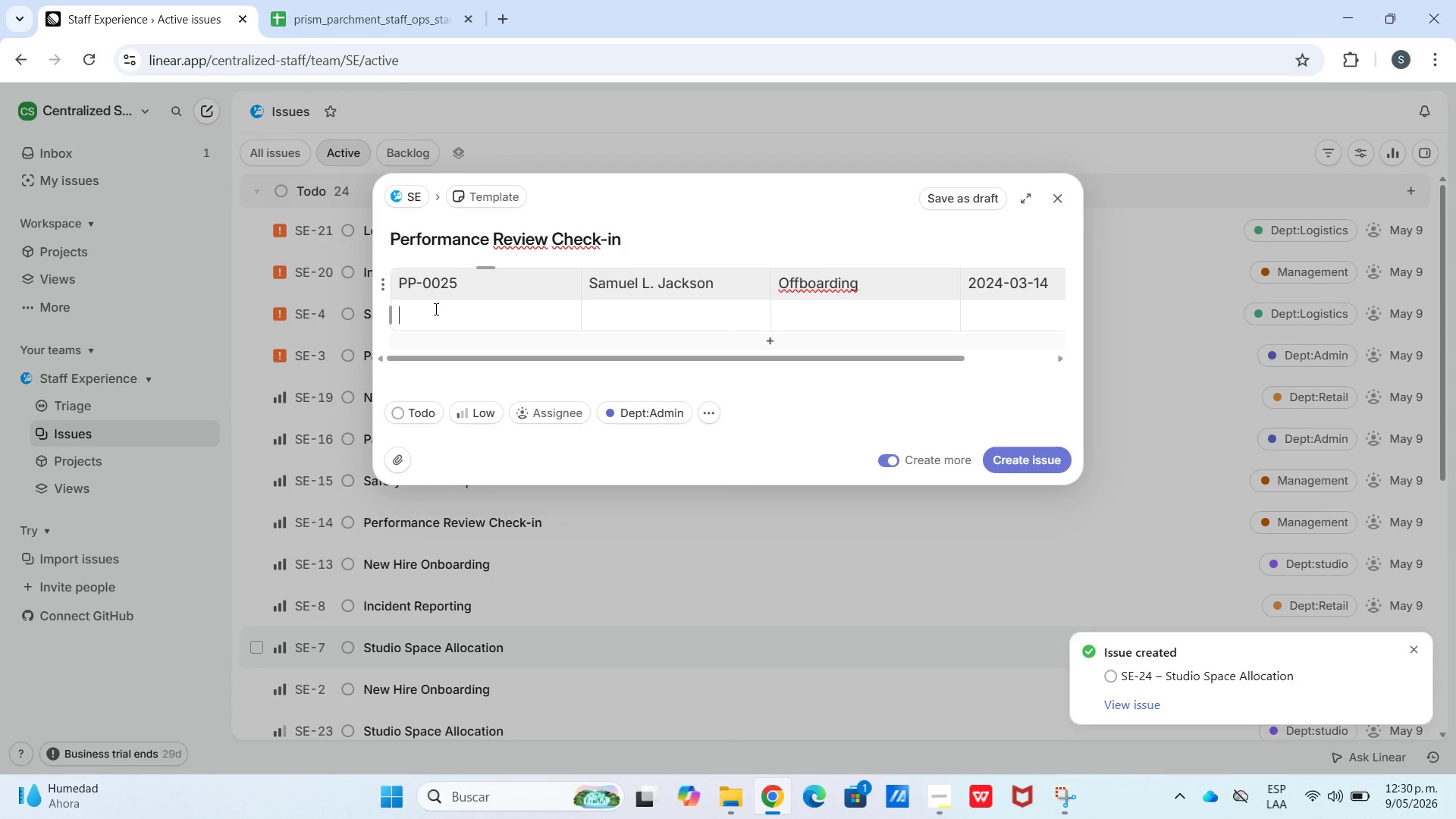 
key(Meta+V)
 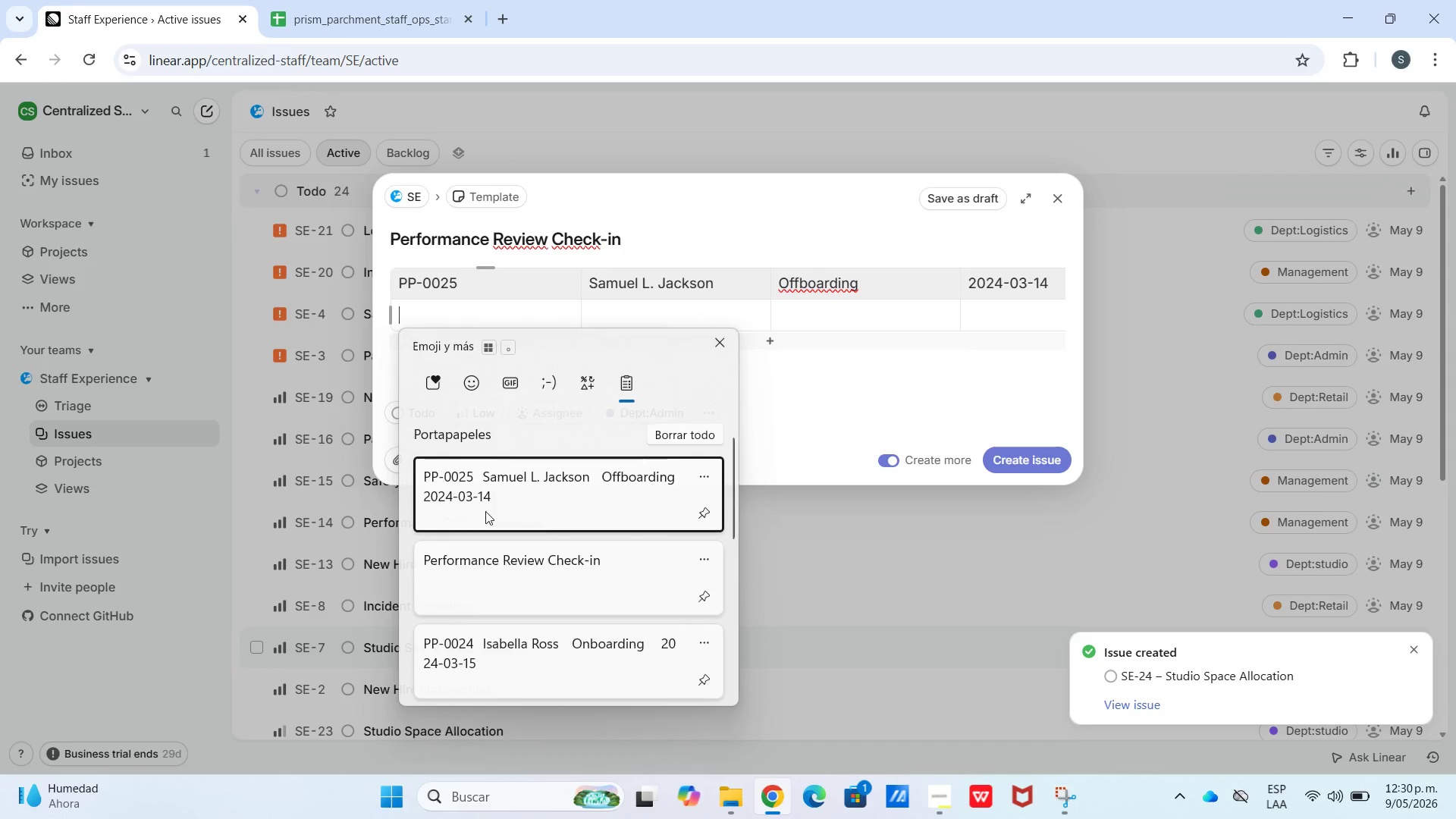 
scroll: coordinate [500, 567], scroll_direction: down, amount: 17.0
 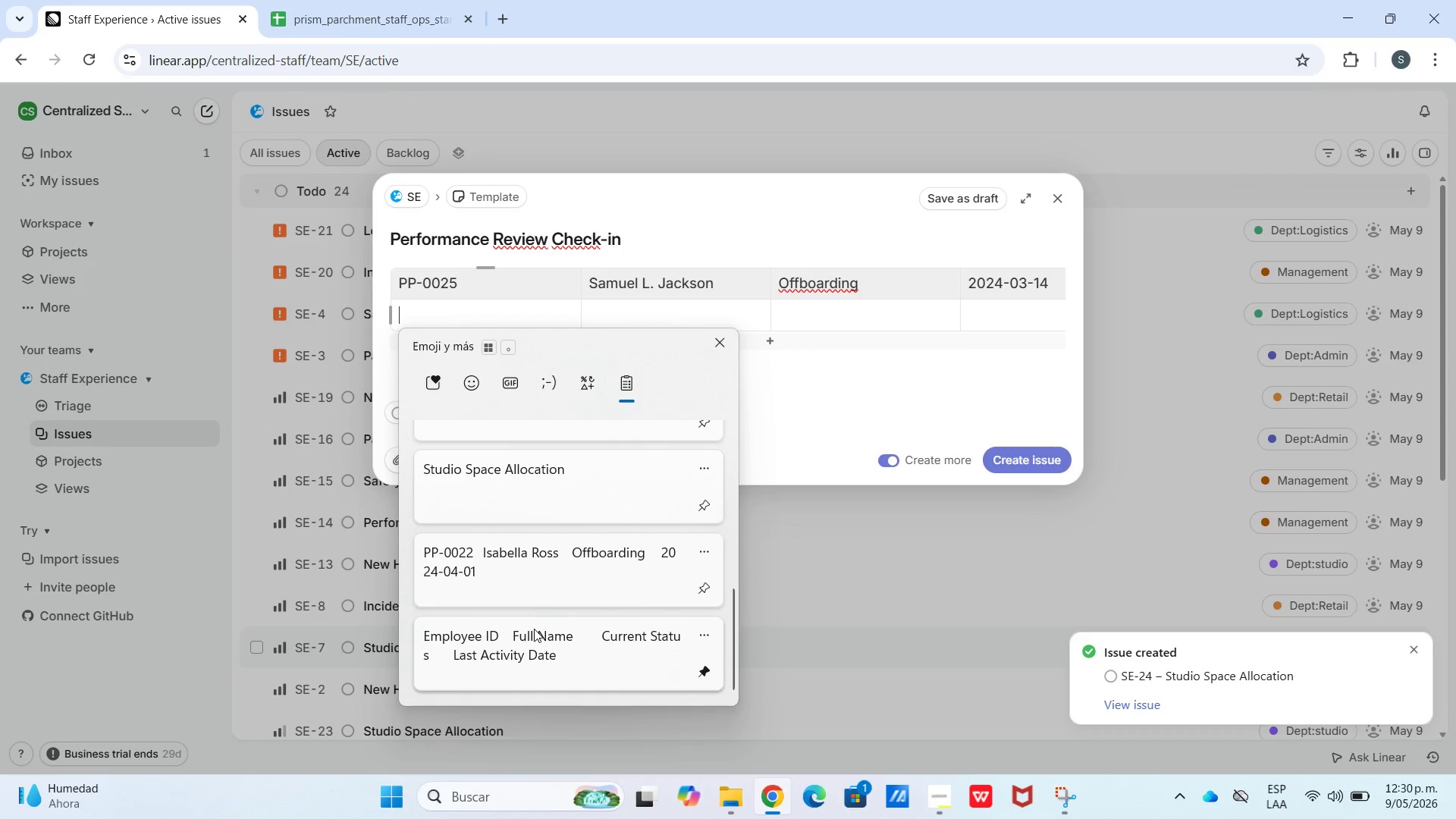 
key(Control+ControlLeft)
 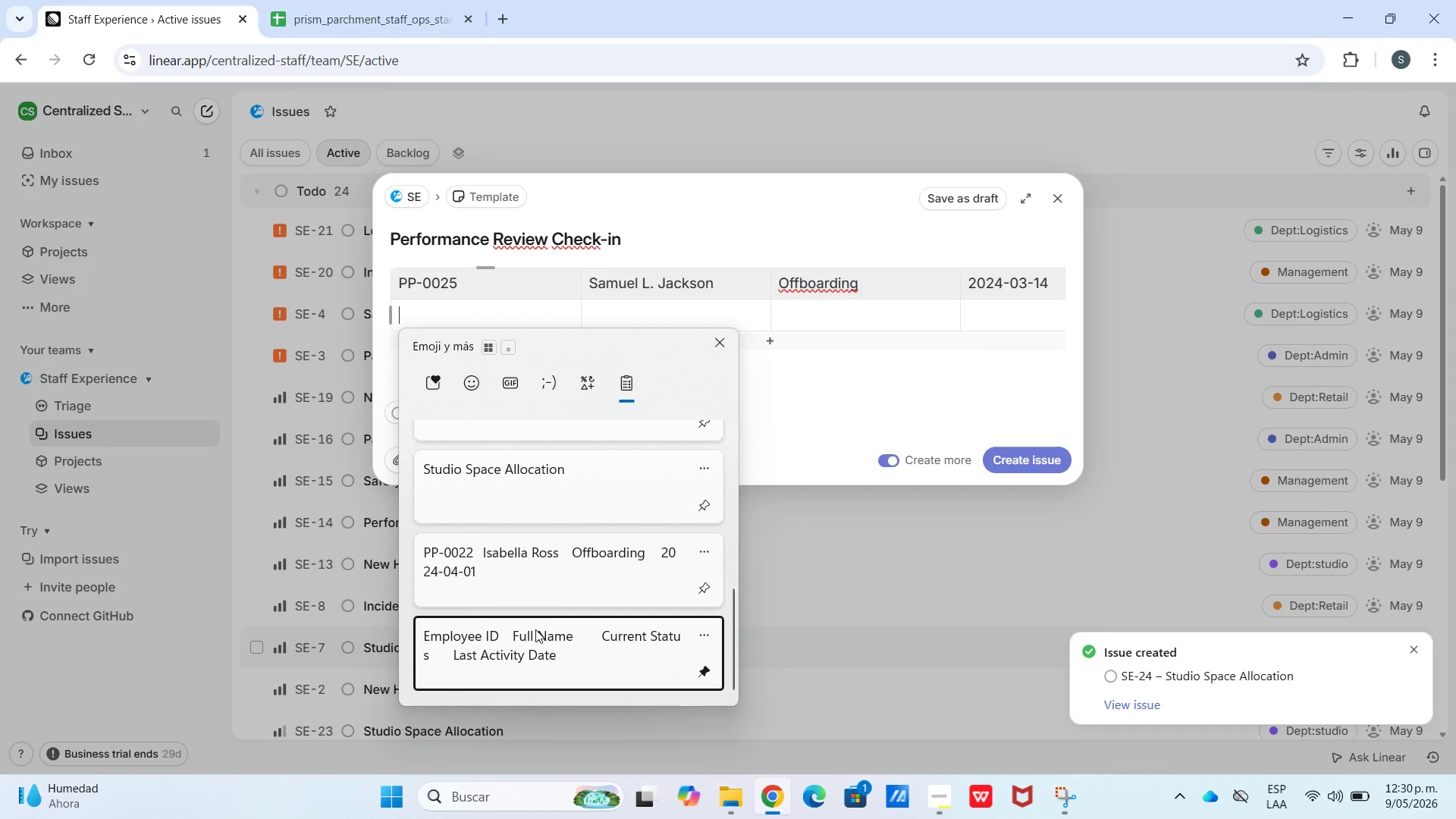 
key(Control+V)
 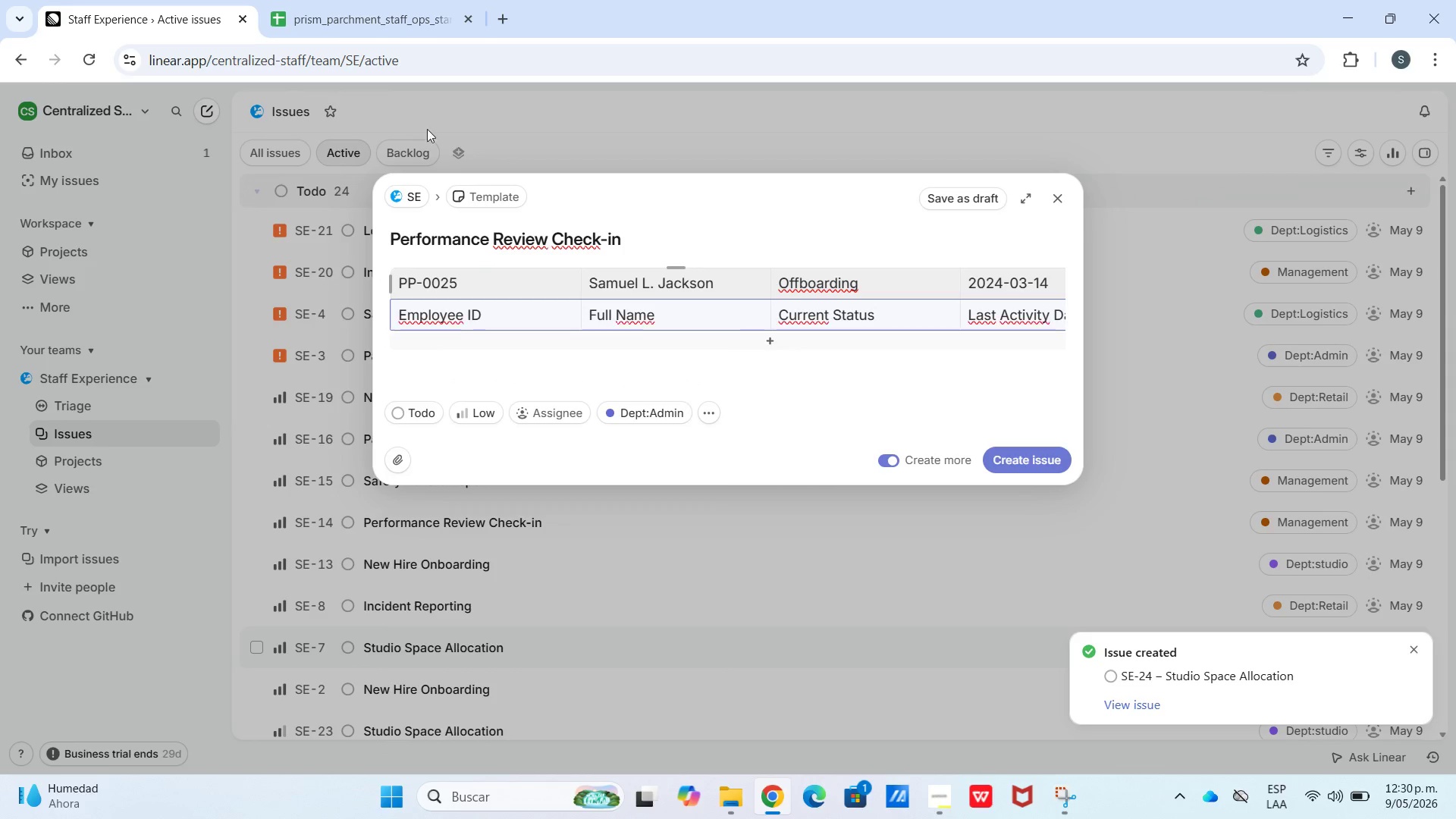 
left_click([359, 0])
 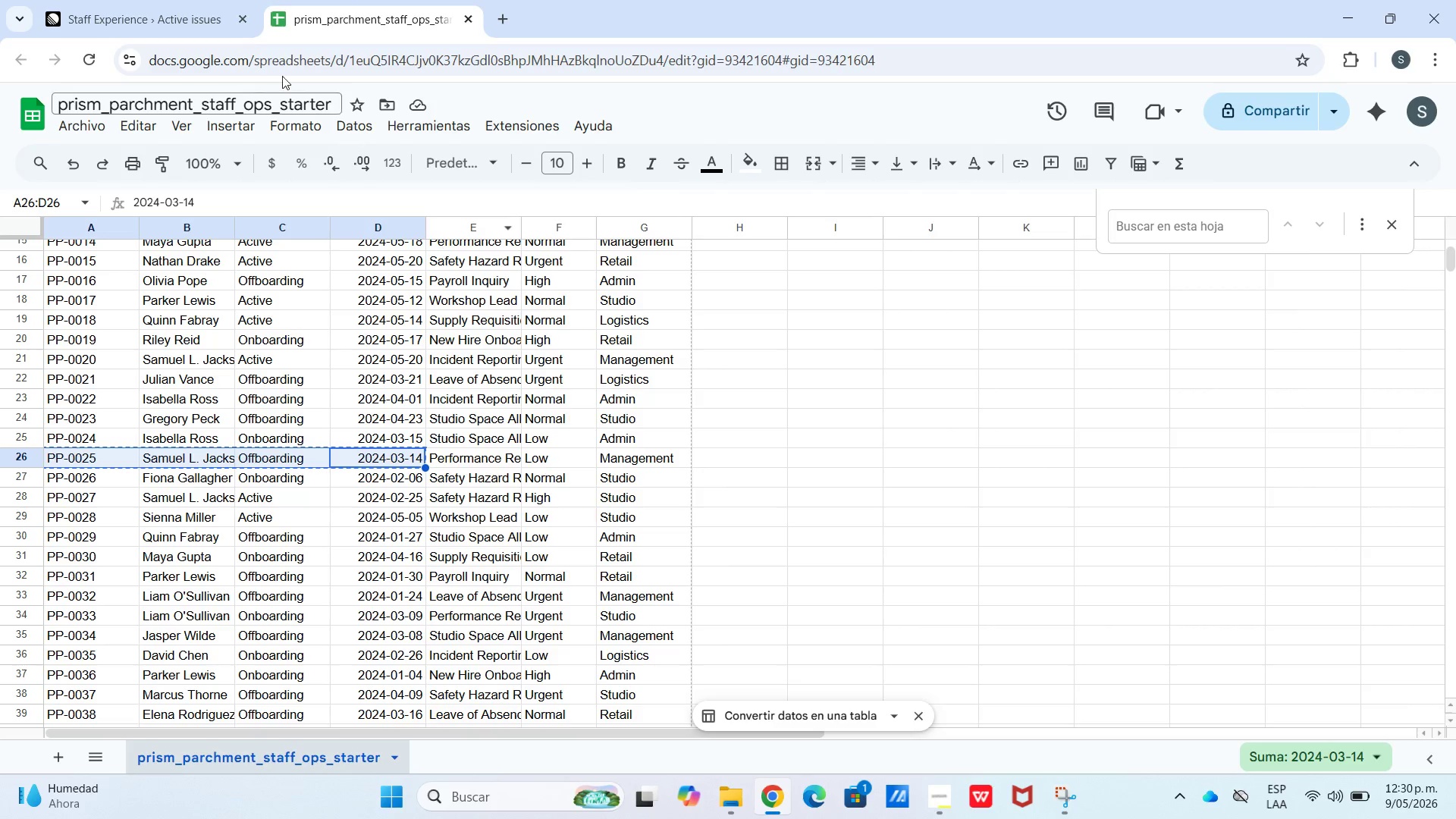 
left_click([177, 0])
 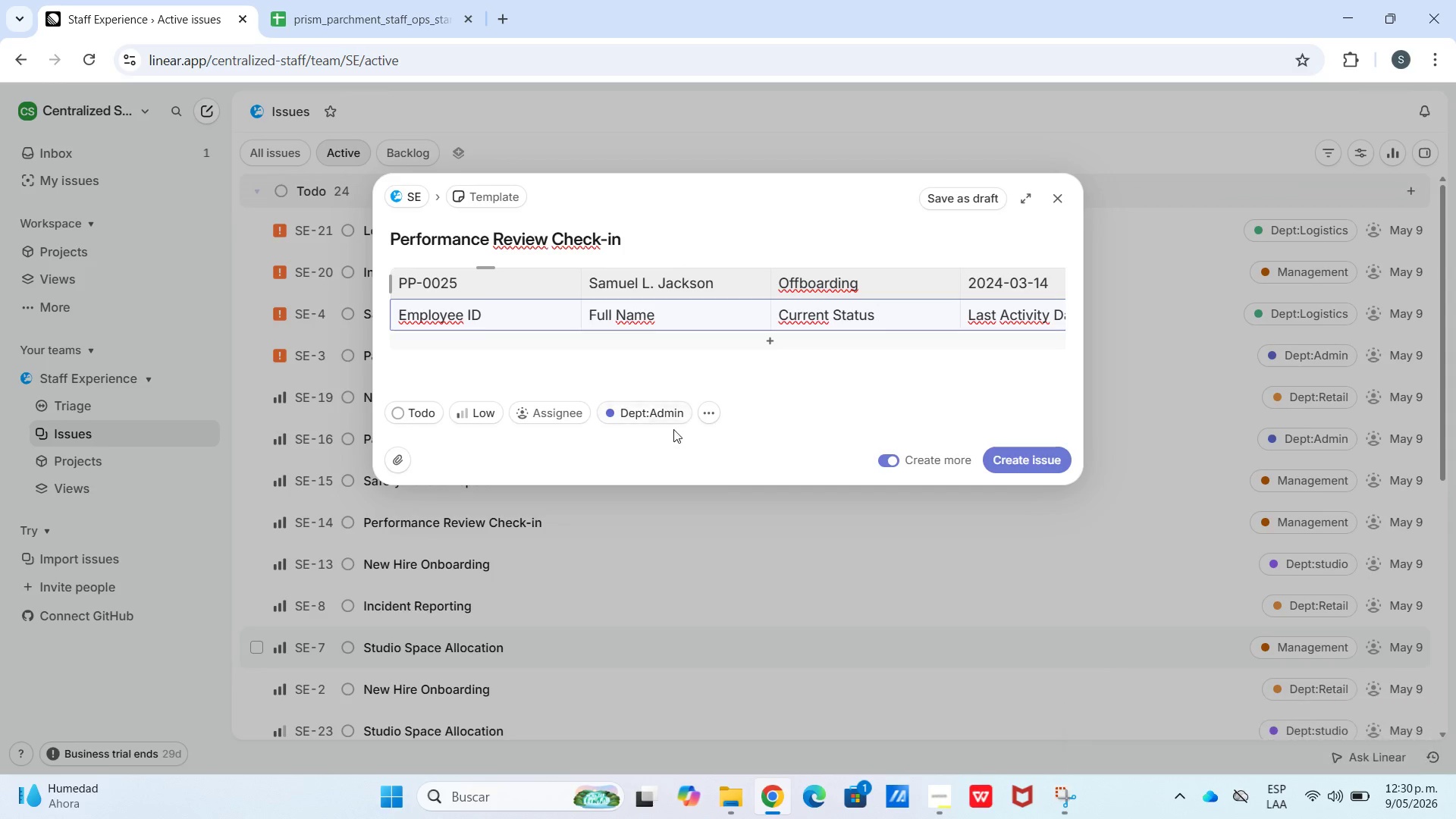 
left_click([652, 418])
 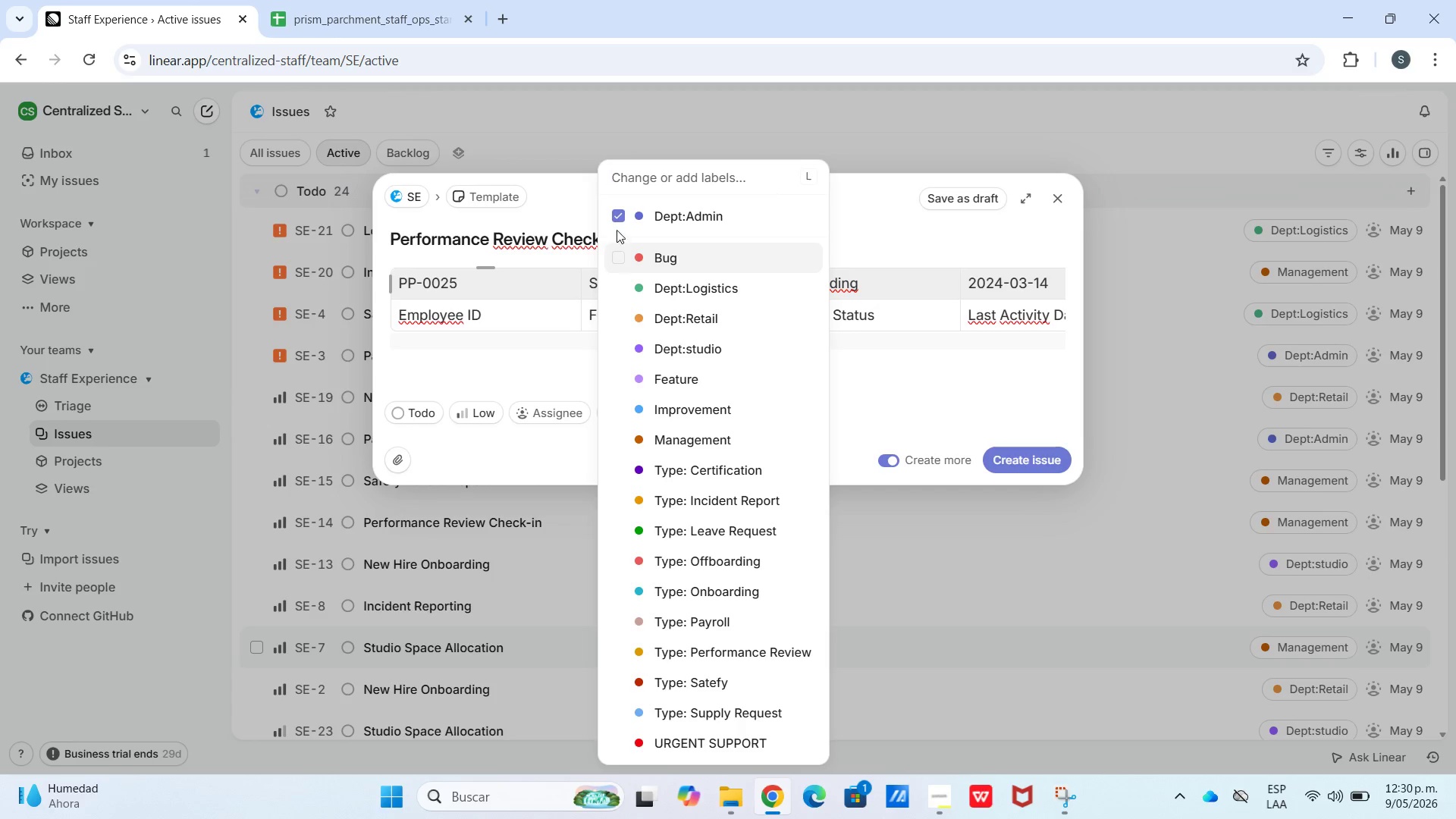 
left_click([614, 223])
 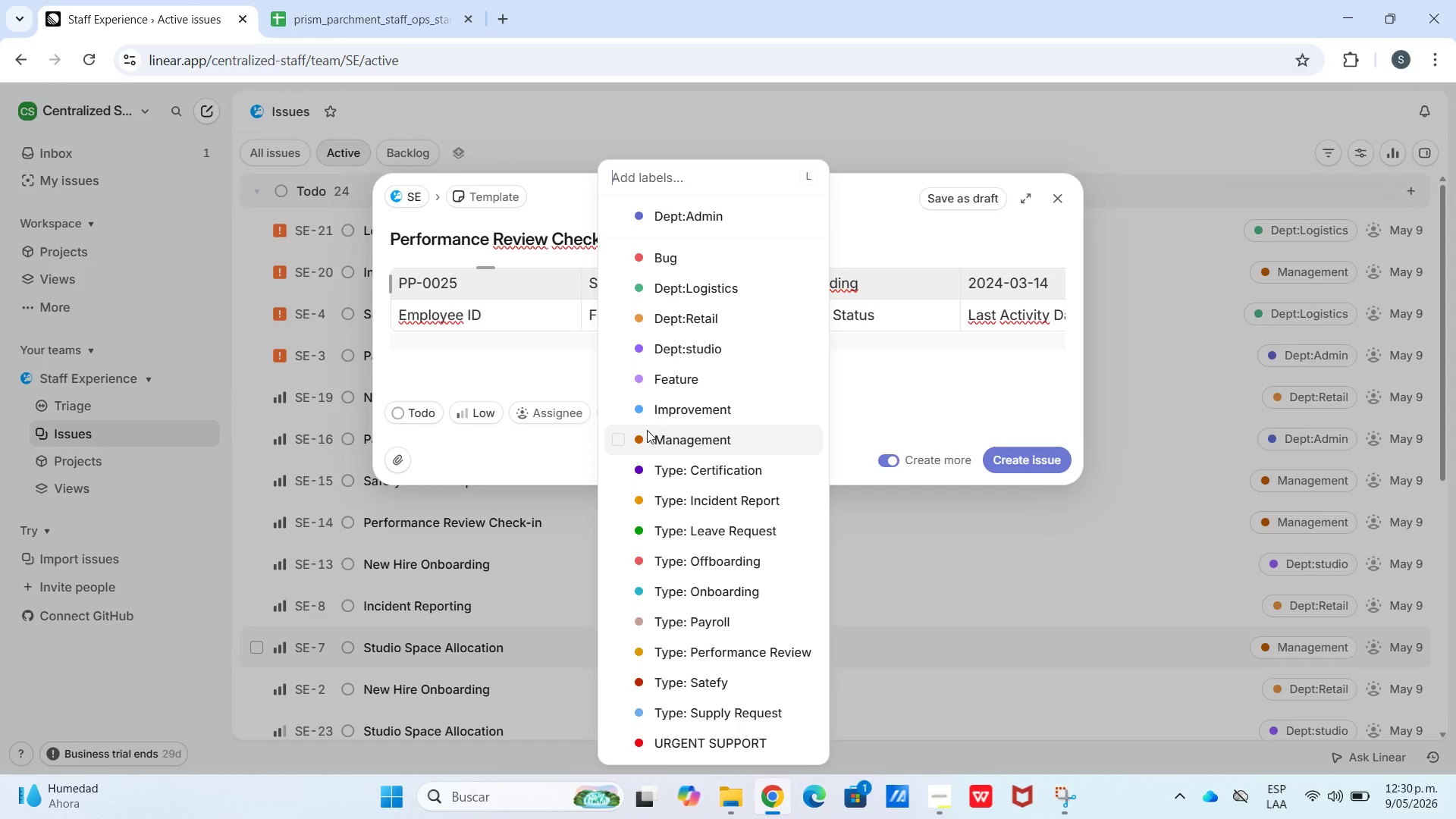 
left_click([642, 435])
 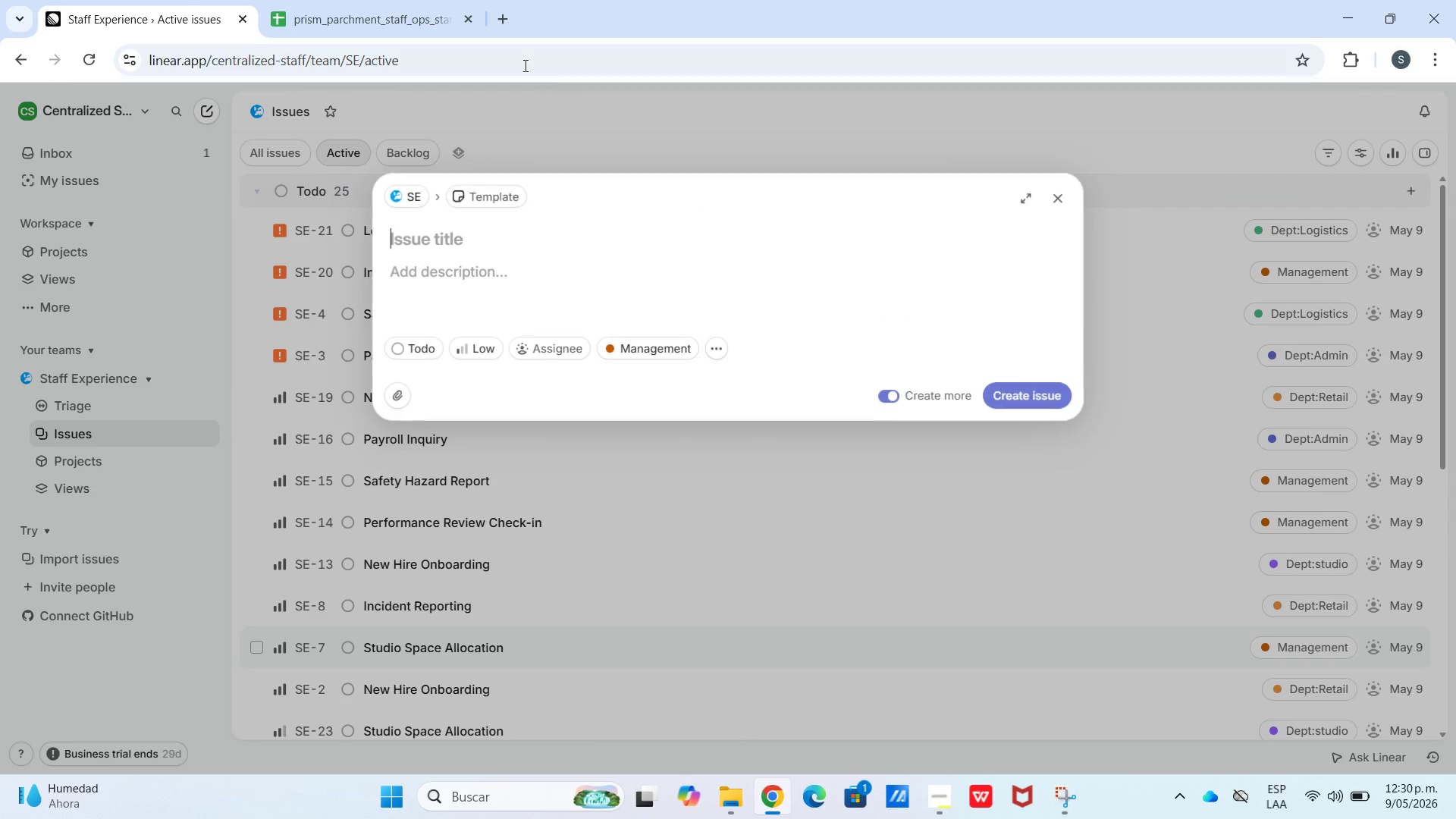 
left_click([433, 0])
 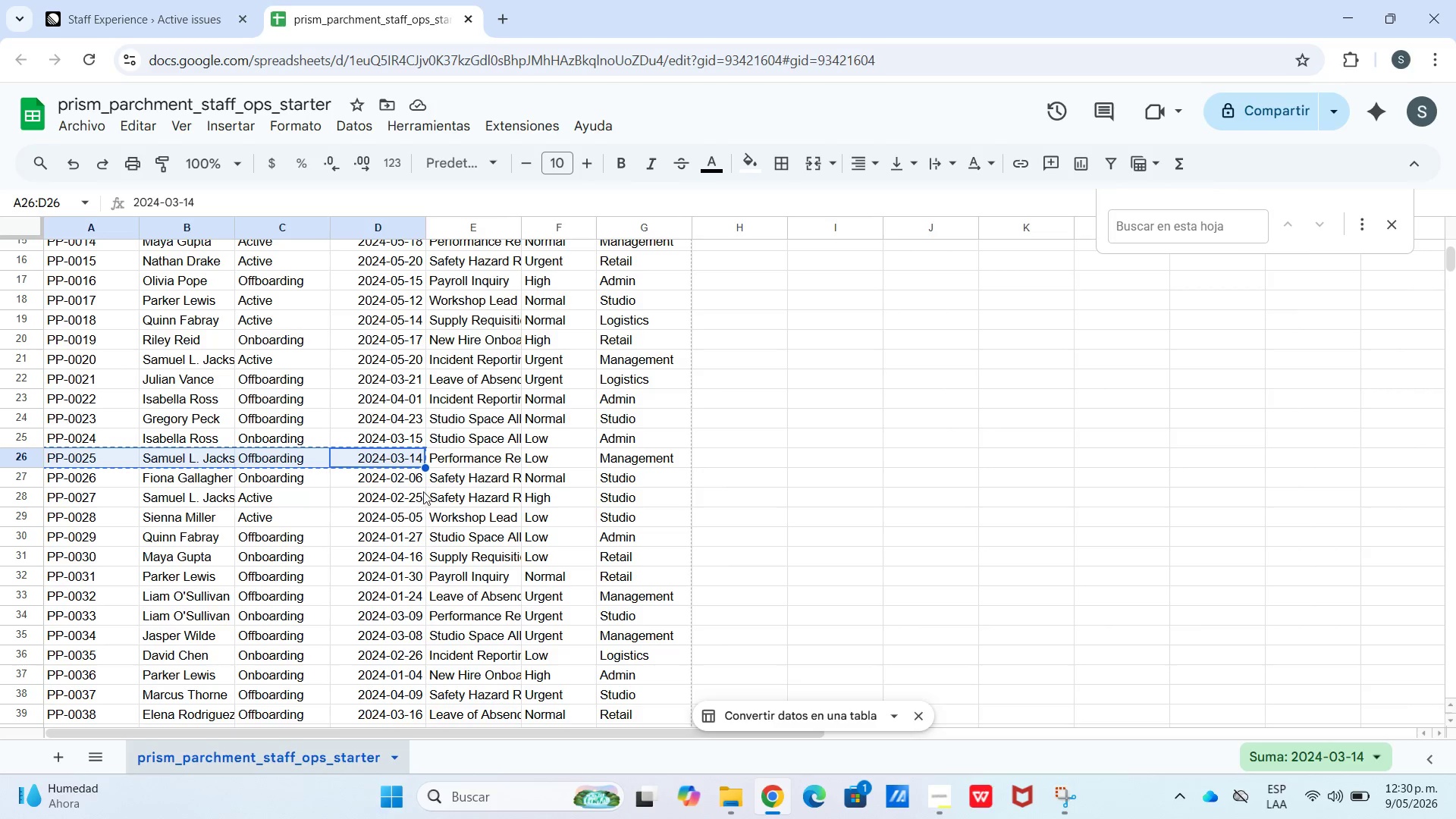 
left_click([471, 468])
 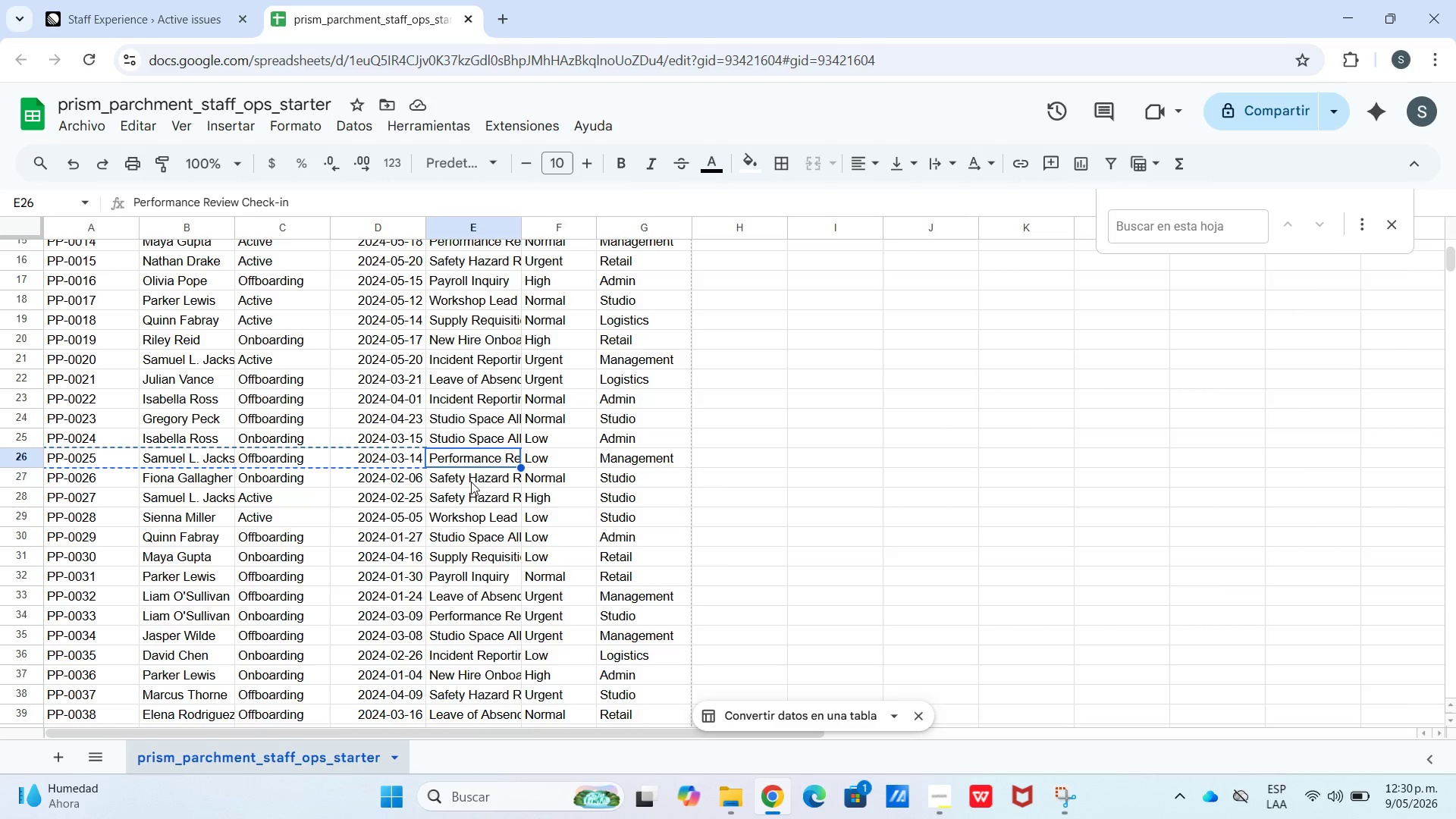 
left_click([473, 486])
 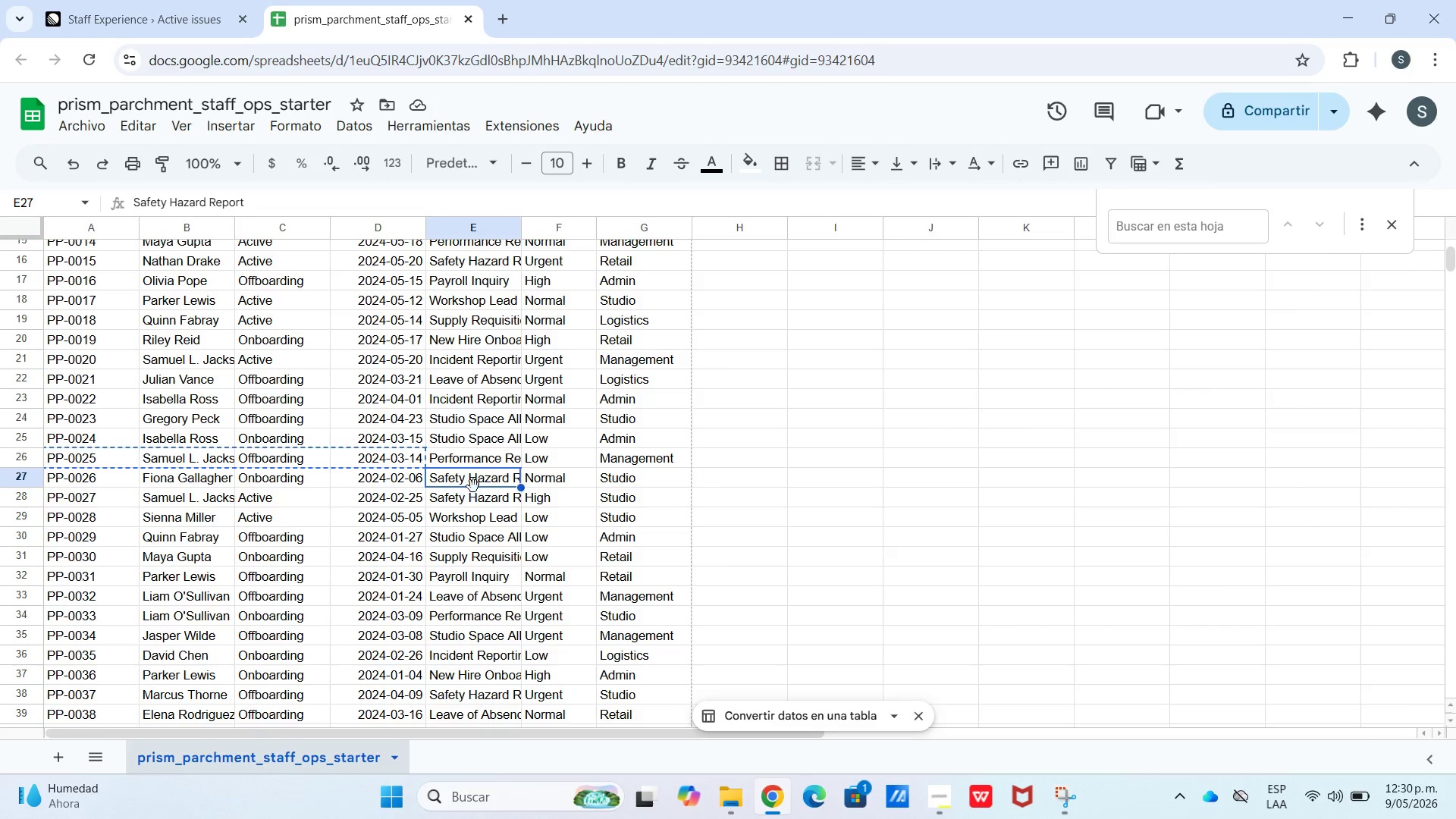 
key(Control+C)
 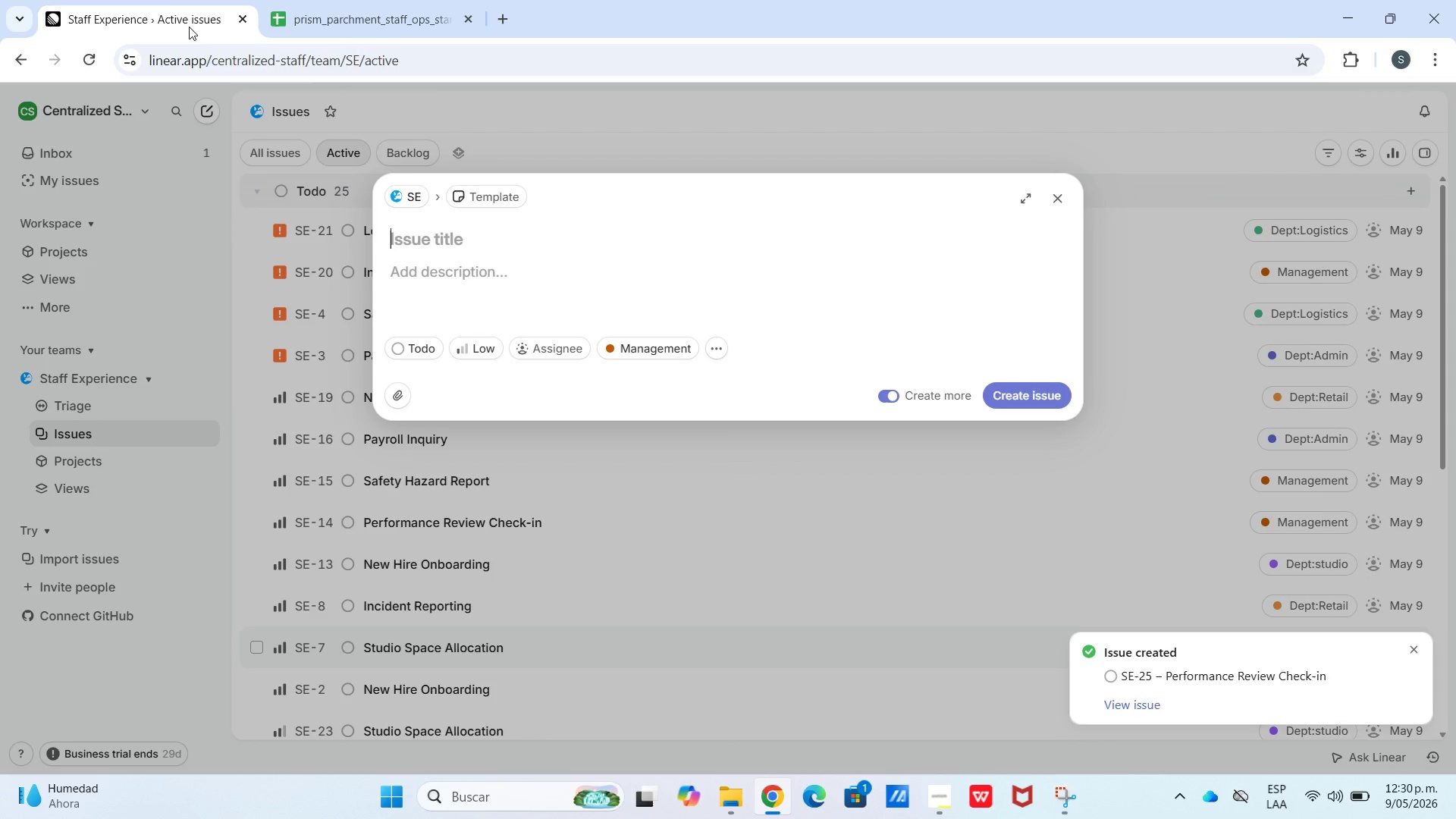 
key(Control+V)
 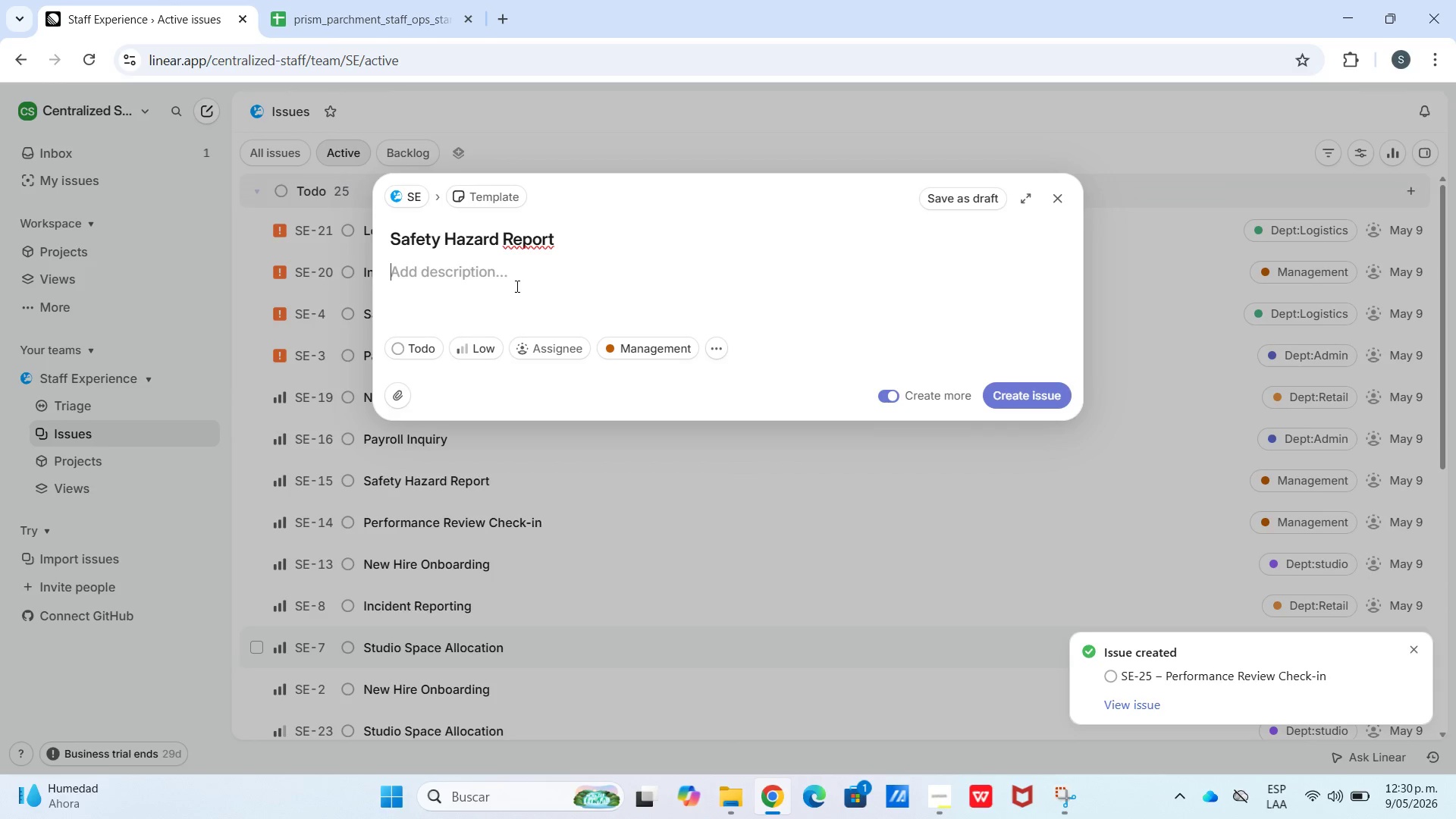 
key(Meta+V)
 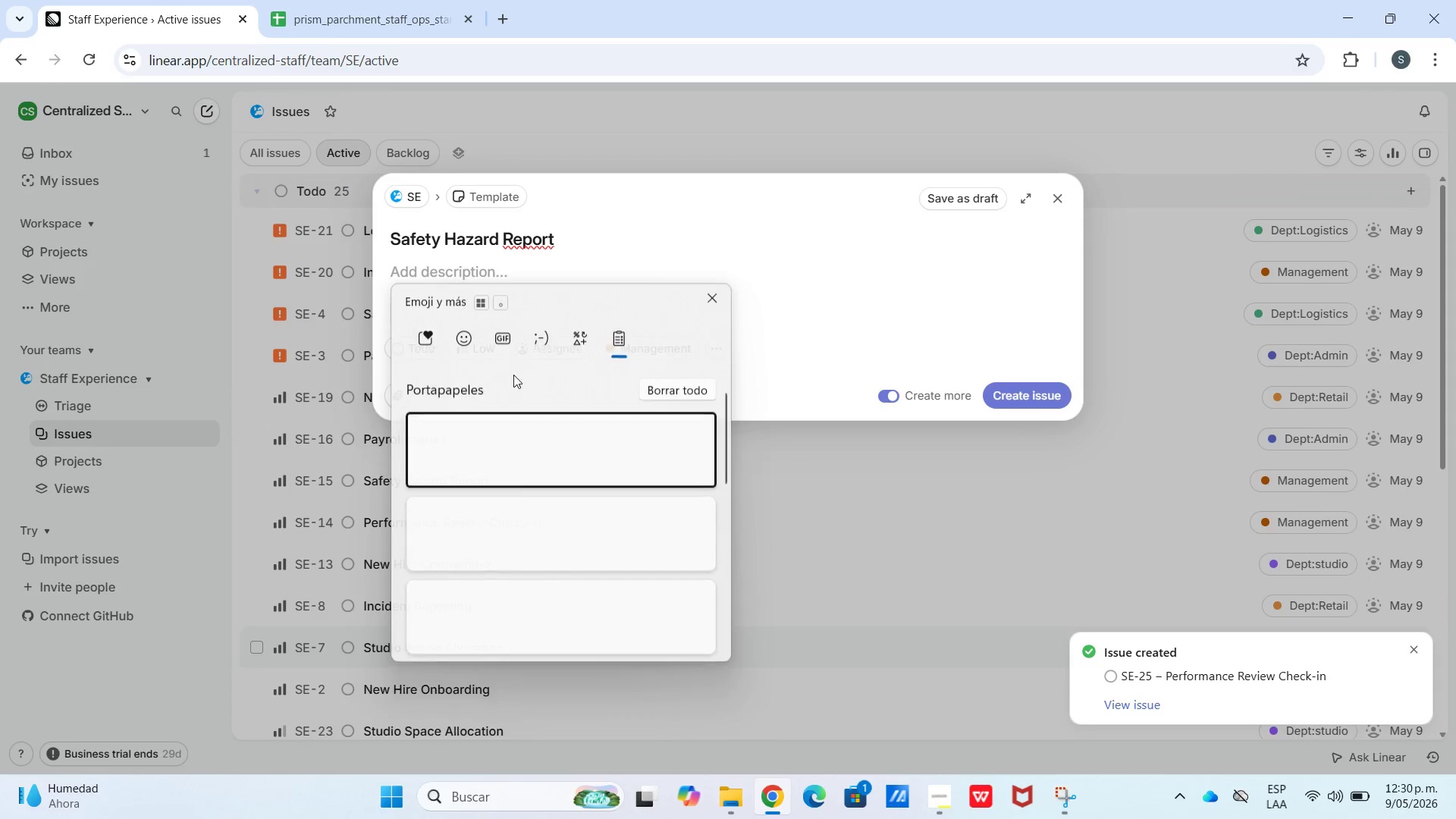 
left_click([551, 609])
 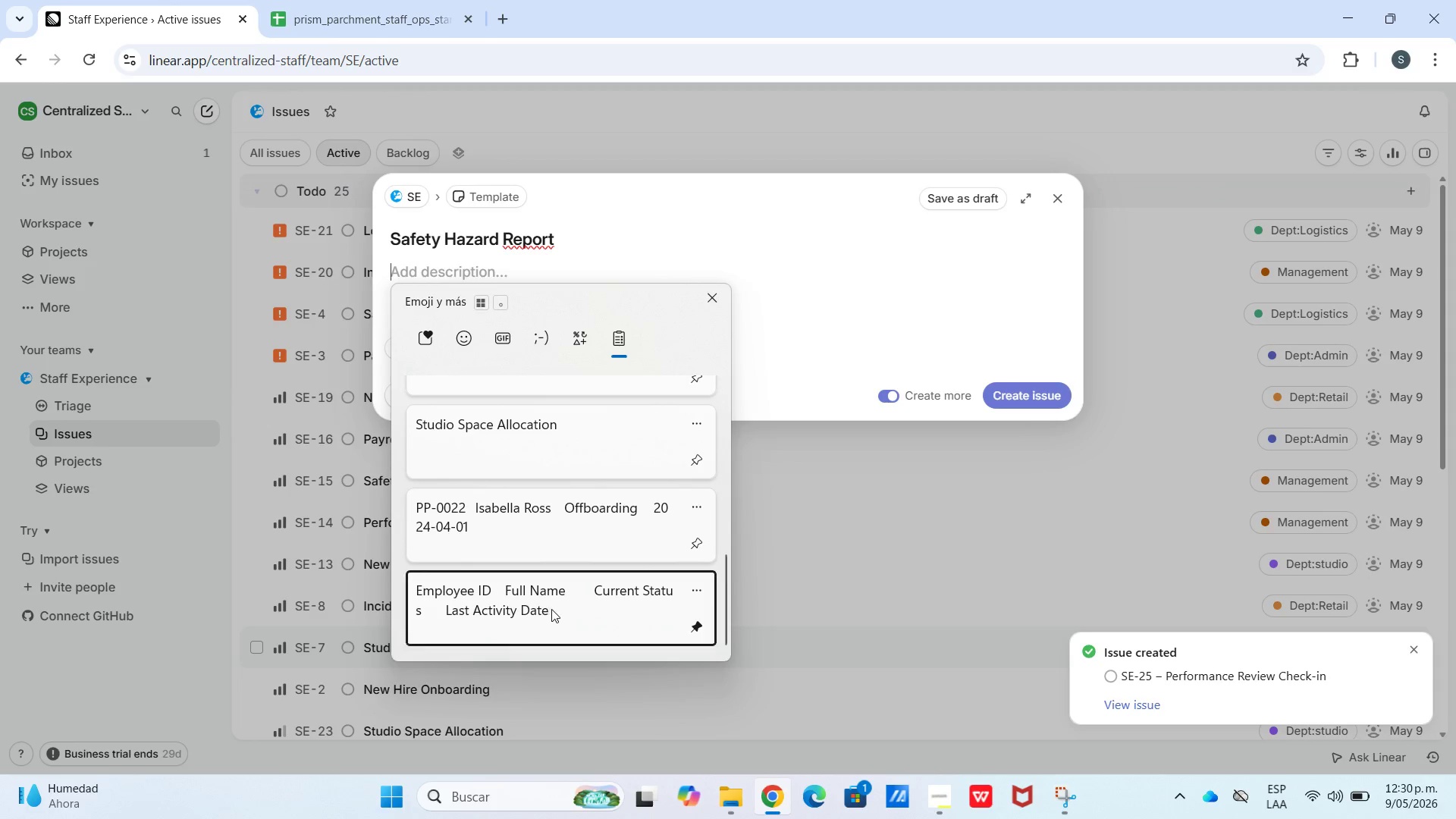 
key(Control+ControlLeft)
 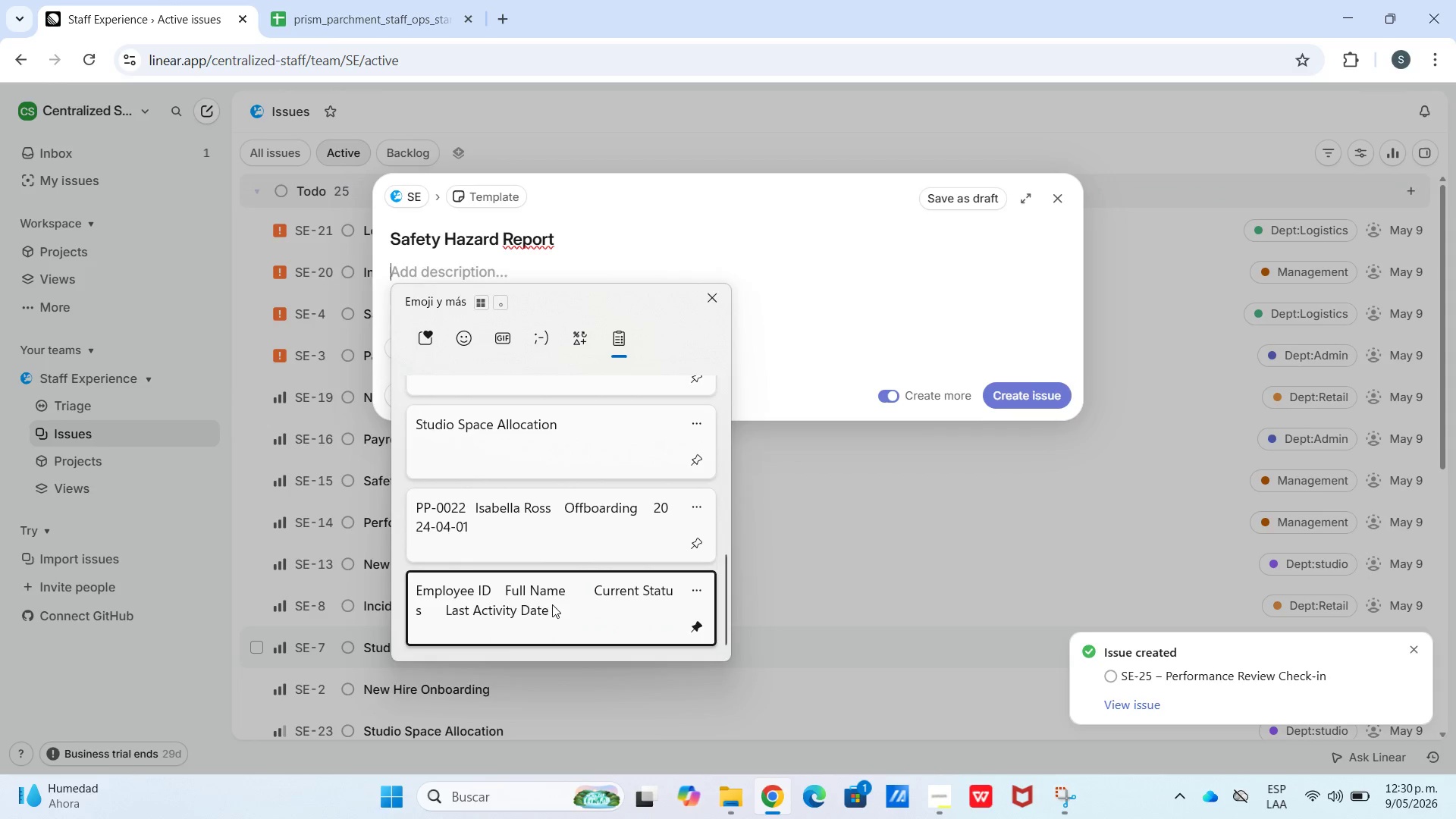 
hold_key(key=V, duration=6.64)
 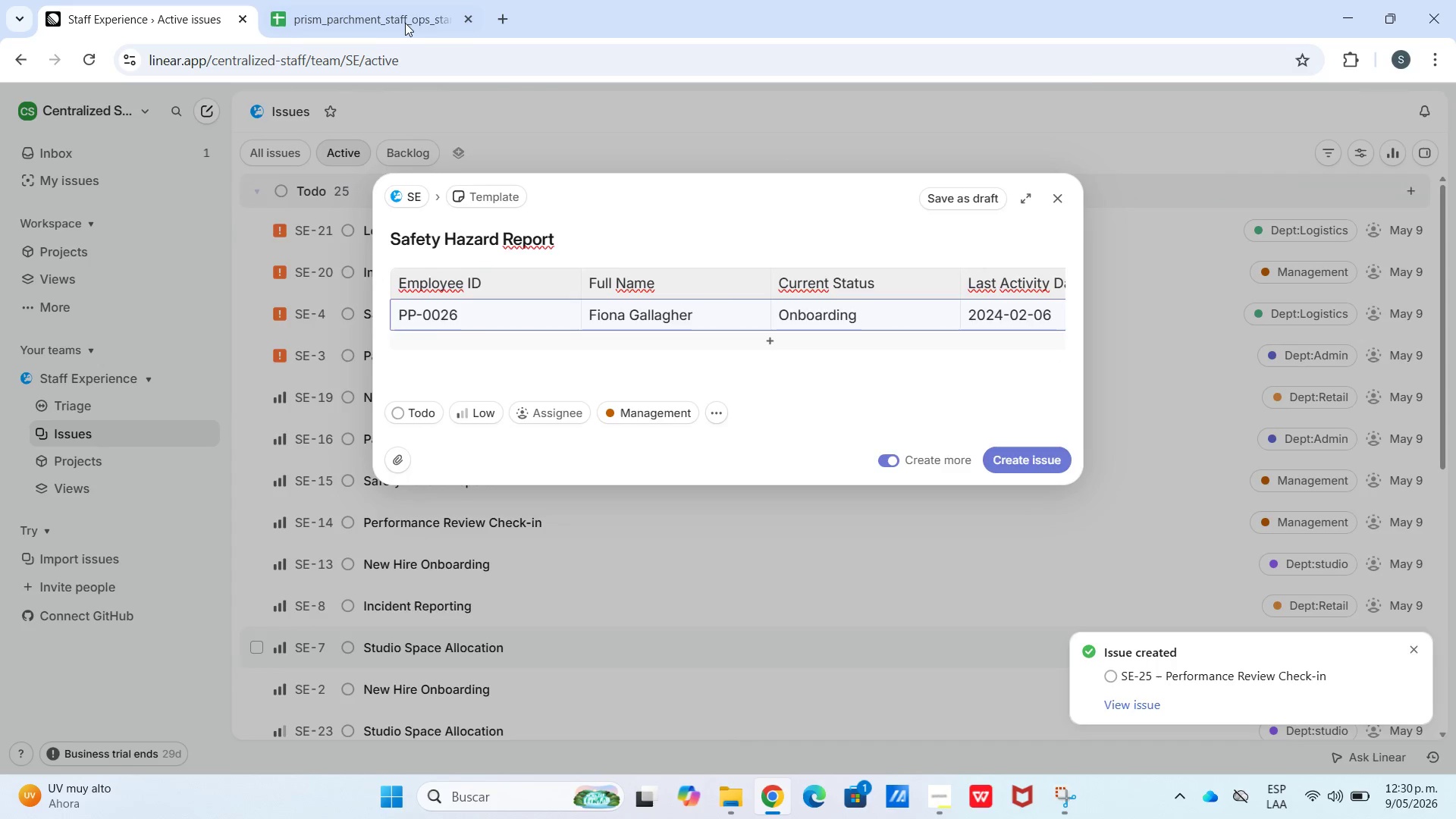 
scroll: coordinate [520, 513], scroll_direction: down, amount: 22.0
 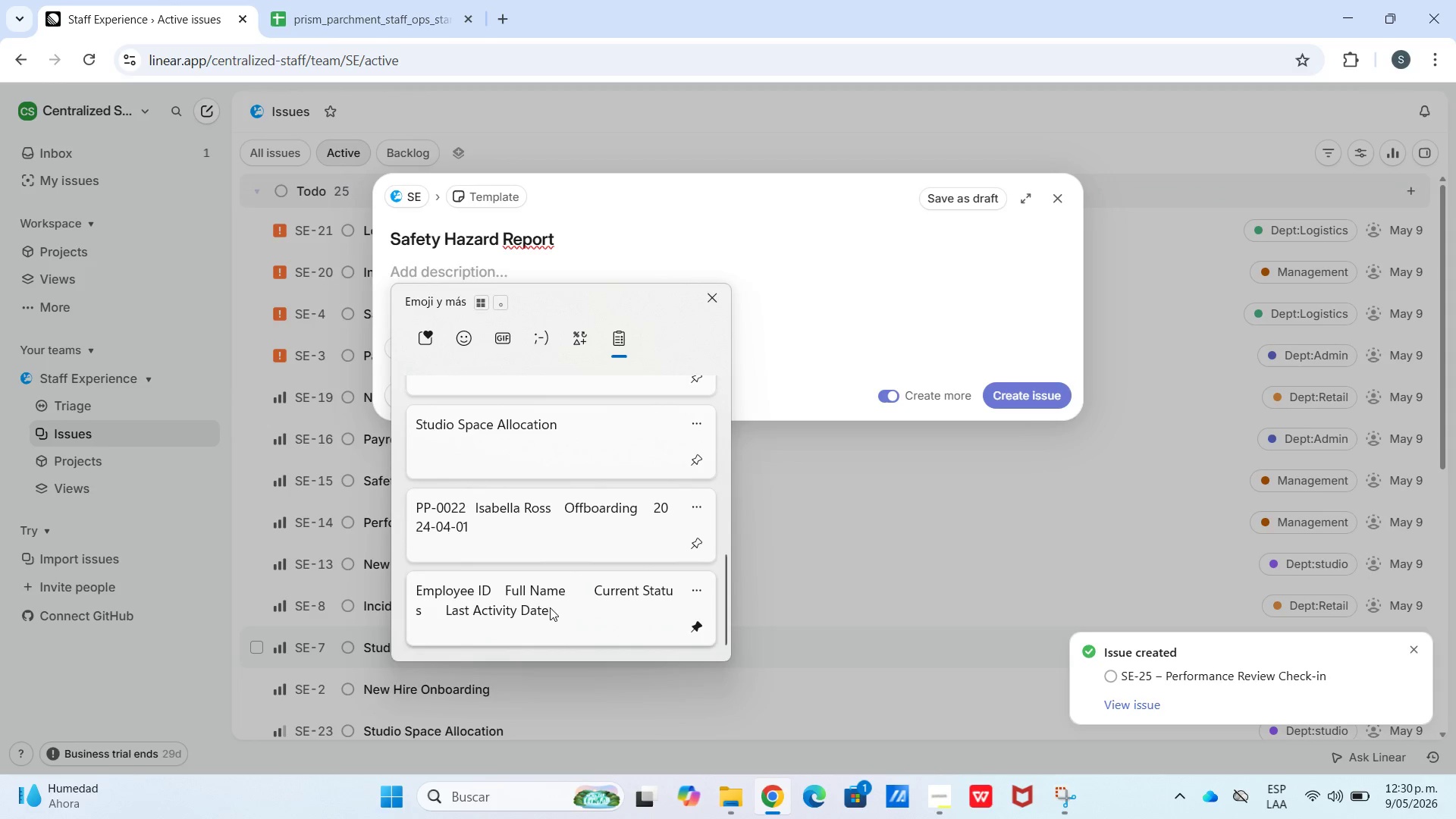 
left_click([494, 309])
 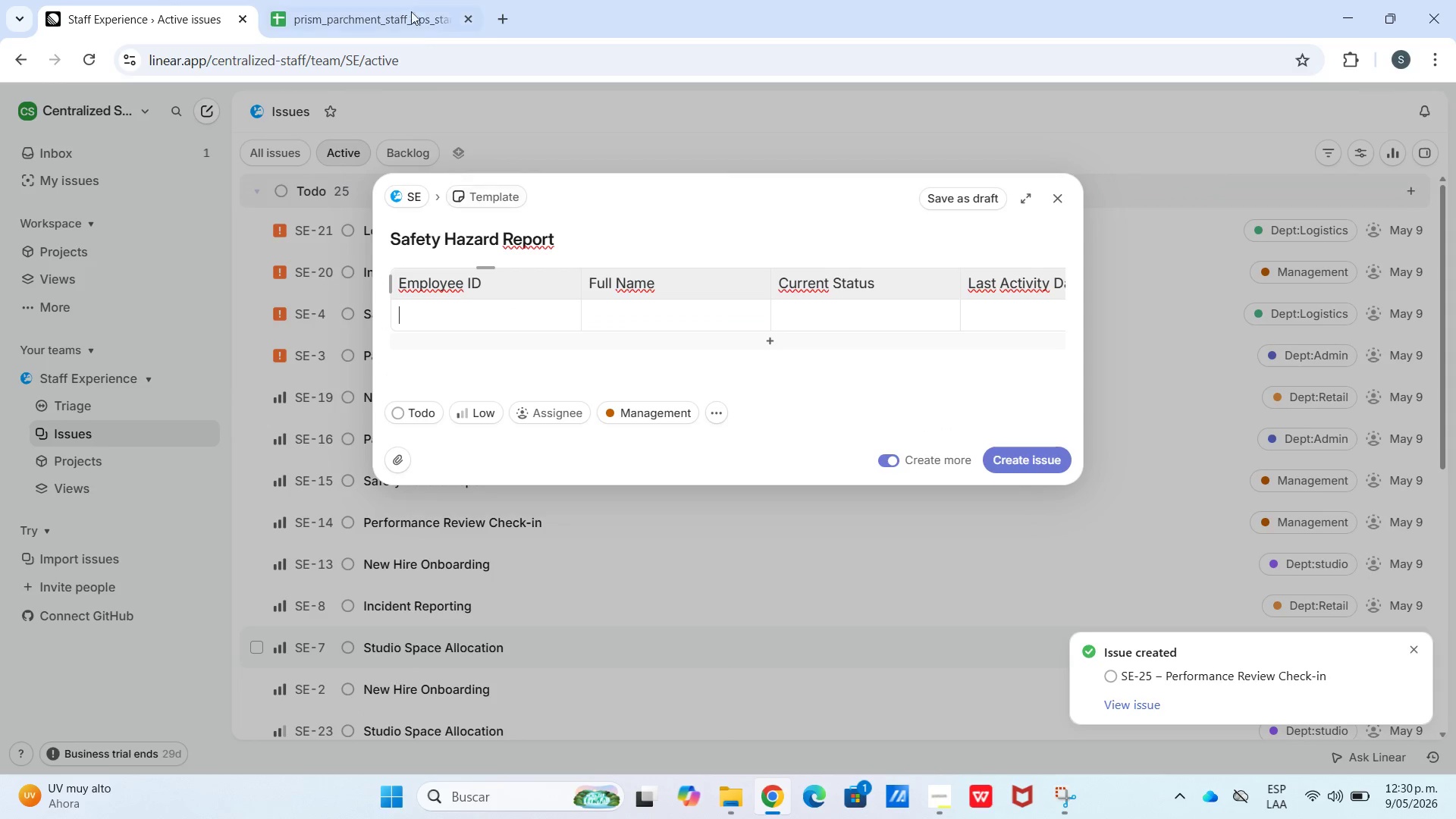 
left_click([410, 9])
 